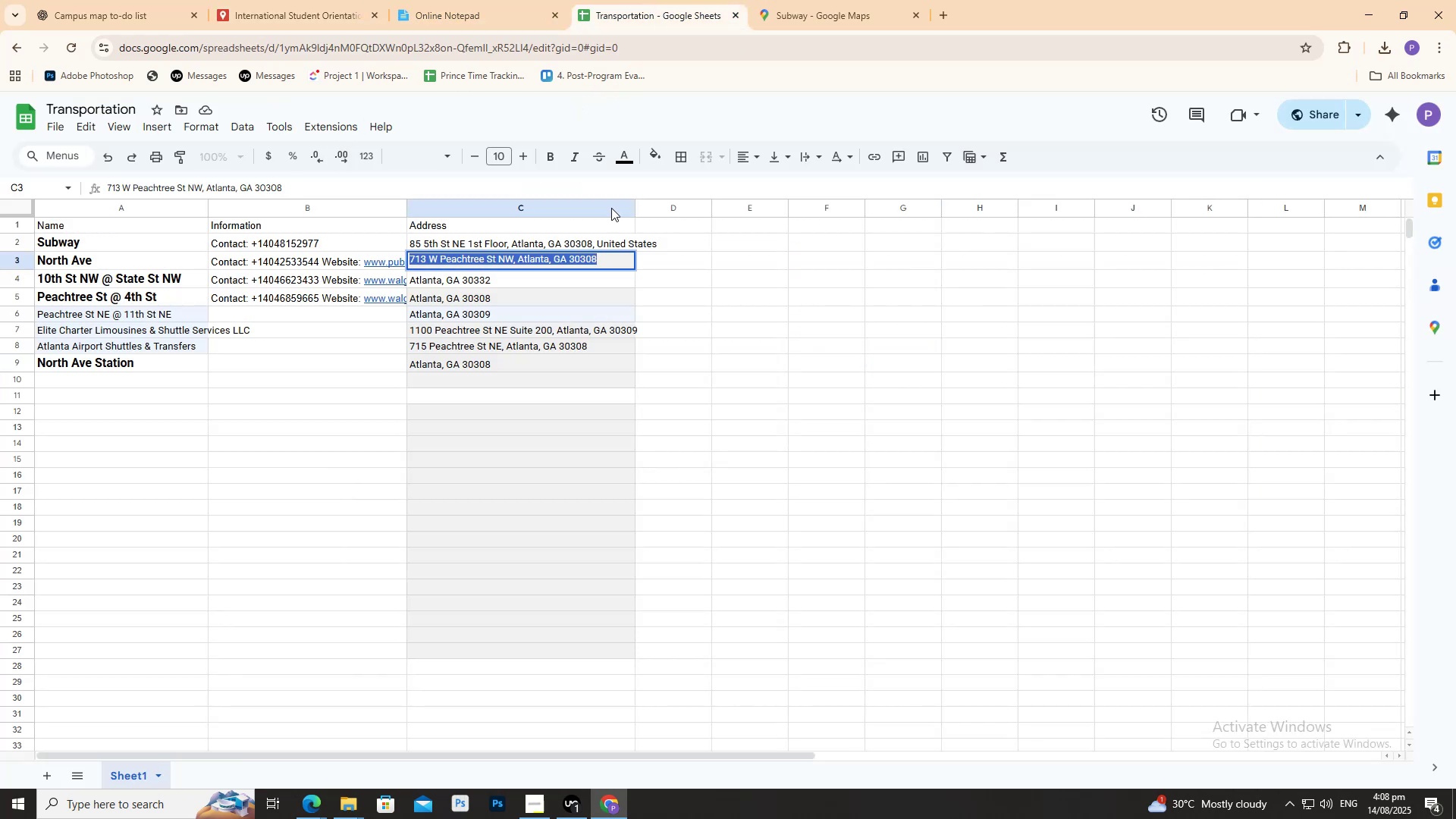 
key(Control+C)
 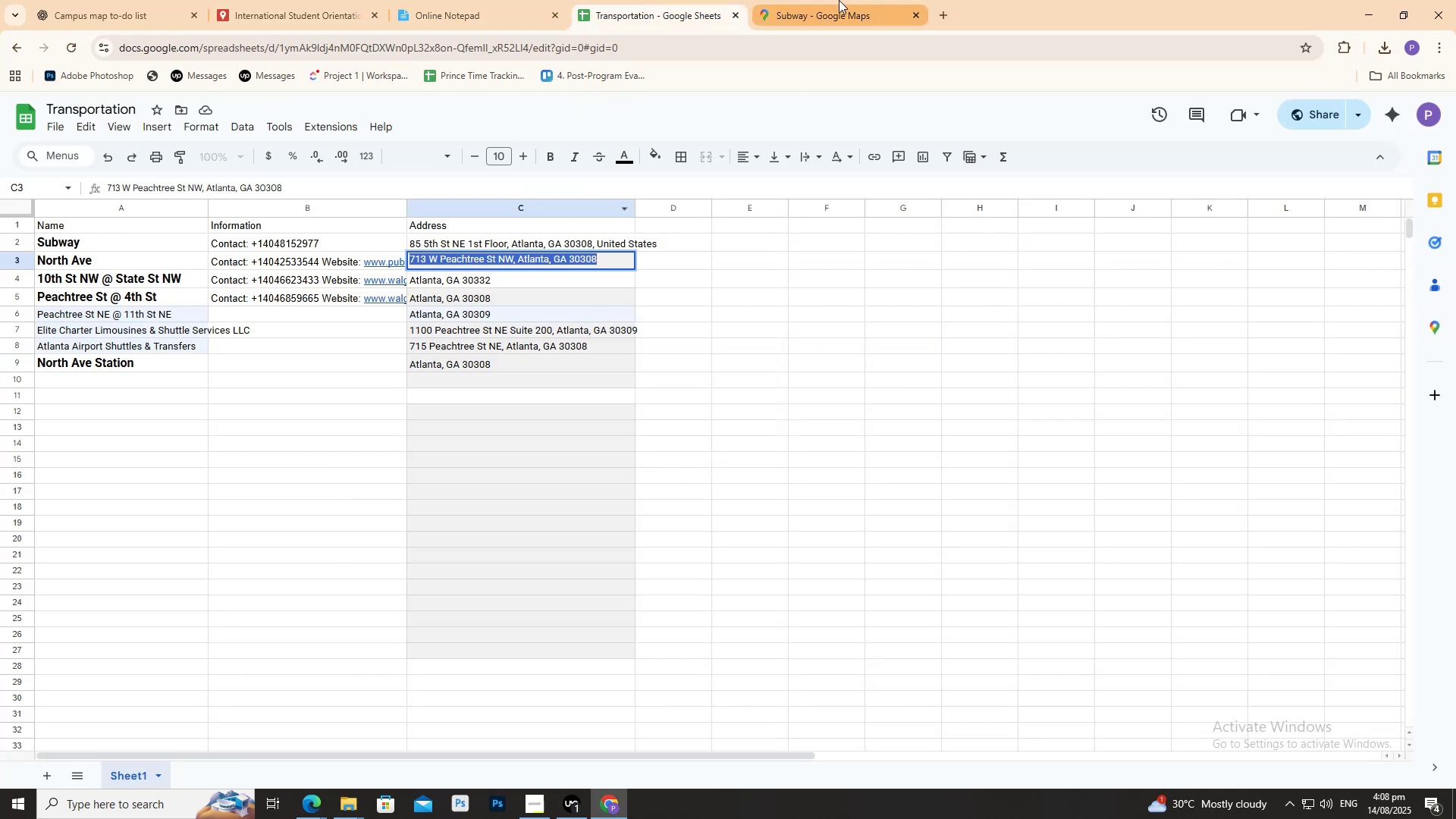 
left_click([839, 0])
 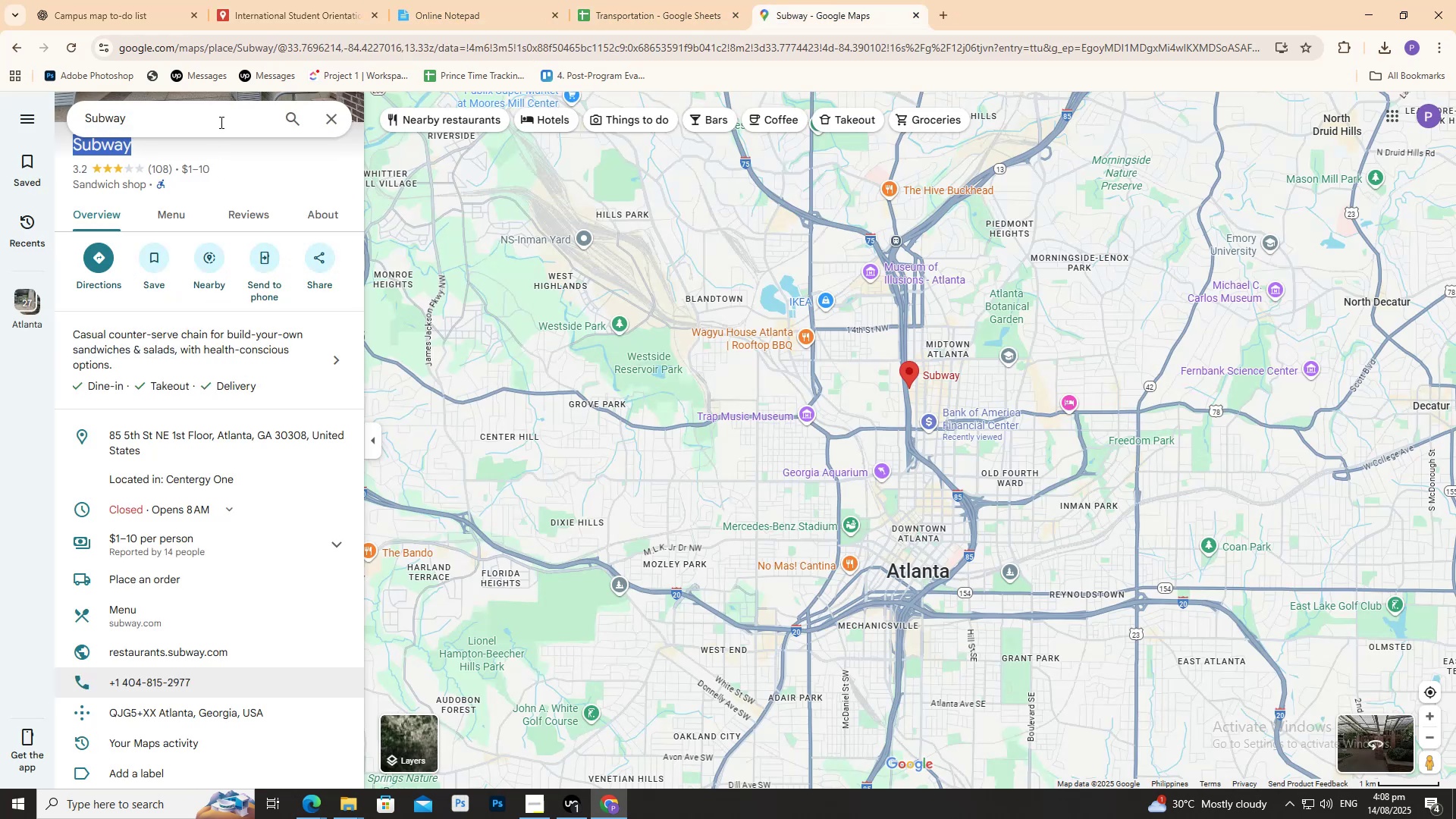 
double_click([220, 121])
 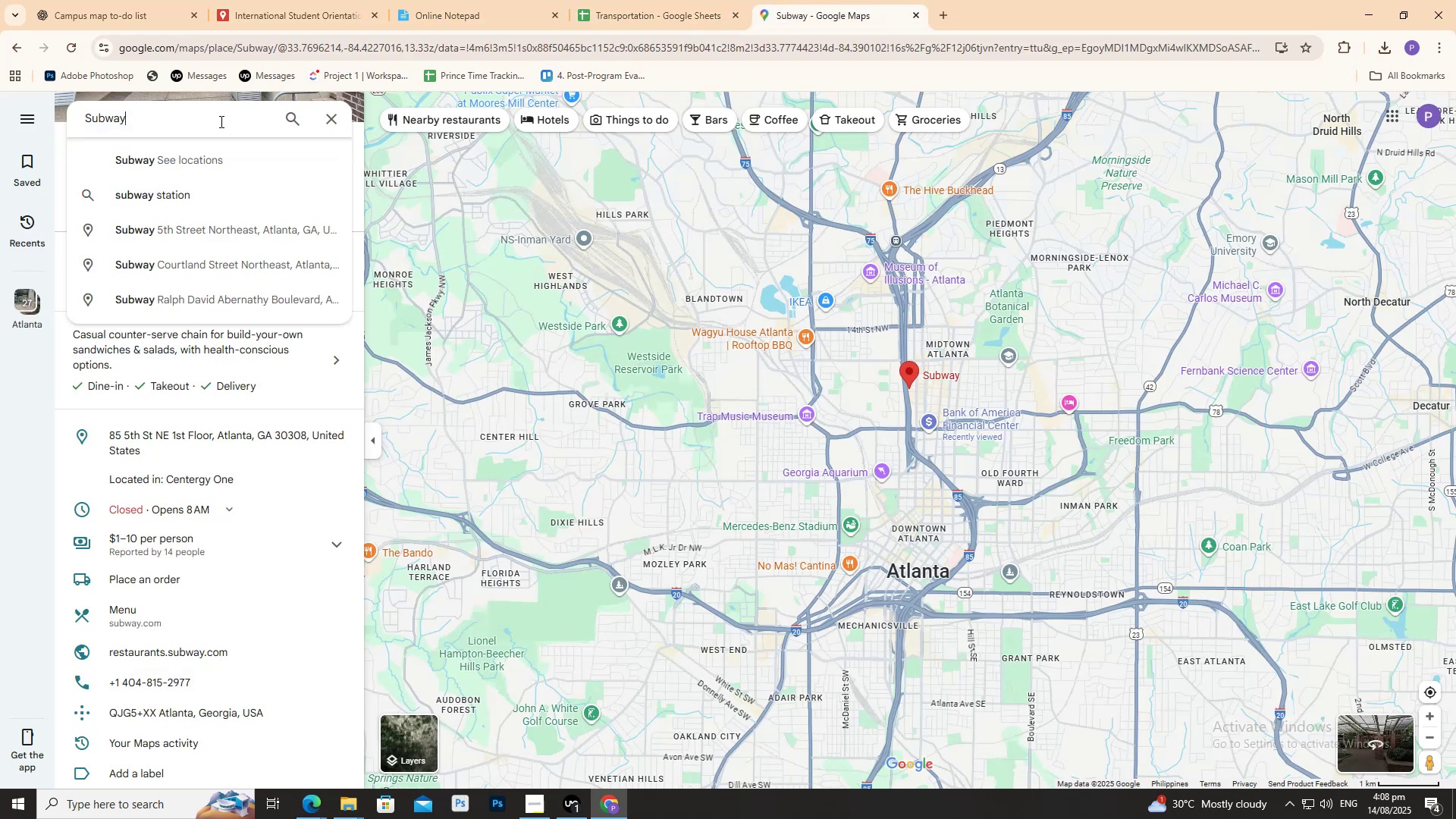 
key(Control+A)
 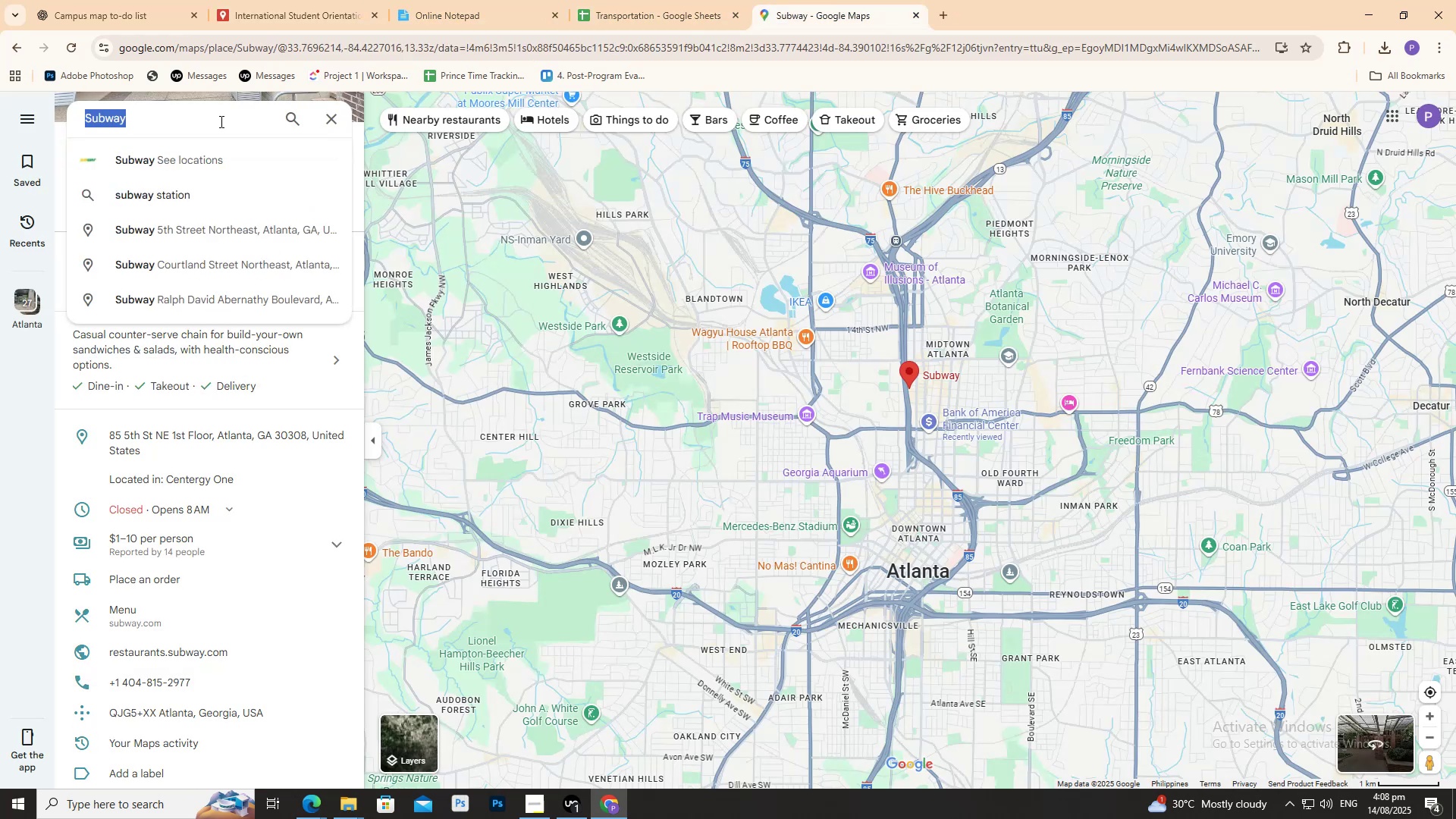 
key(Control+V)
 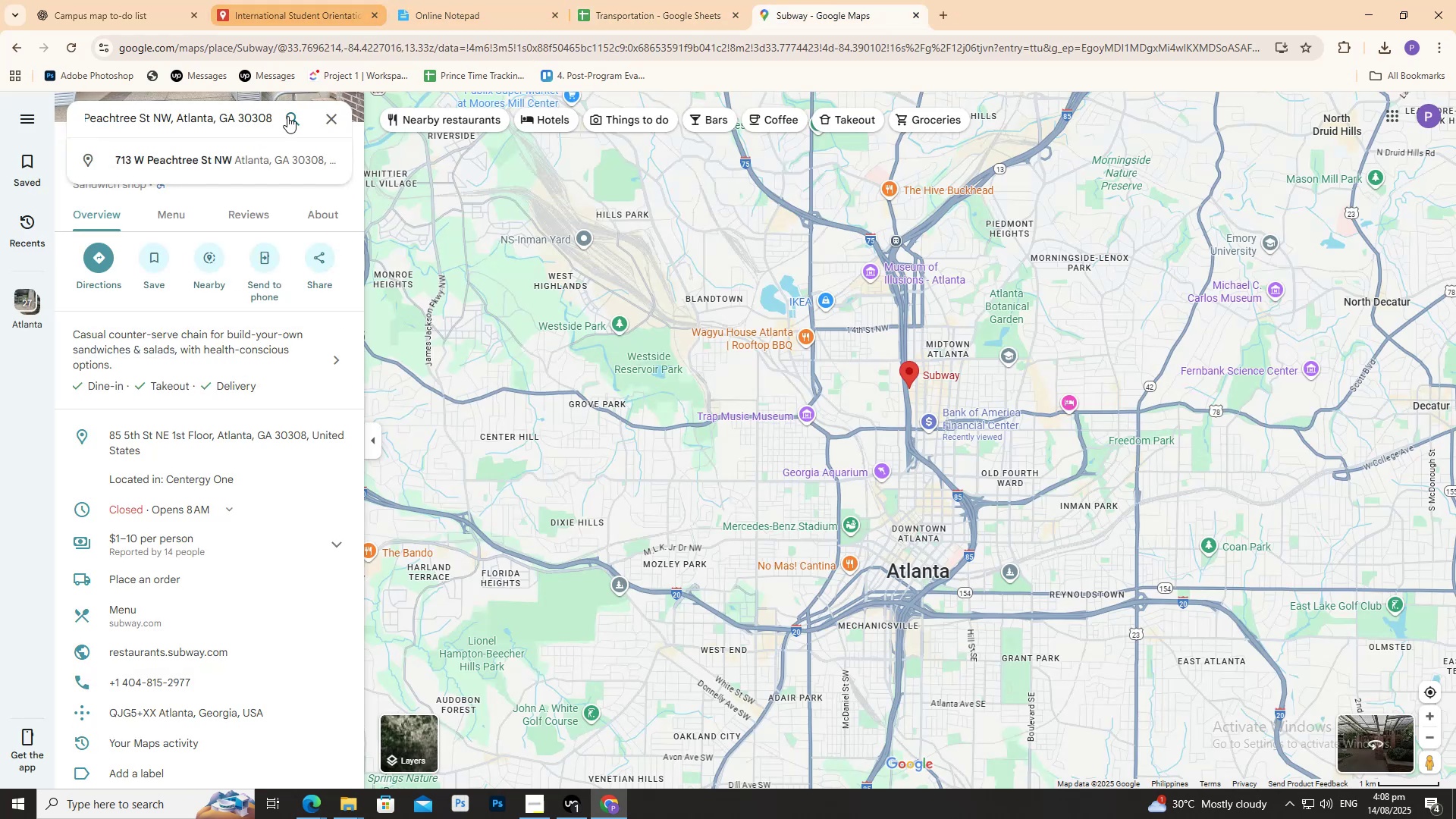 
left_click([261, 154])
 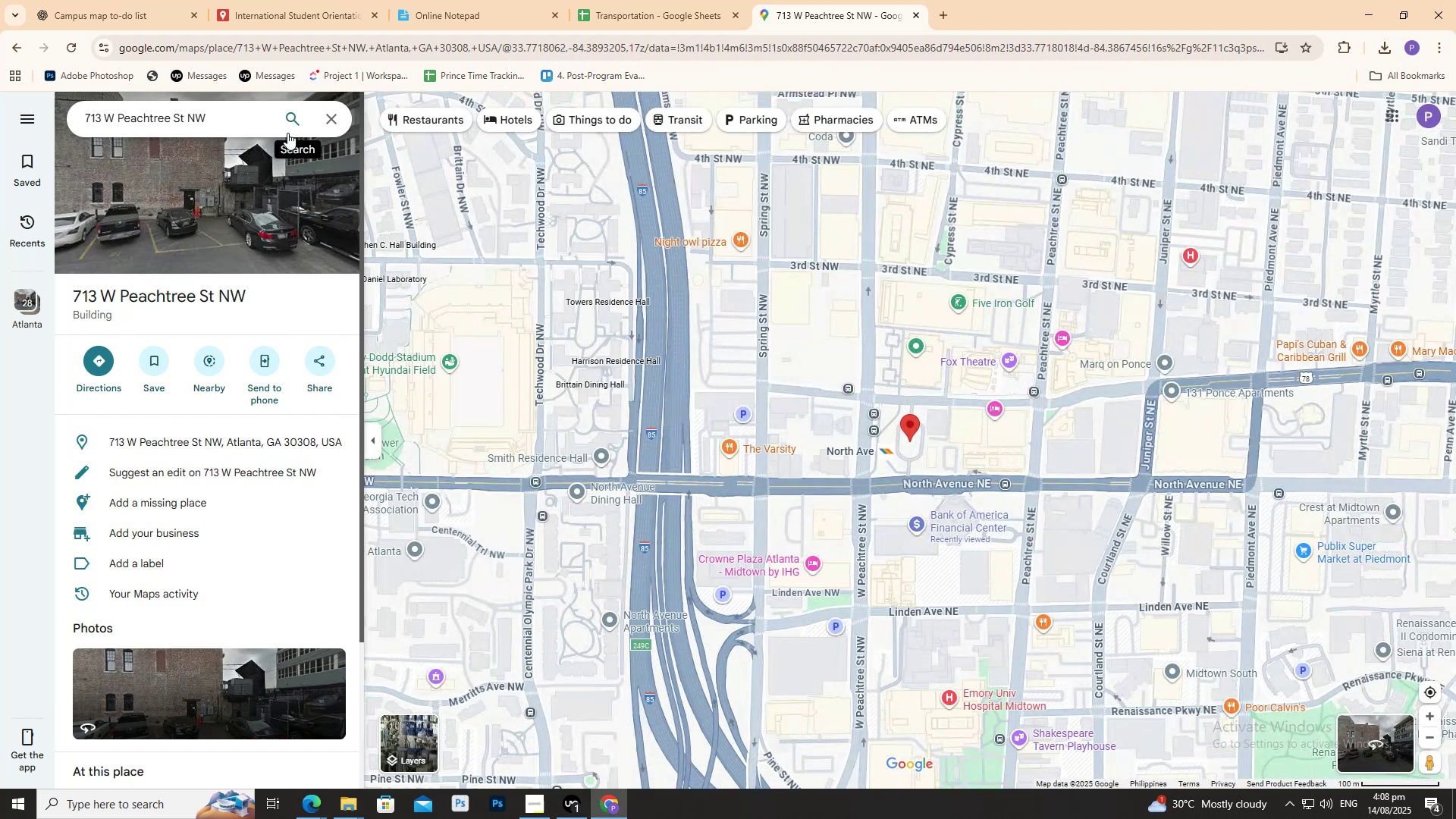 
wait(5.03)
 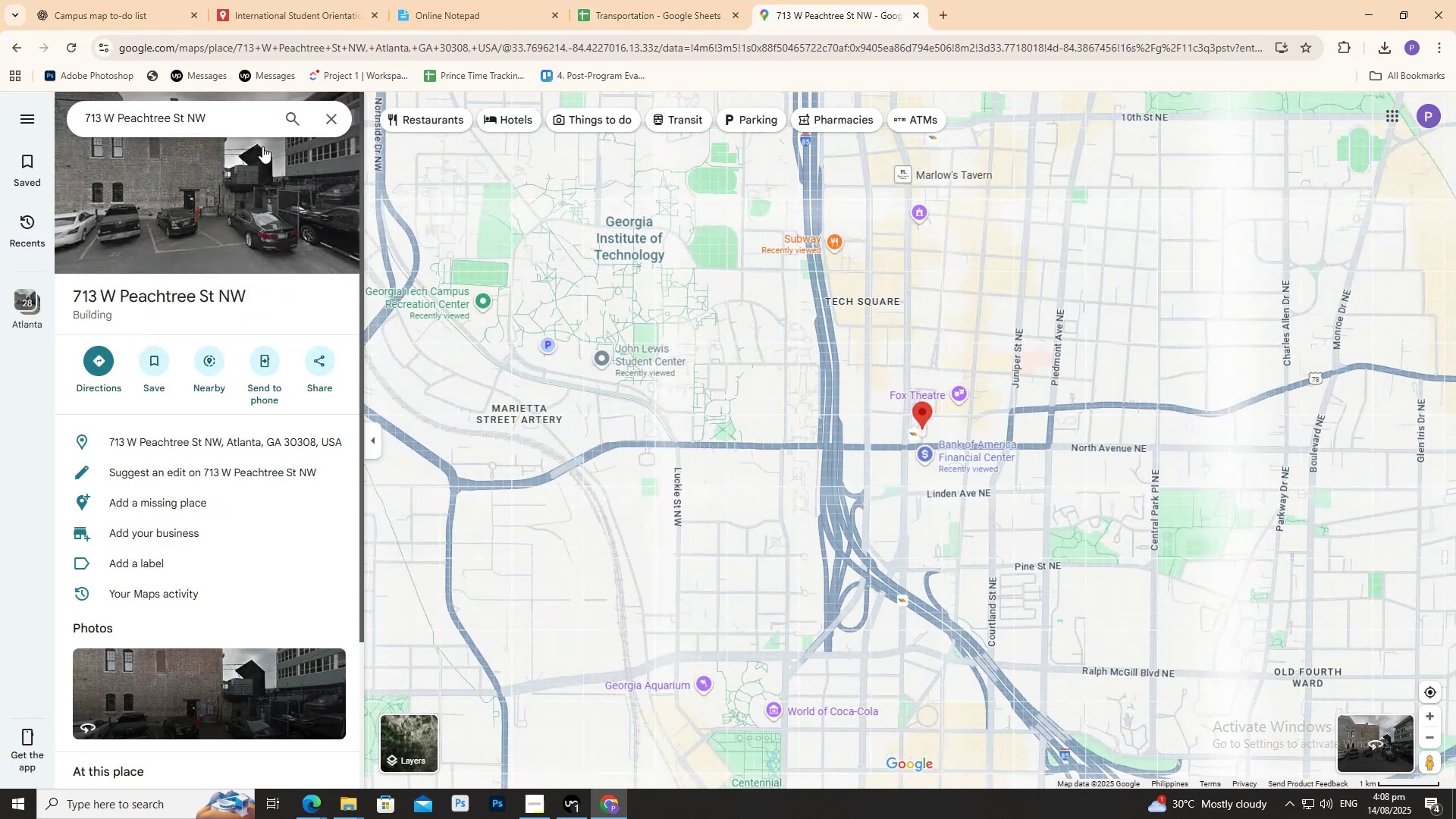 
left_click([627, 0])
 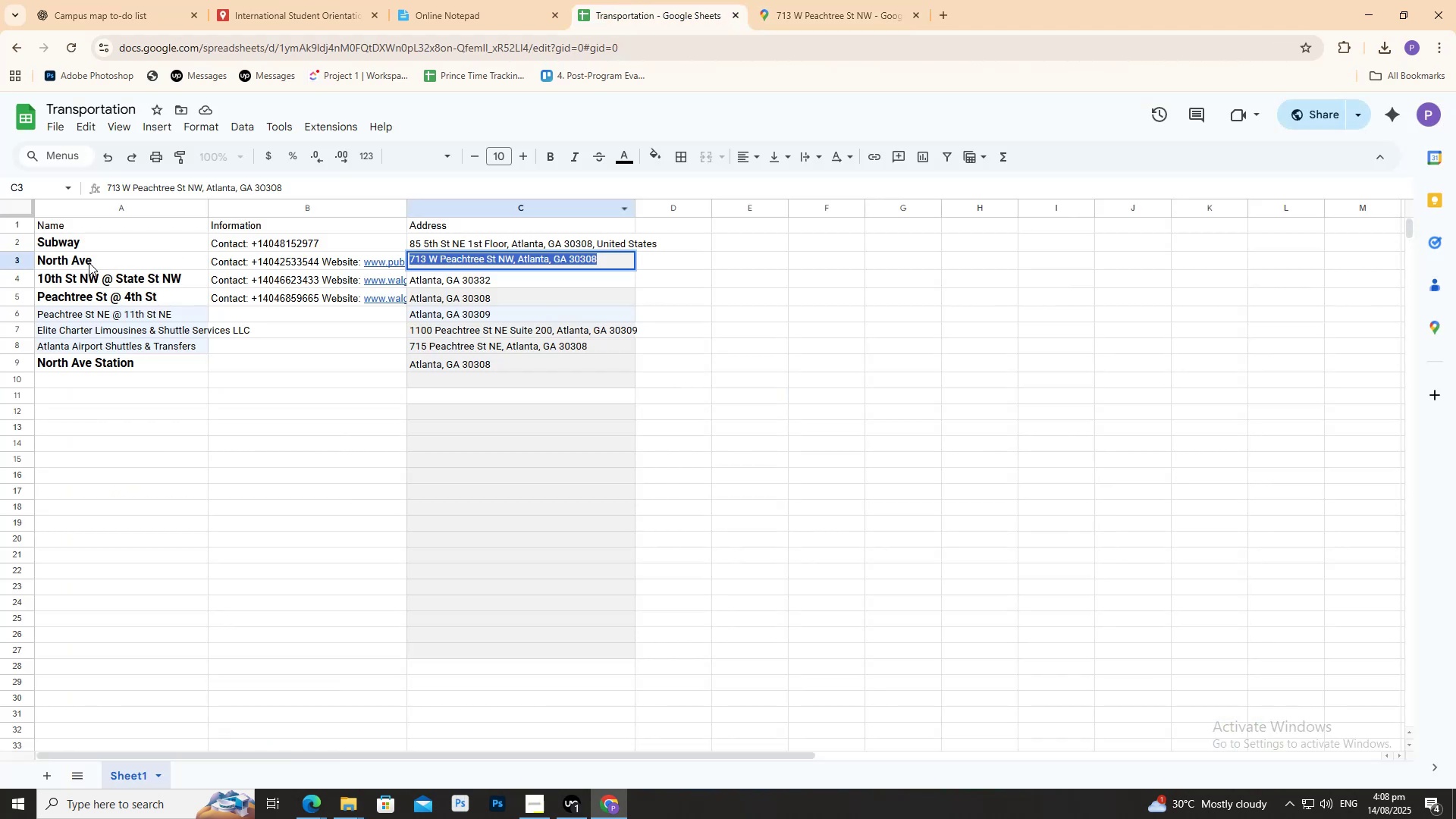 
double_click([89, 262])
 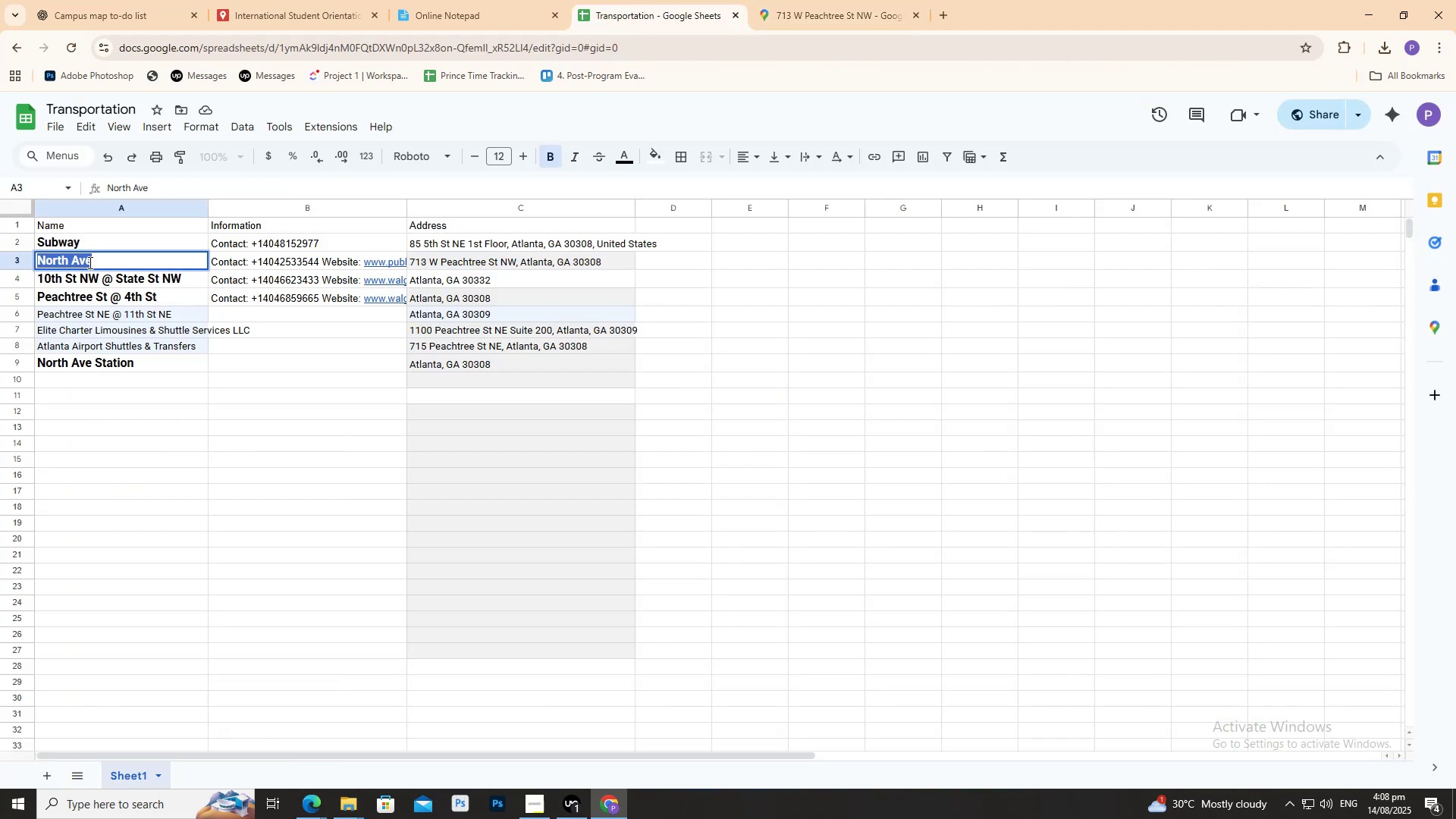 
triple_click([89, 262])
 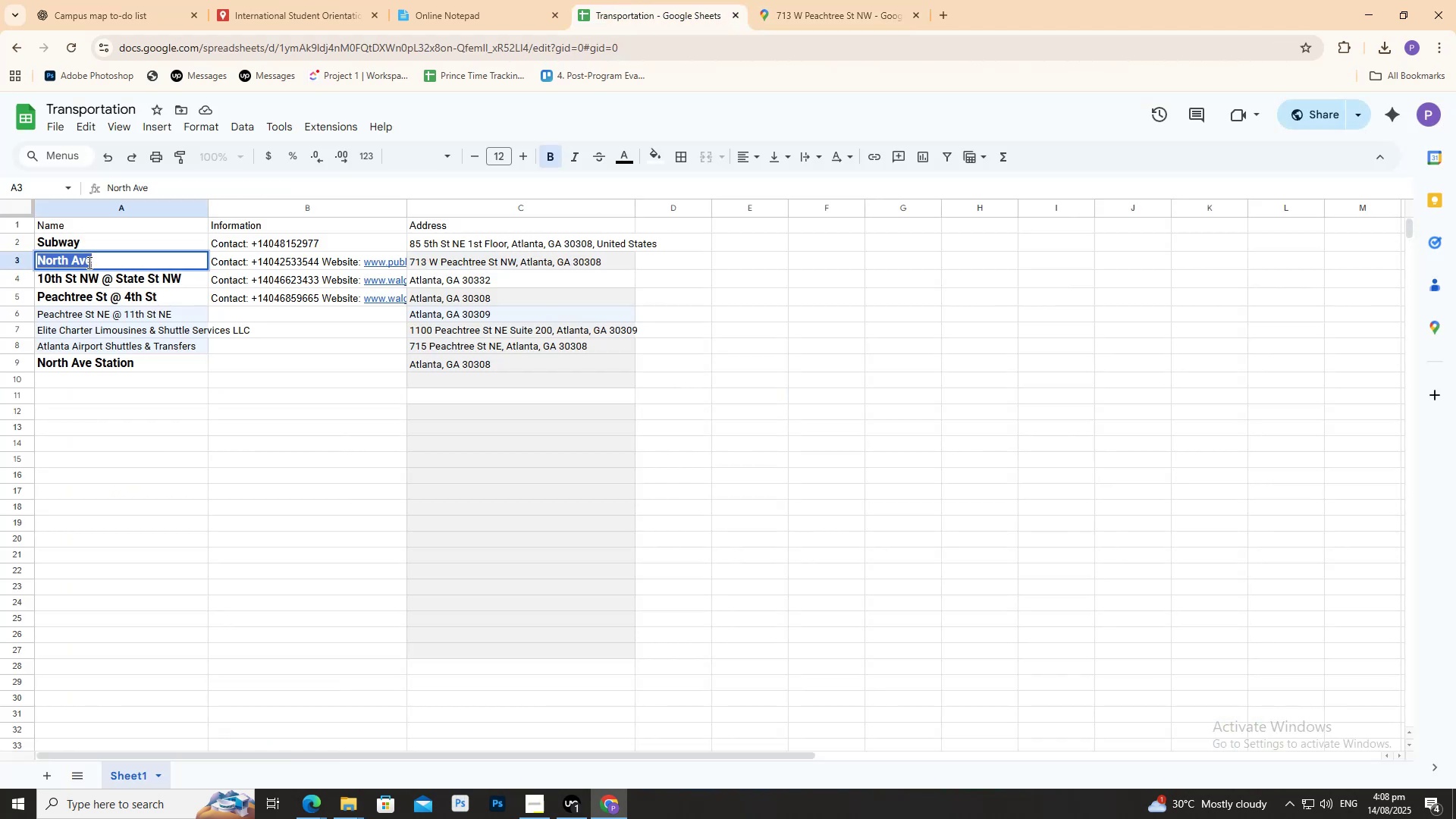 
key(Control+C)
 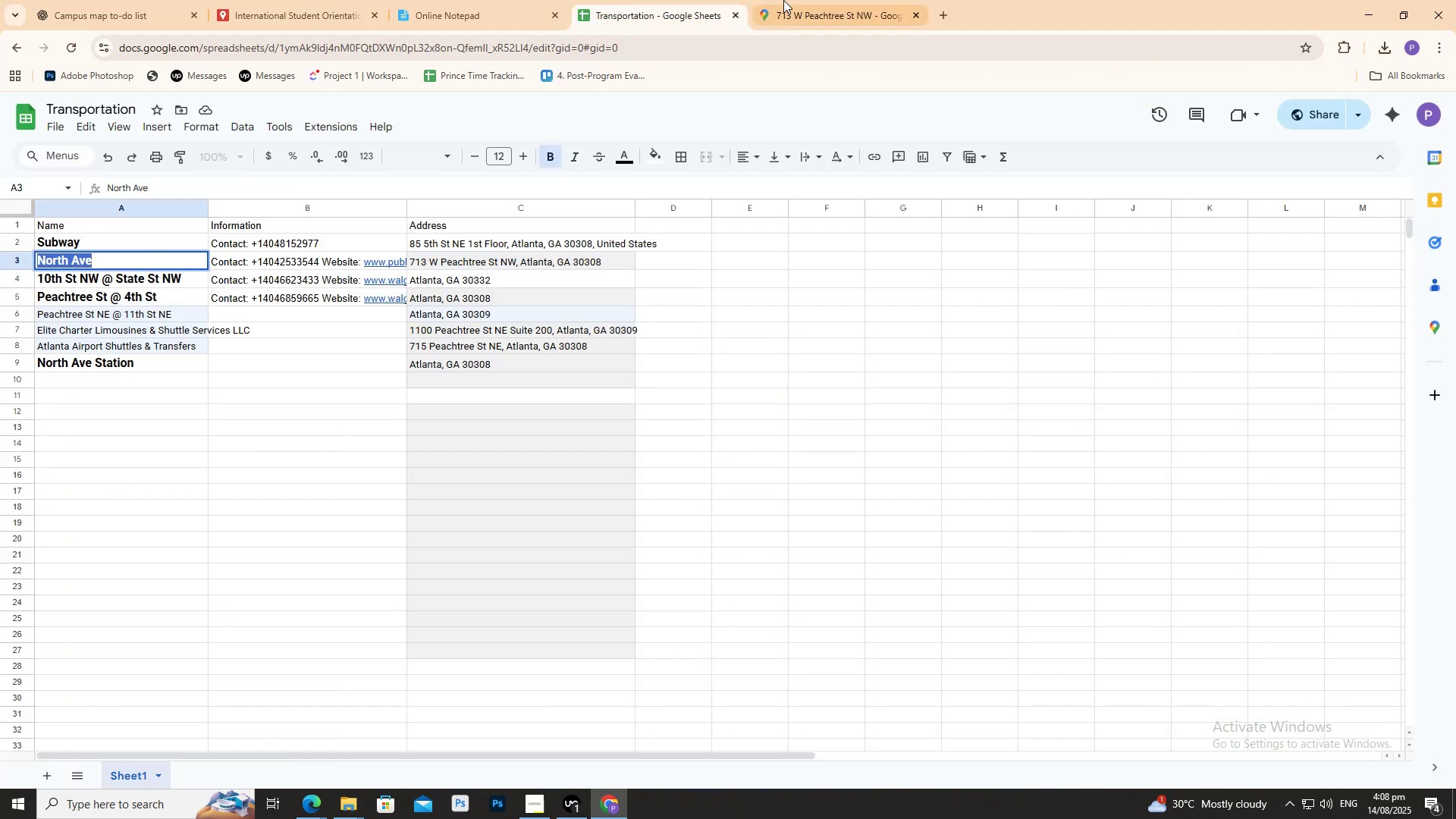 
key(Control+C)
 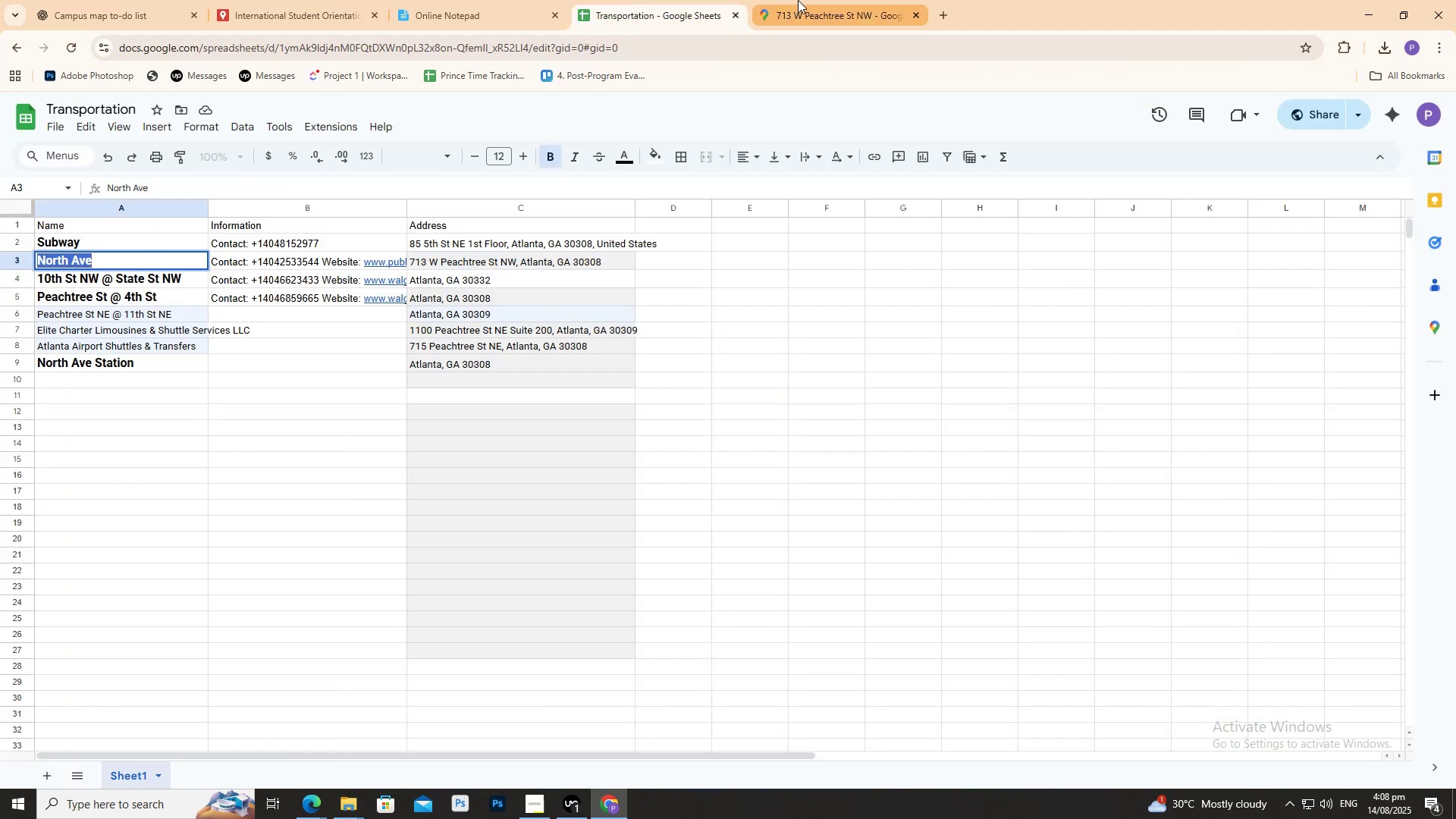 
left_click([798, 0])
 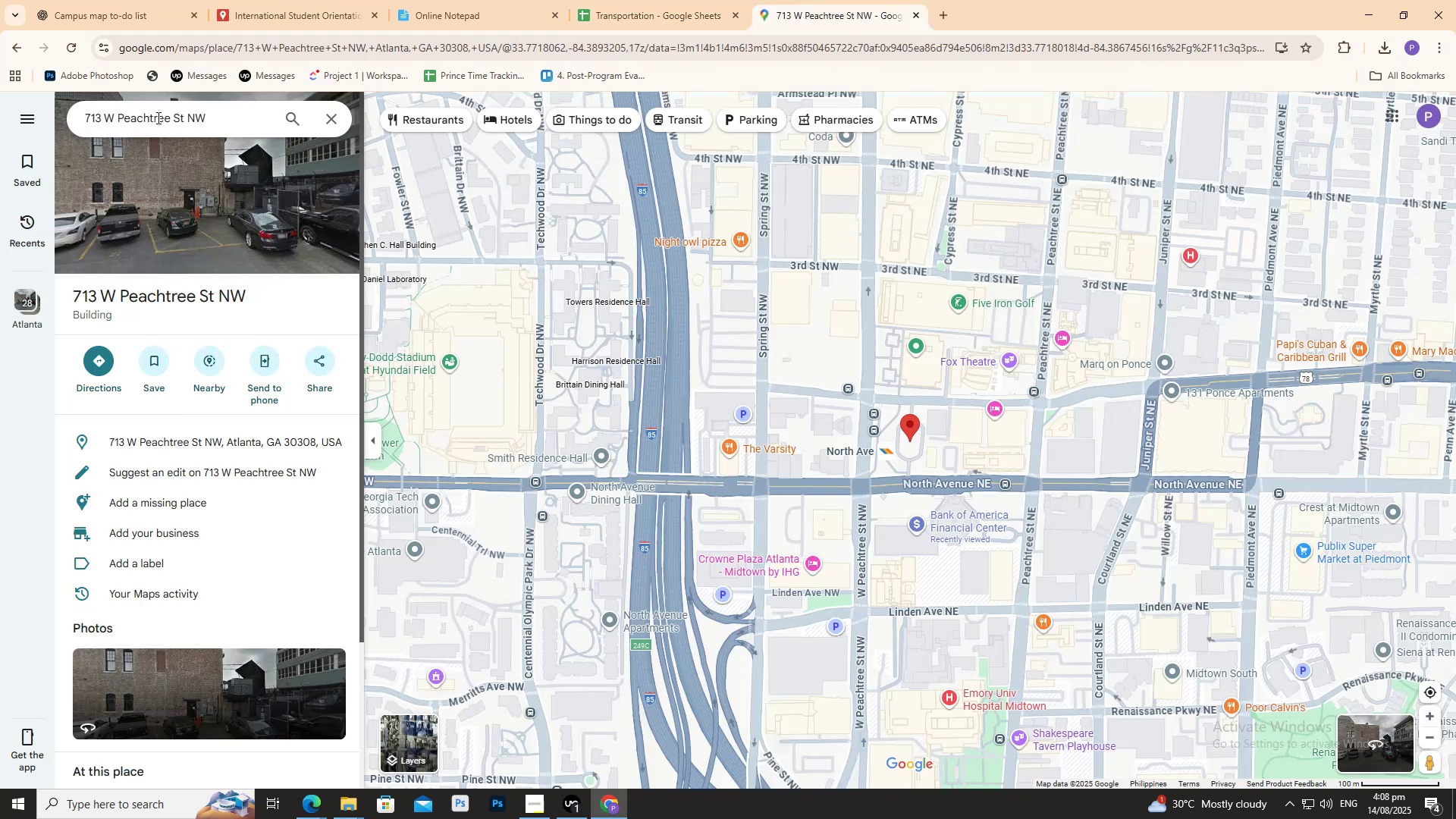 
double_click([158, 116])
 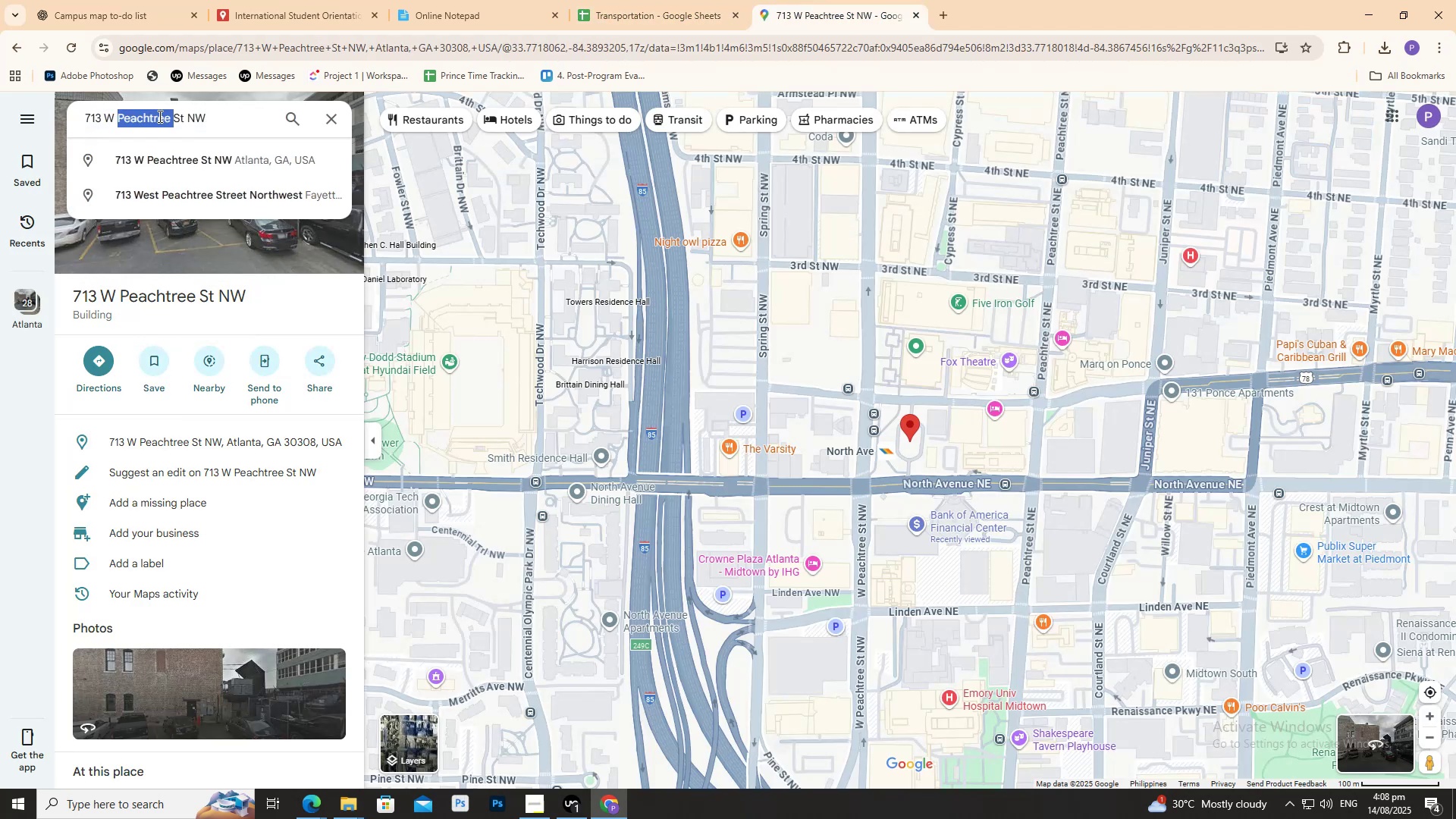 
triple_click([158, 116])
 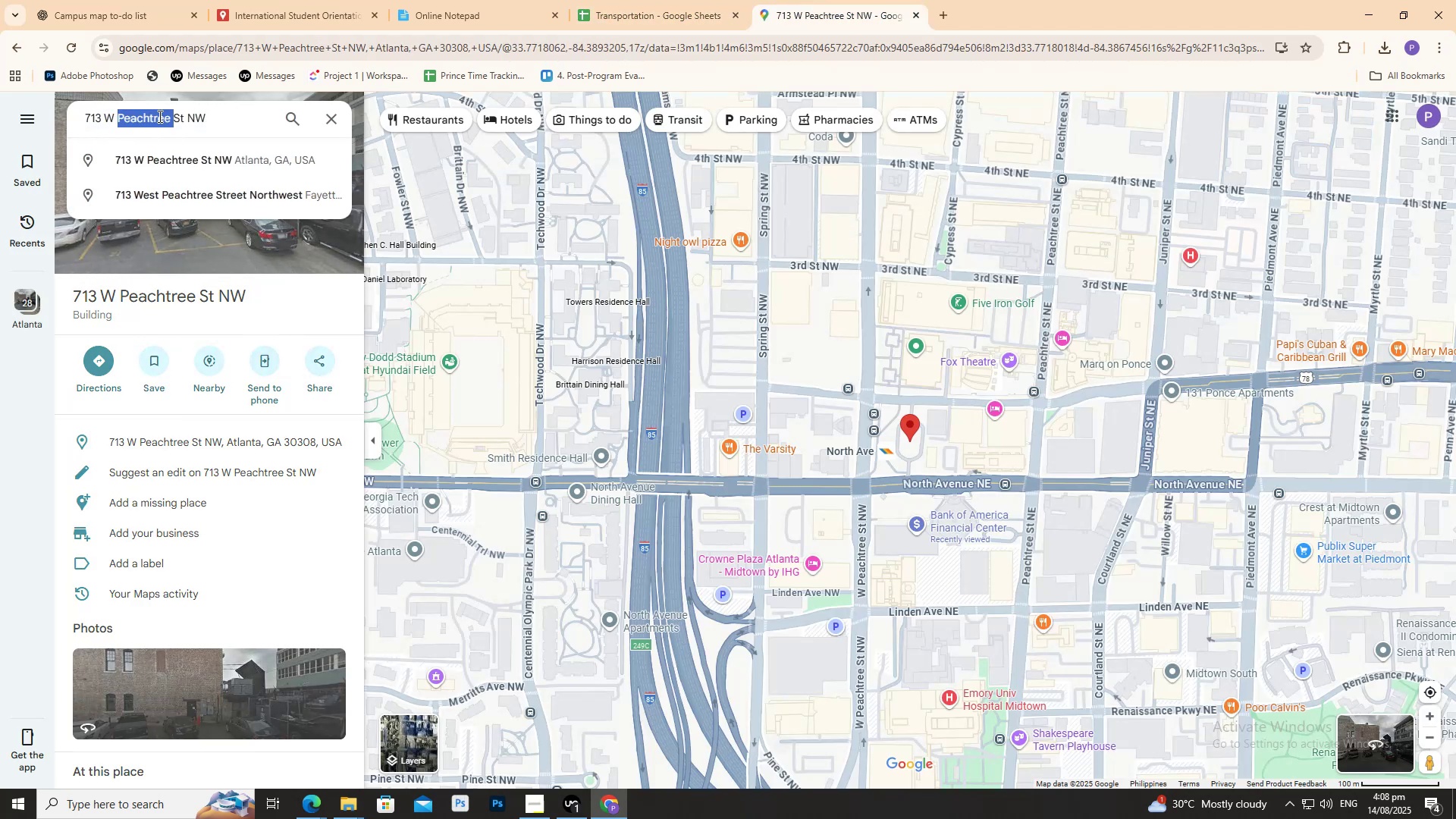 
triple_click([158, 116])
 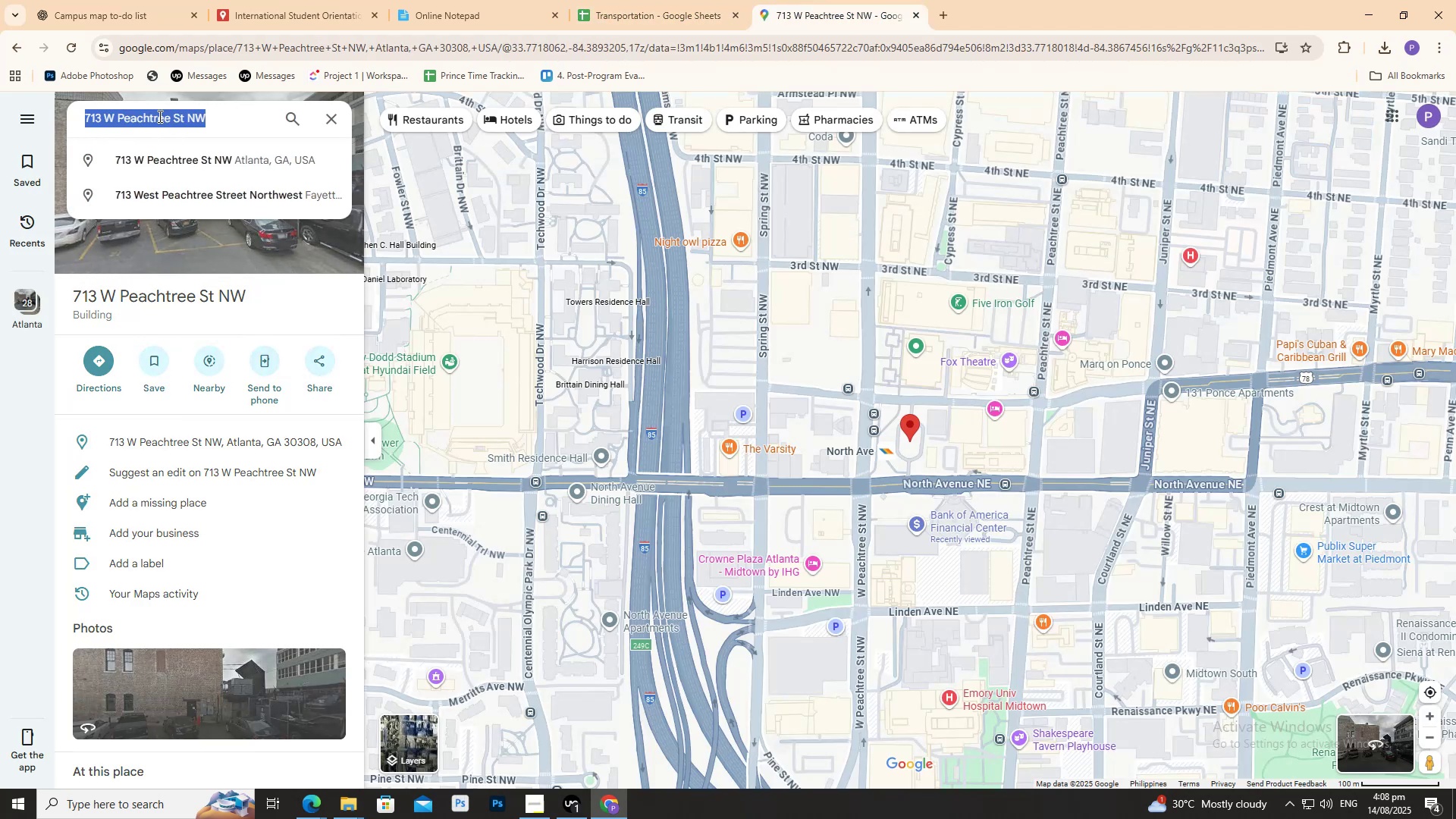 
key(Control+V)
 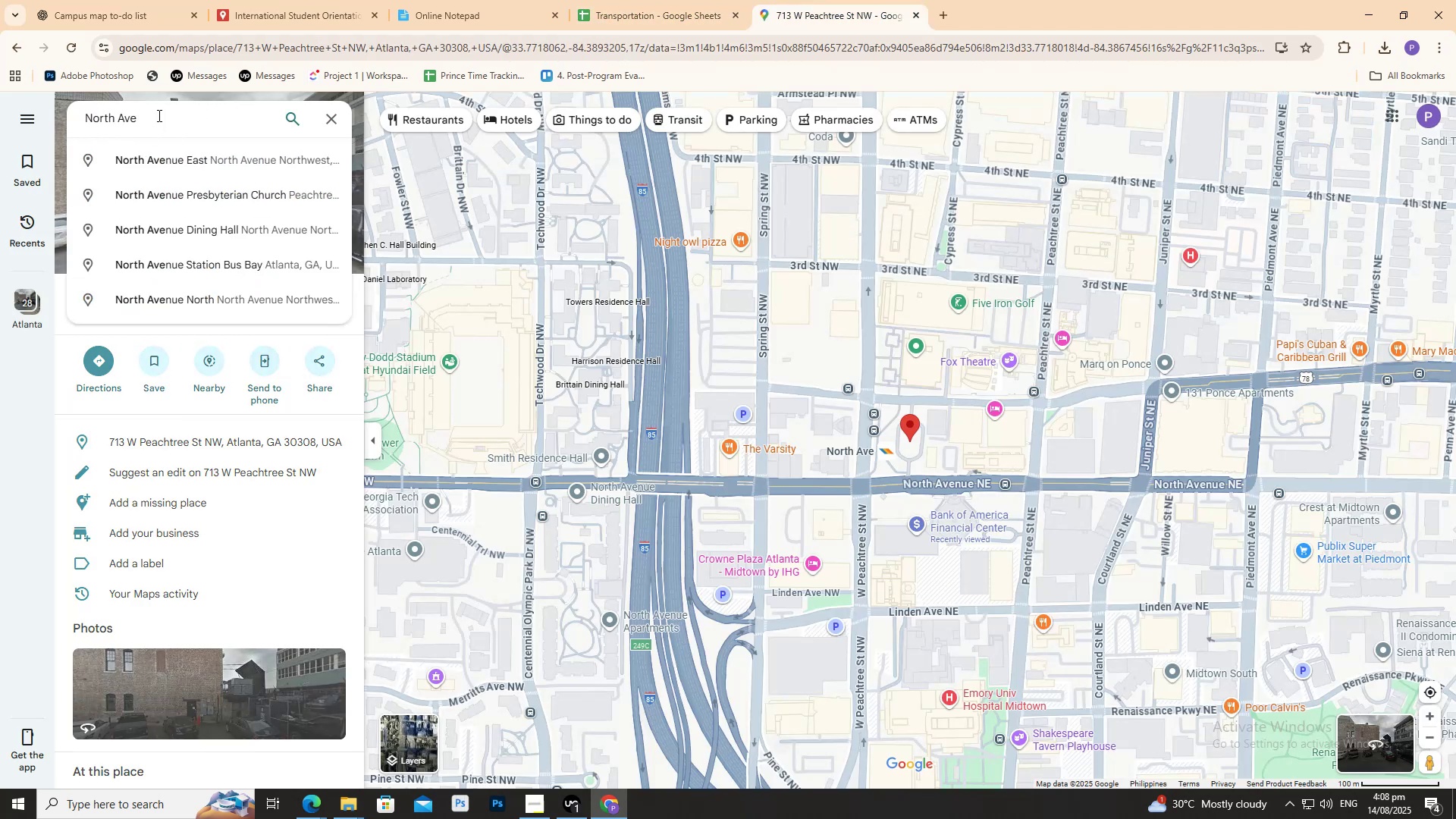 
key(Space)
 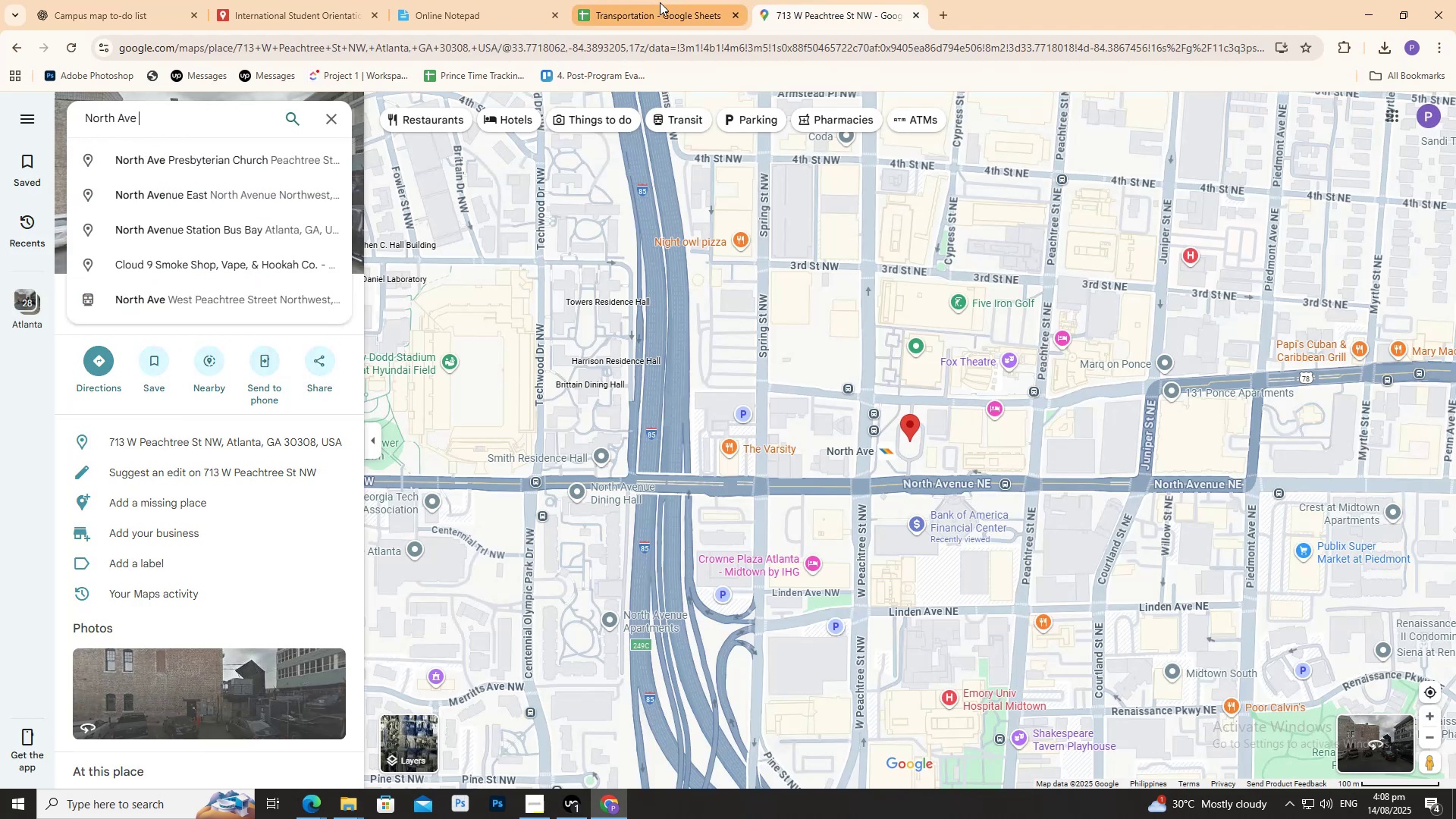 
left_click([661, 0])
 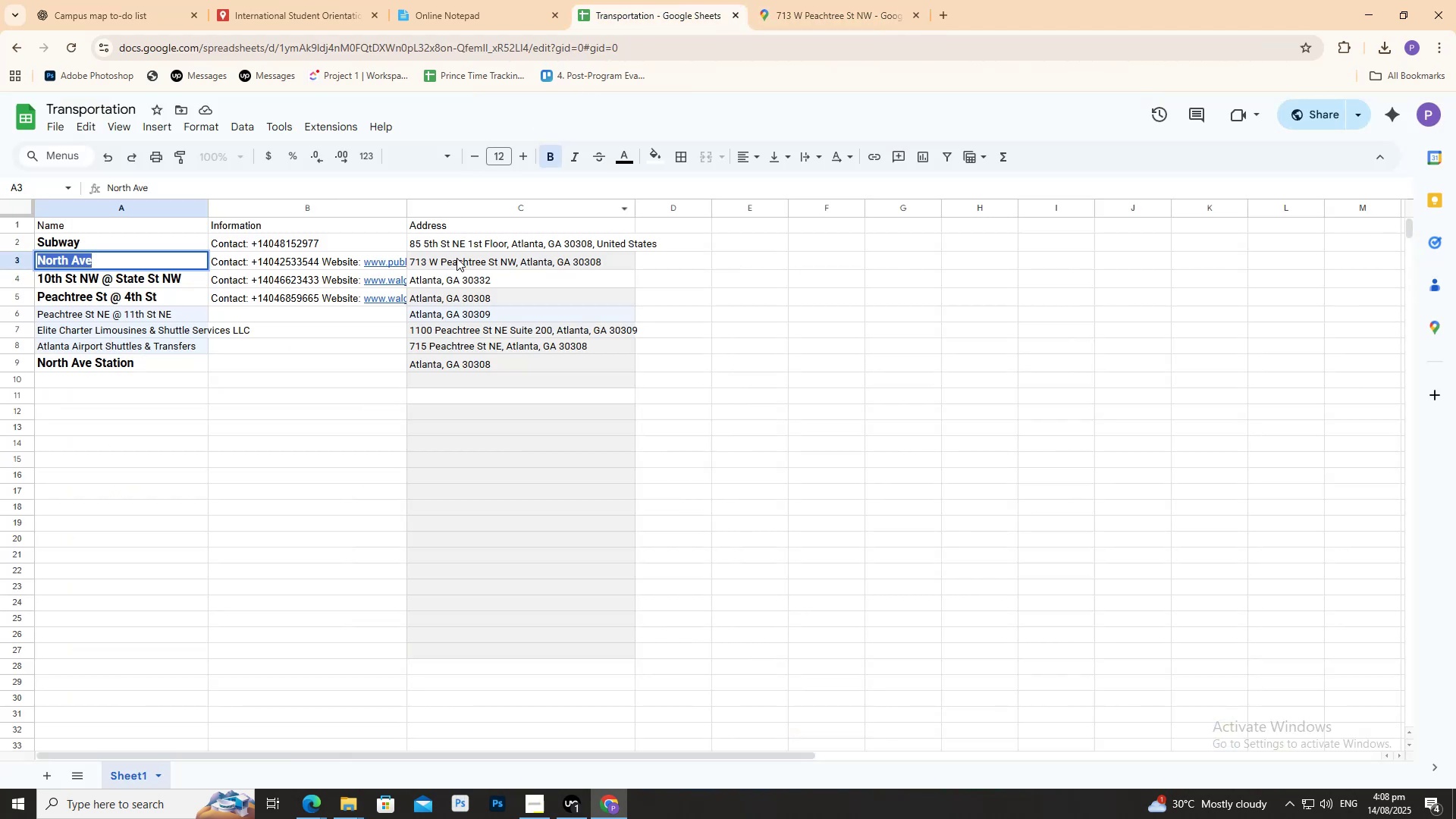 
double_click([457, 259])
 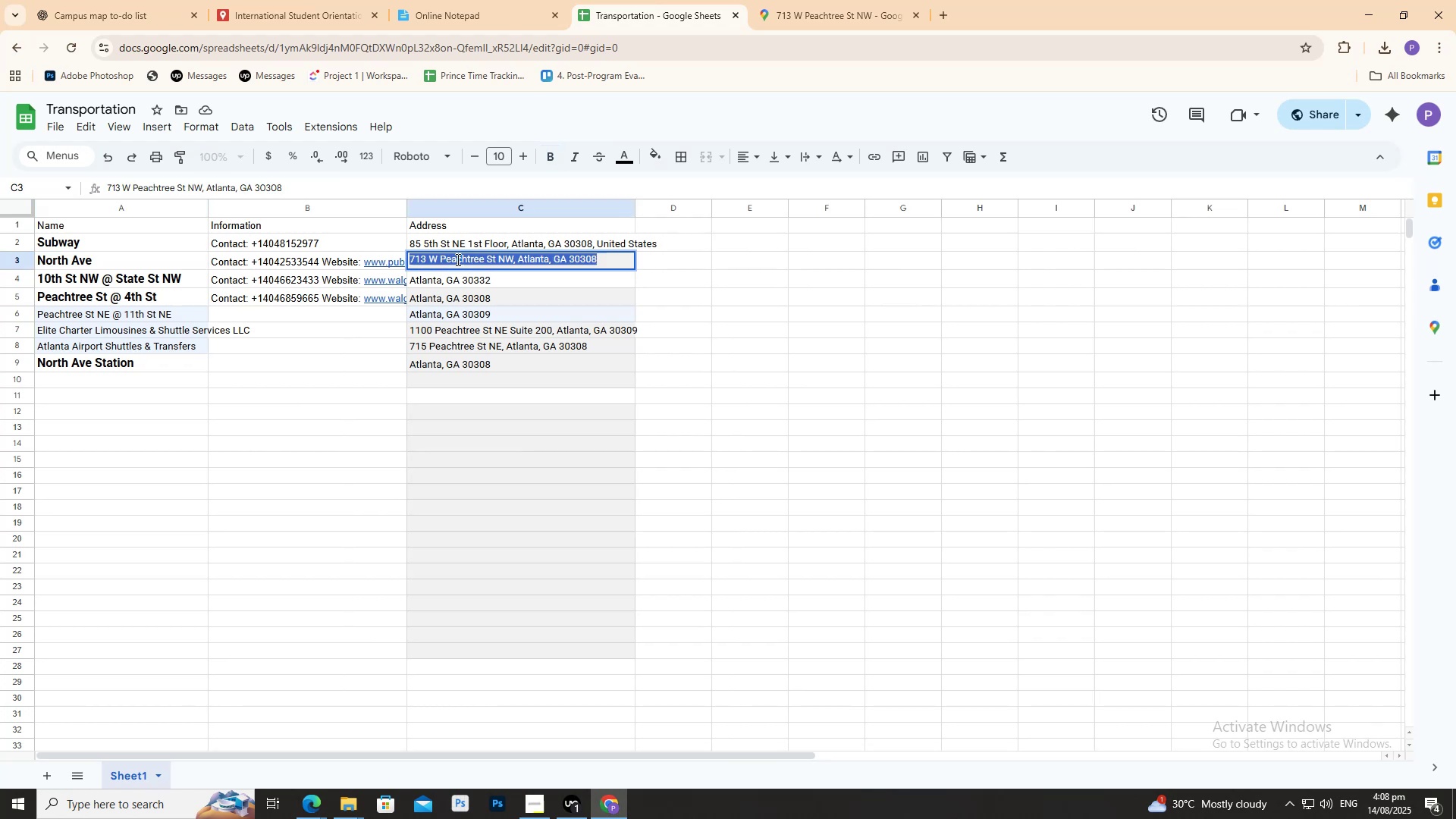 
triple_click([457, 259])
 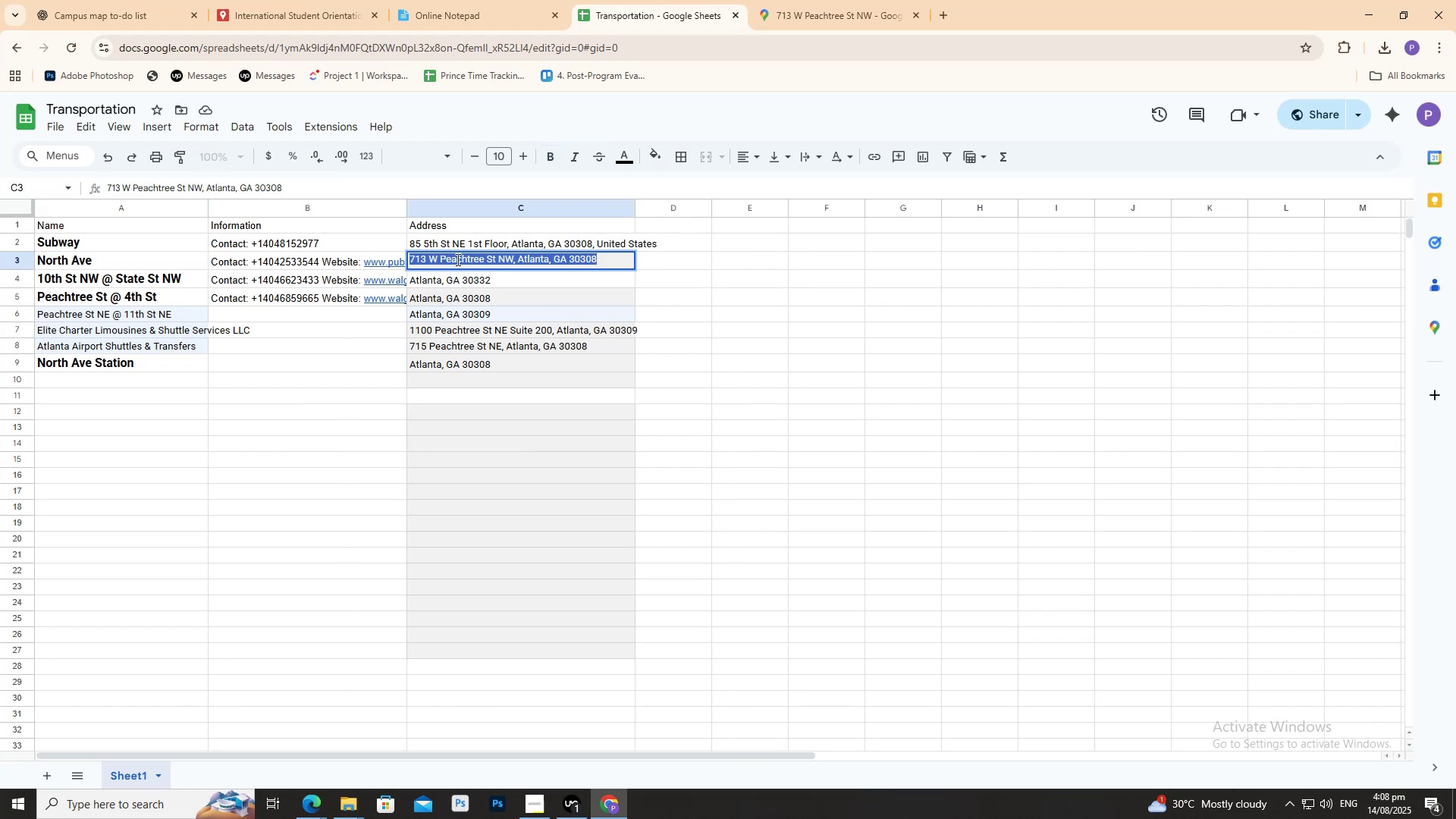 
key(Control+C)
 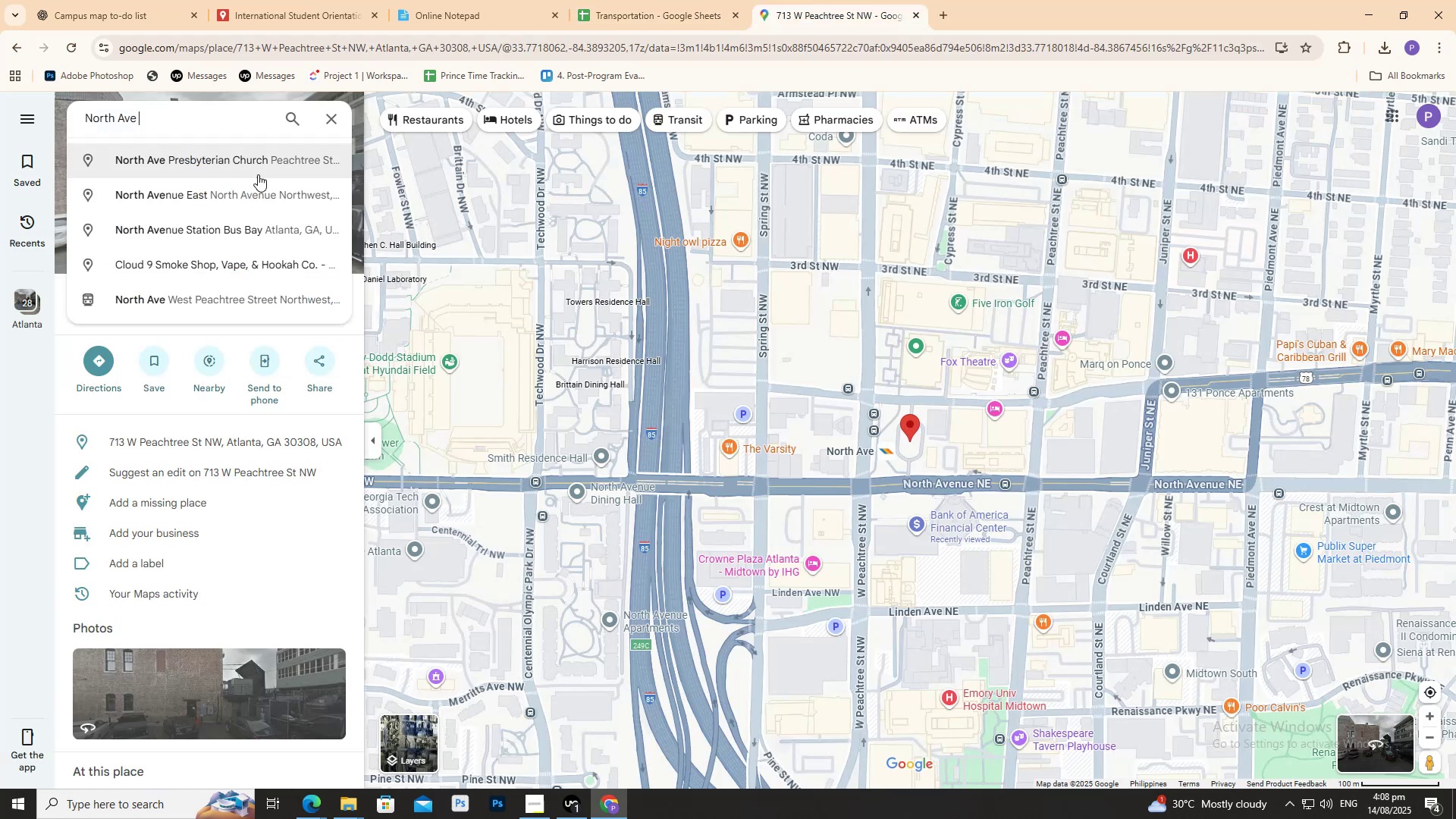 
key(Control+ControlLeft)
 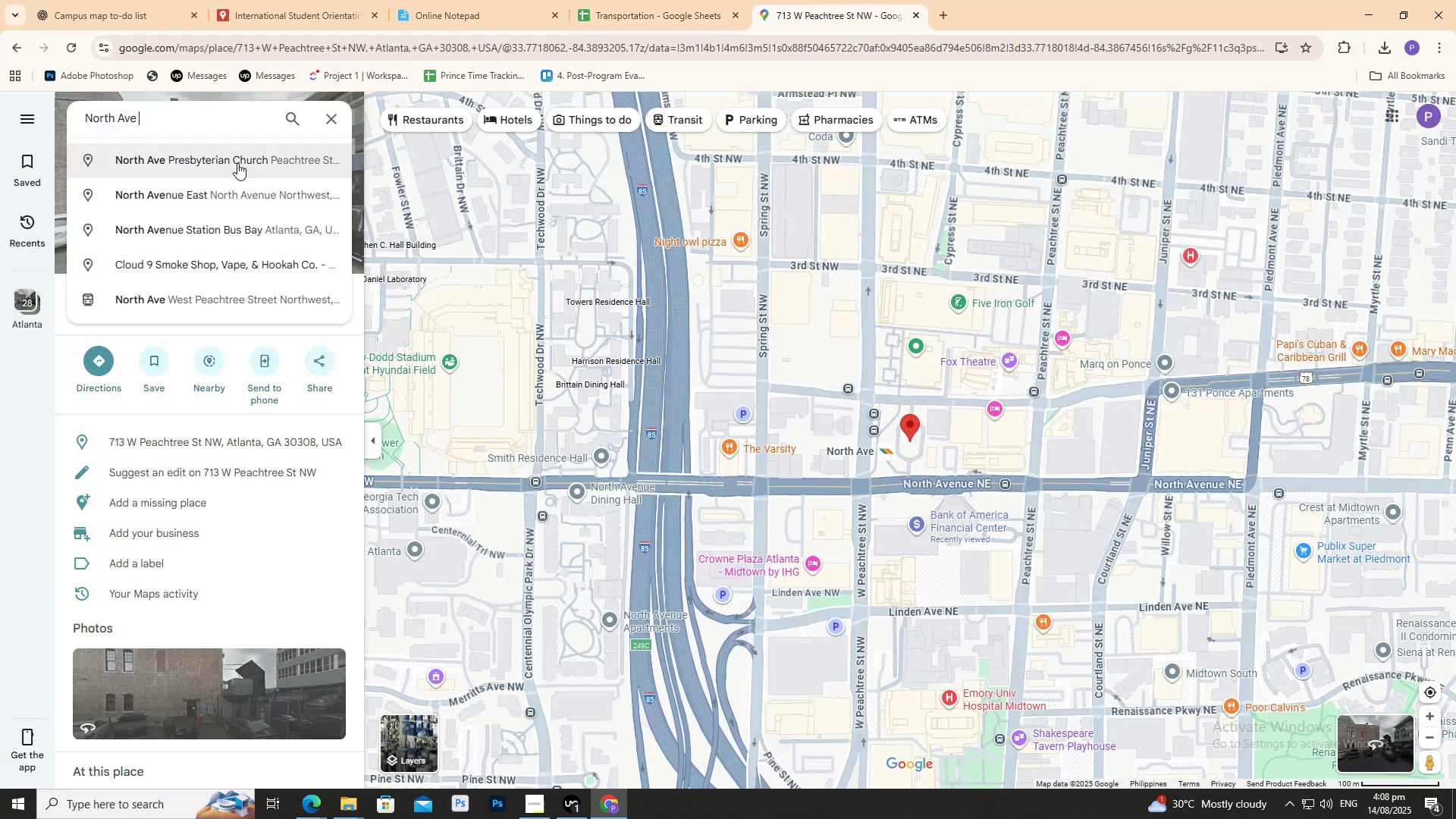 
key(Control+V)
 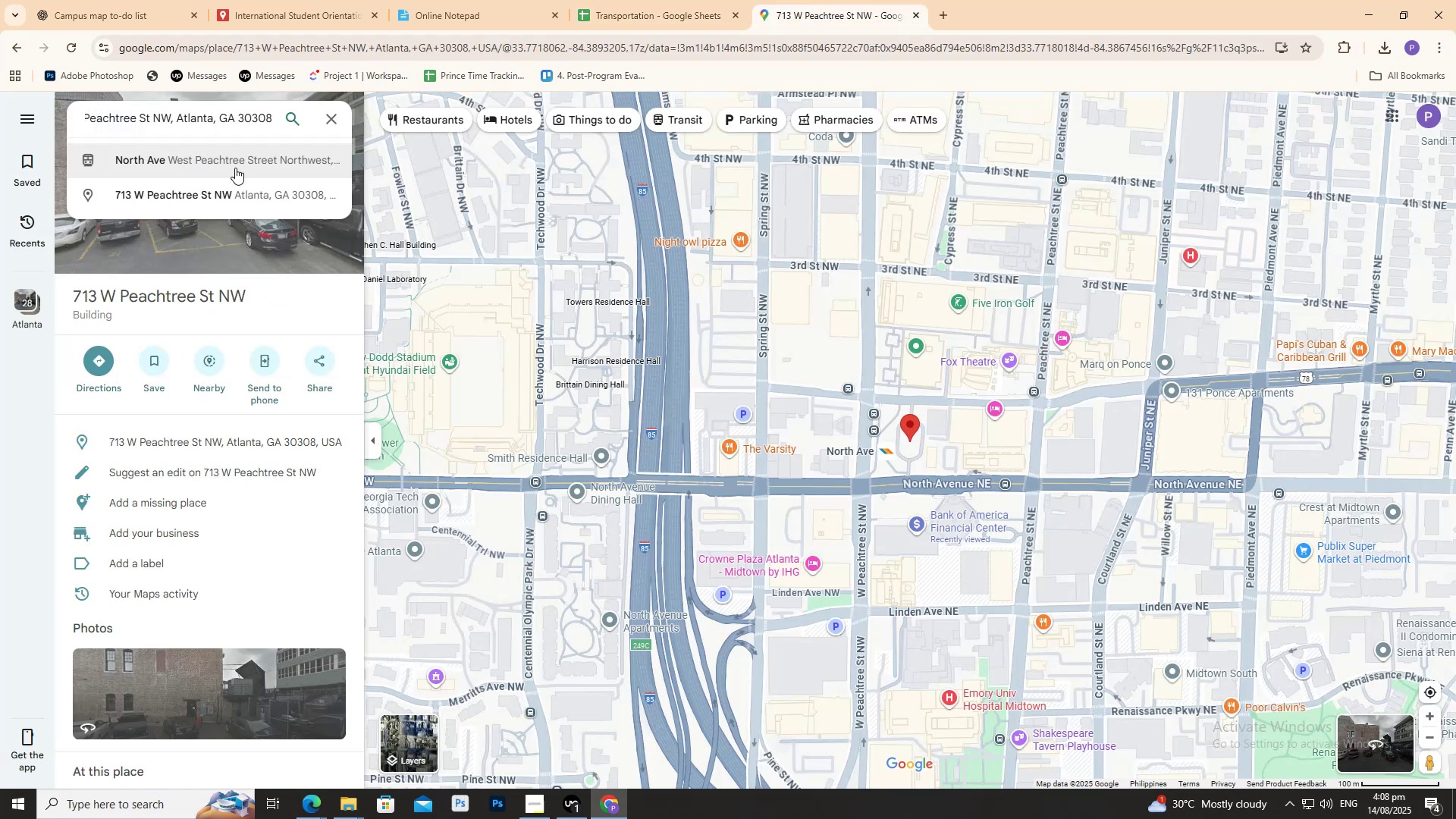 
left_click([234, 165])
 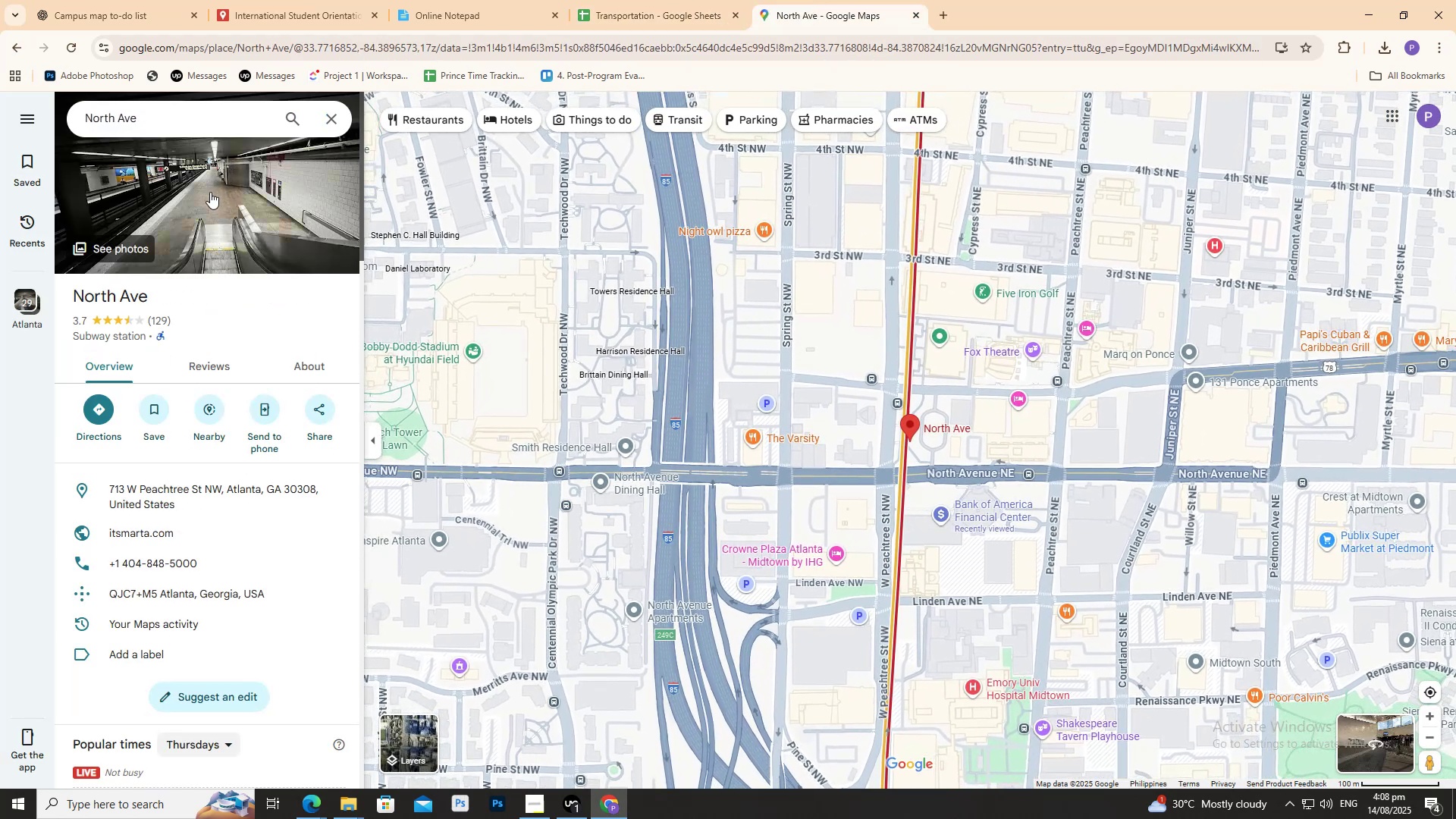 
left_click([691, 0])
 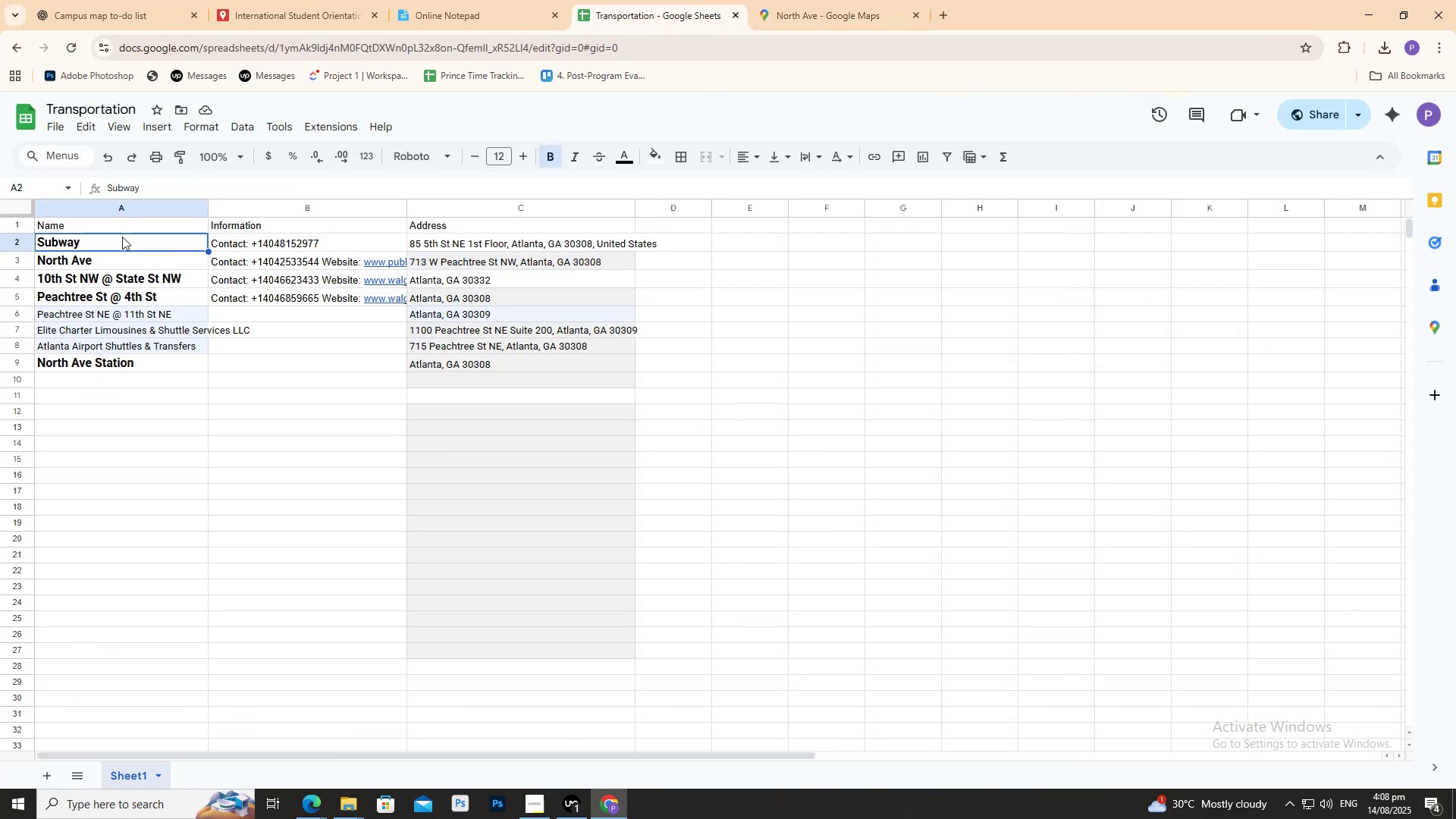 
double_click([126, 240])
 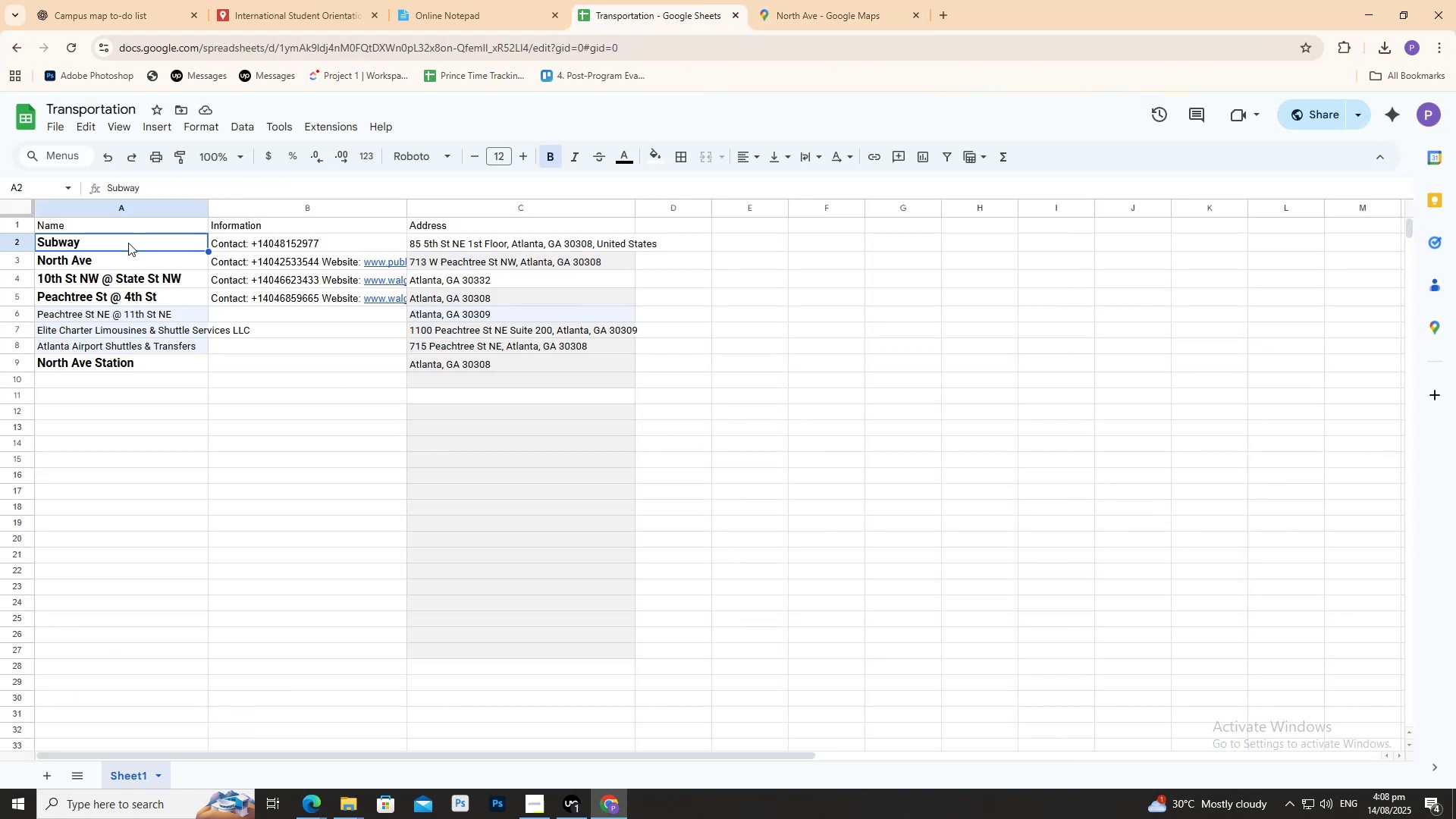 
triple_click([128, 243])
 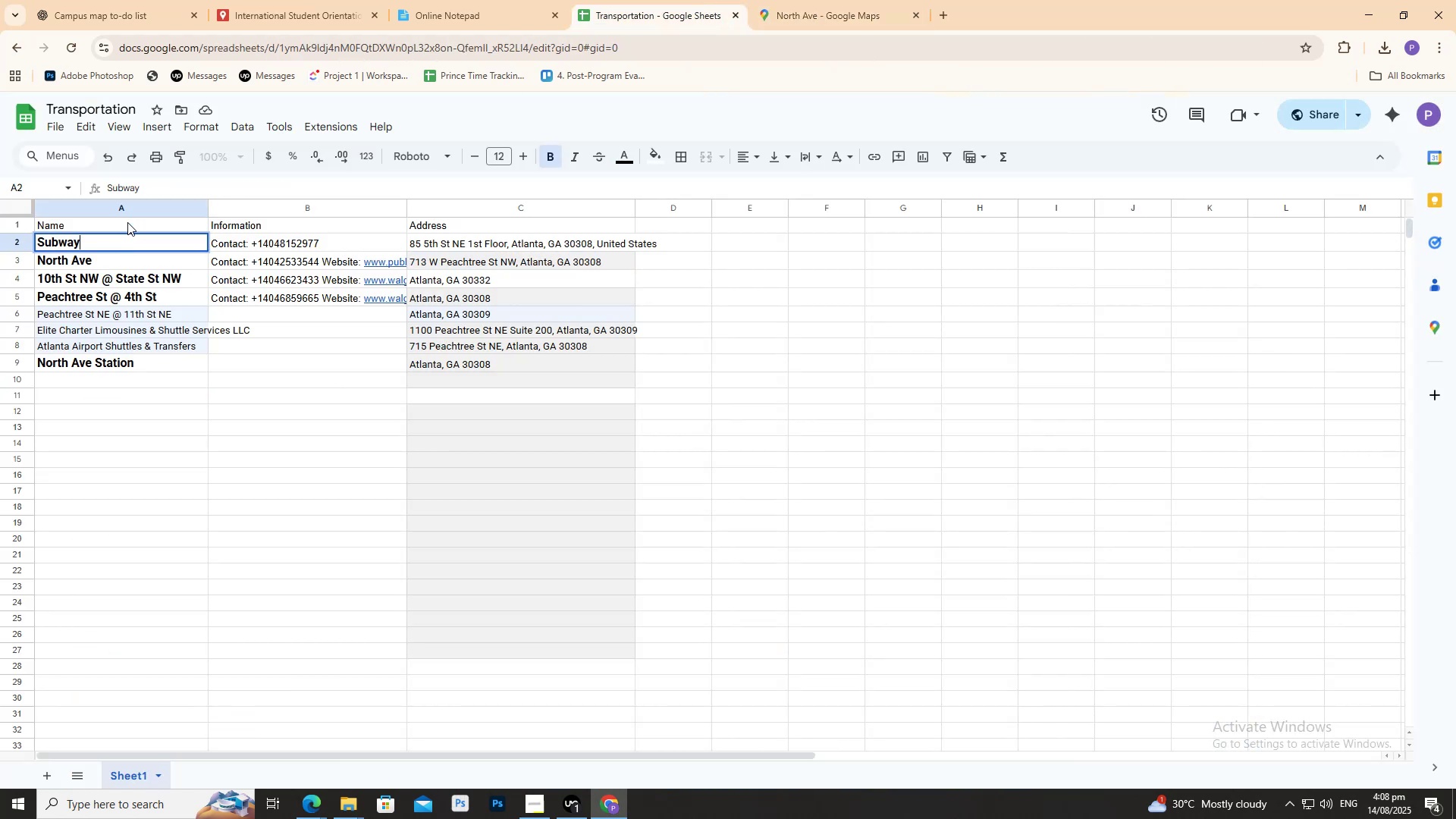 
type( Station)
 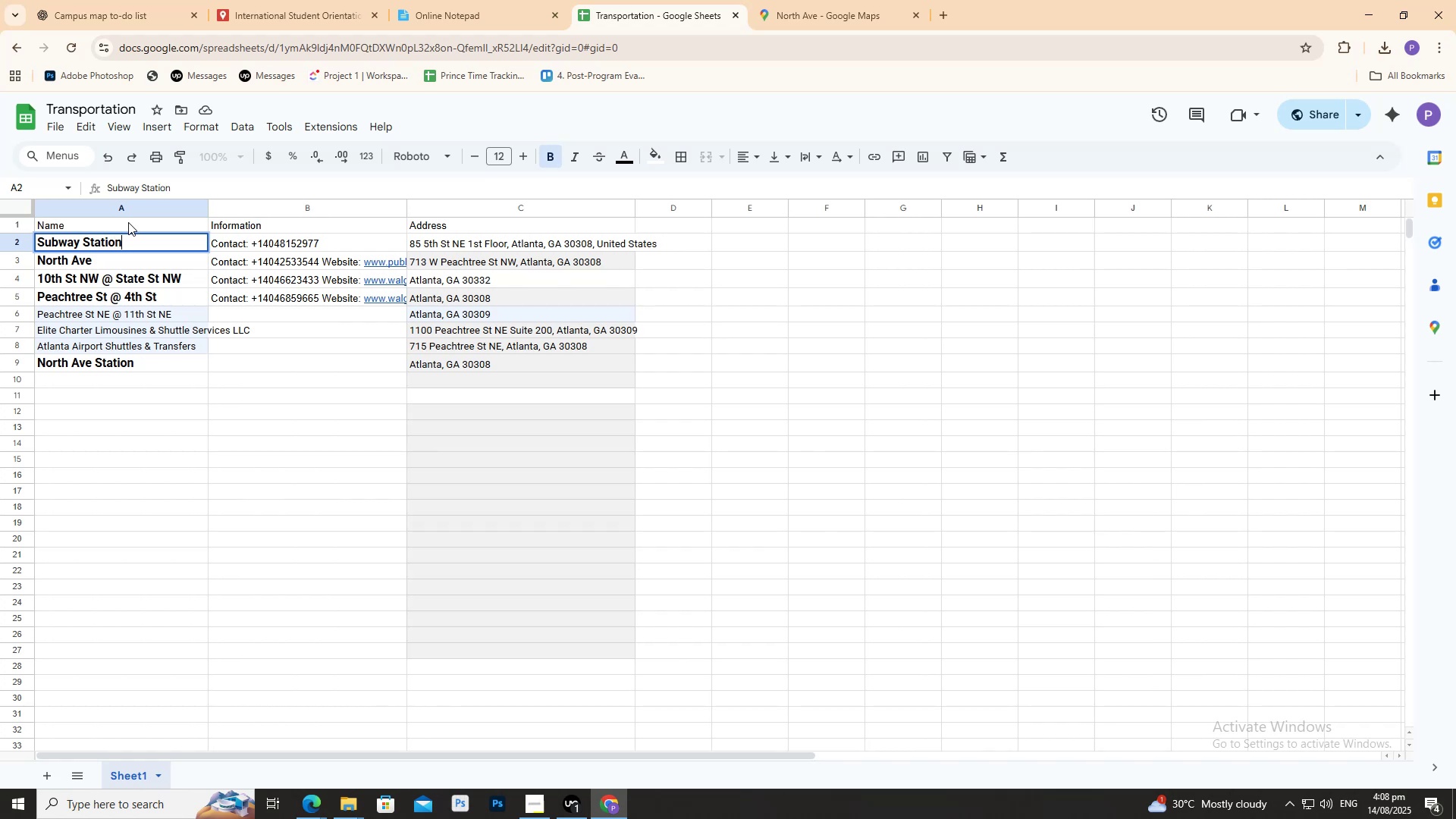 
key(Control+A)
 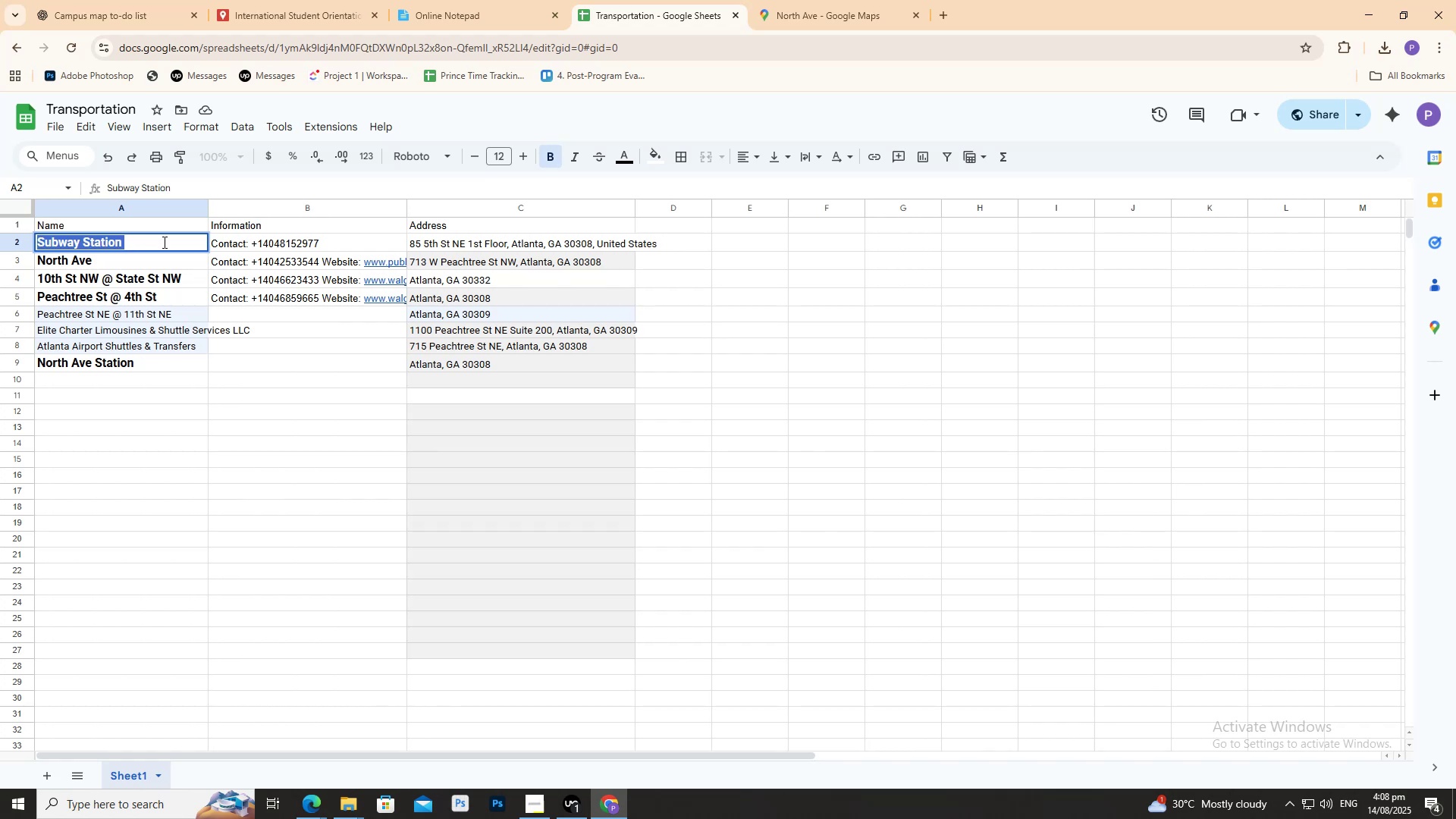 
key(Control+C)
 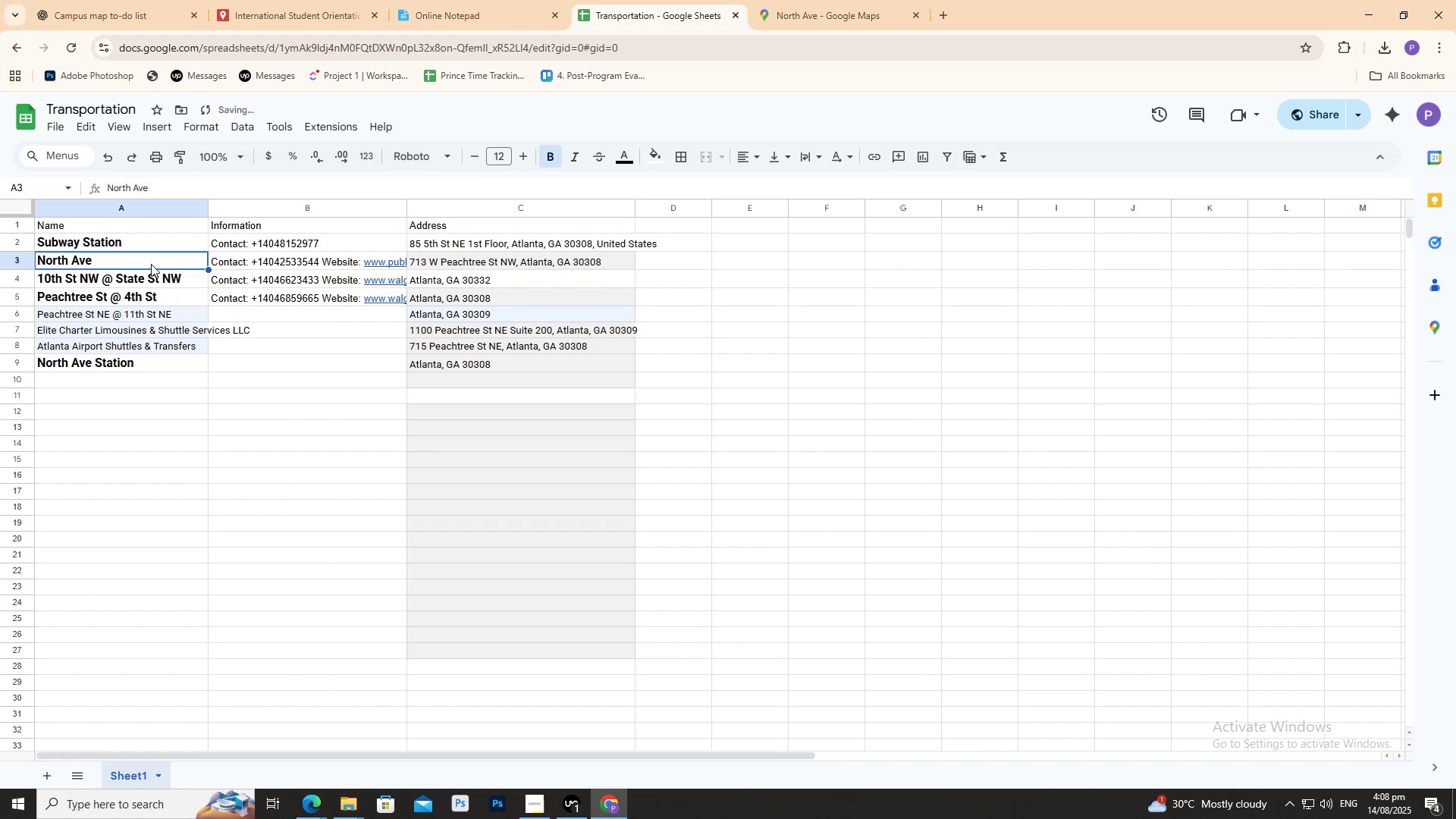 
double_click([151, 264])
 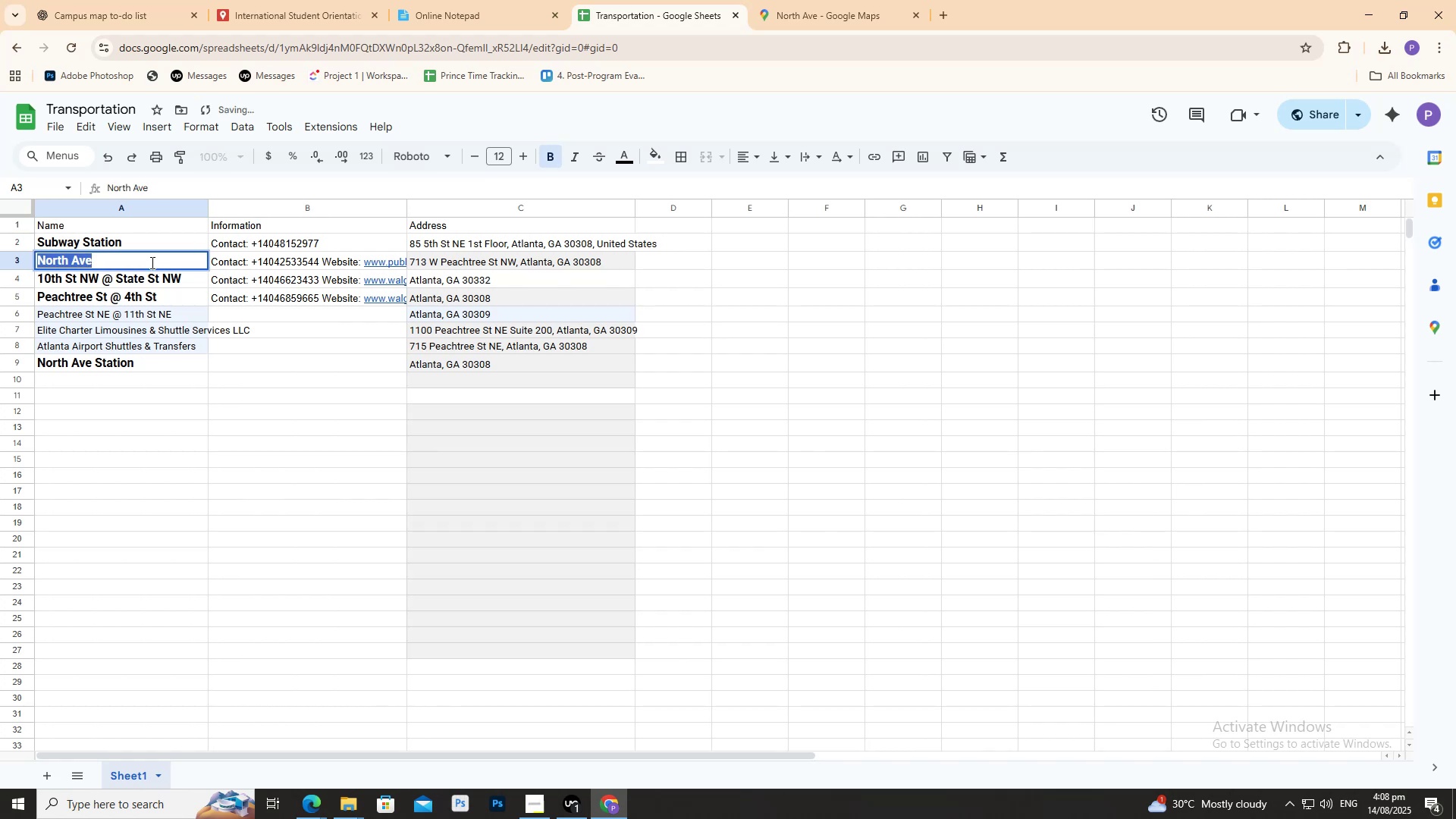 
triple_click([151, 262])
 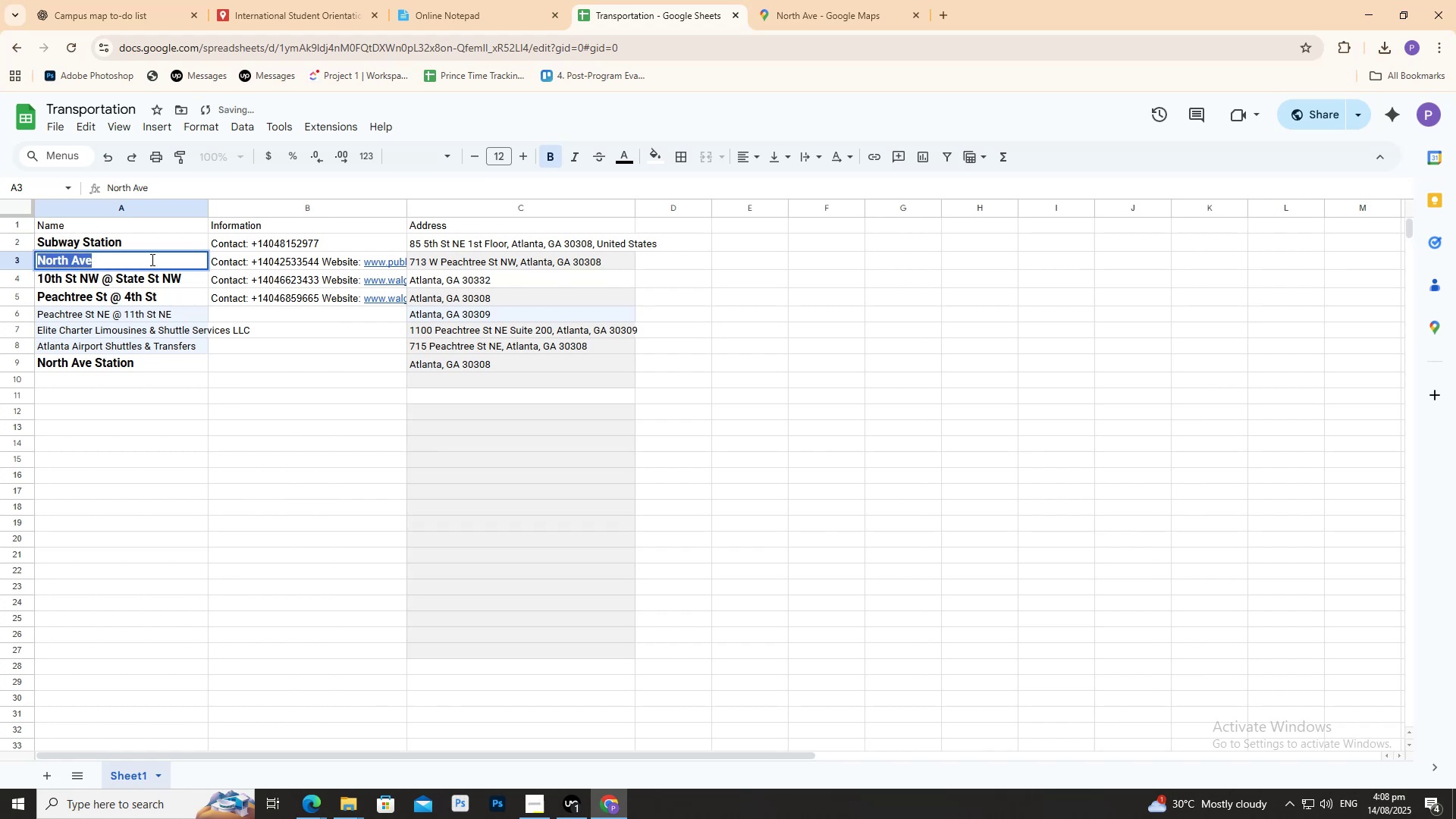 
key(Control+V)
 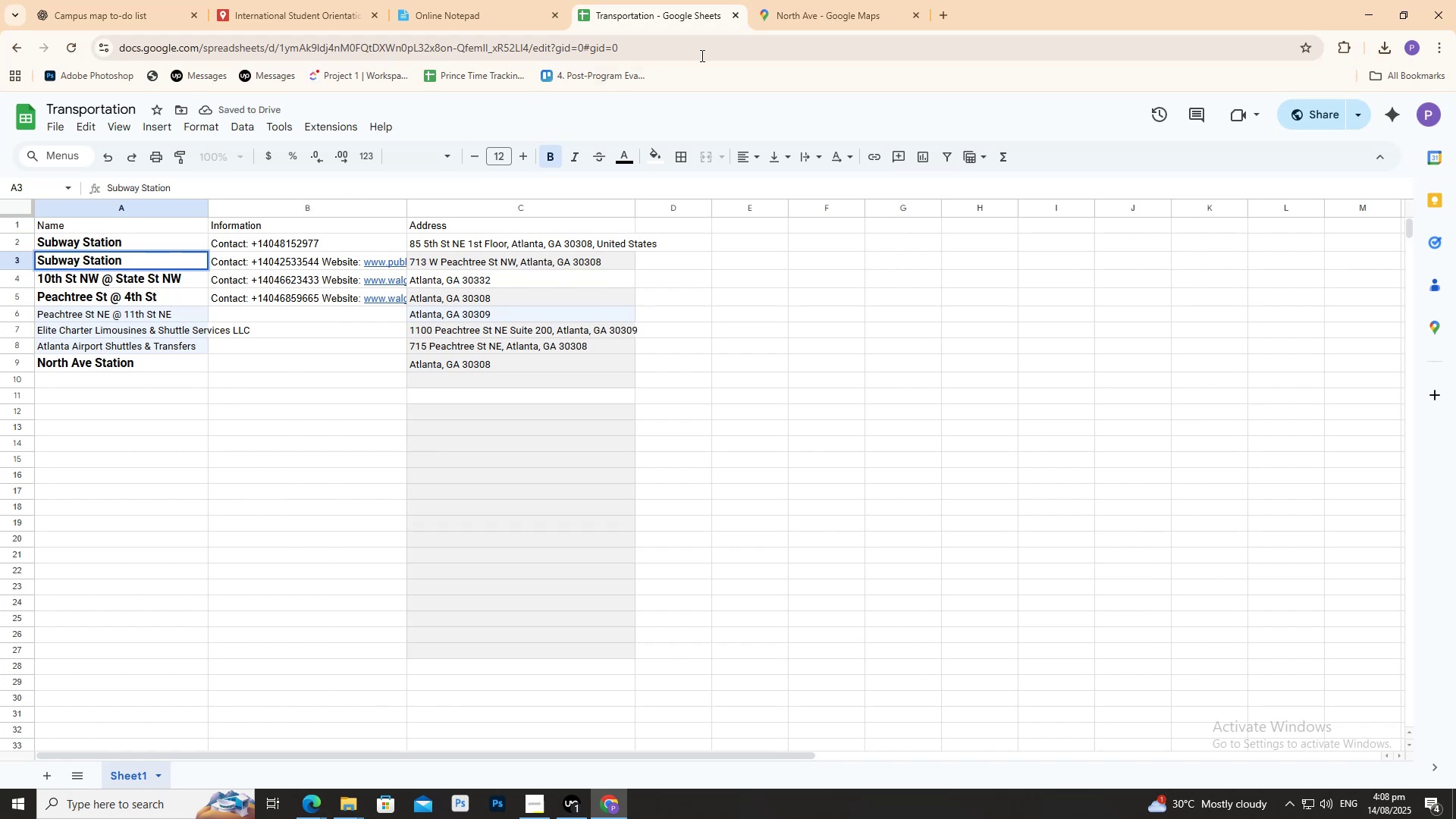 
left_click([778, 0])
 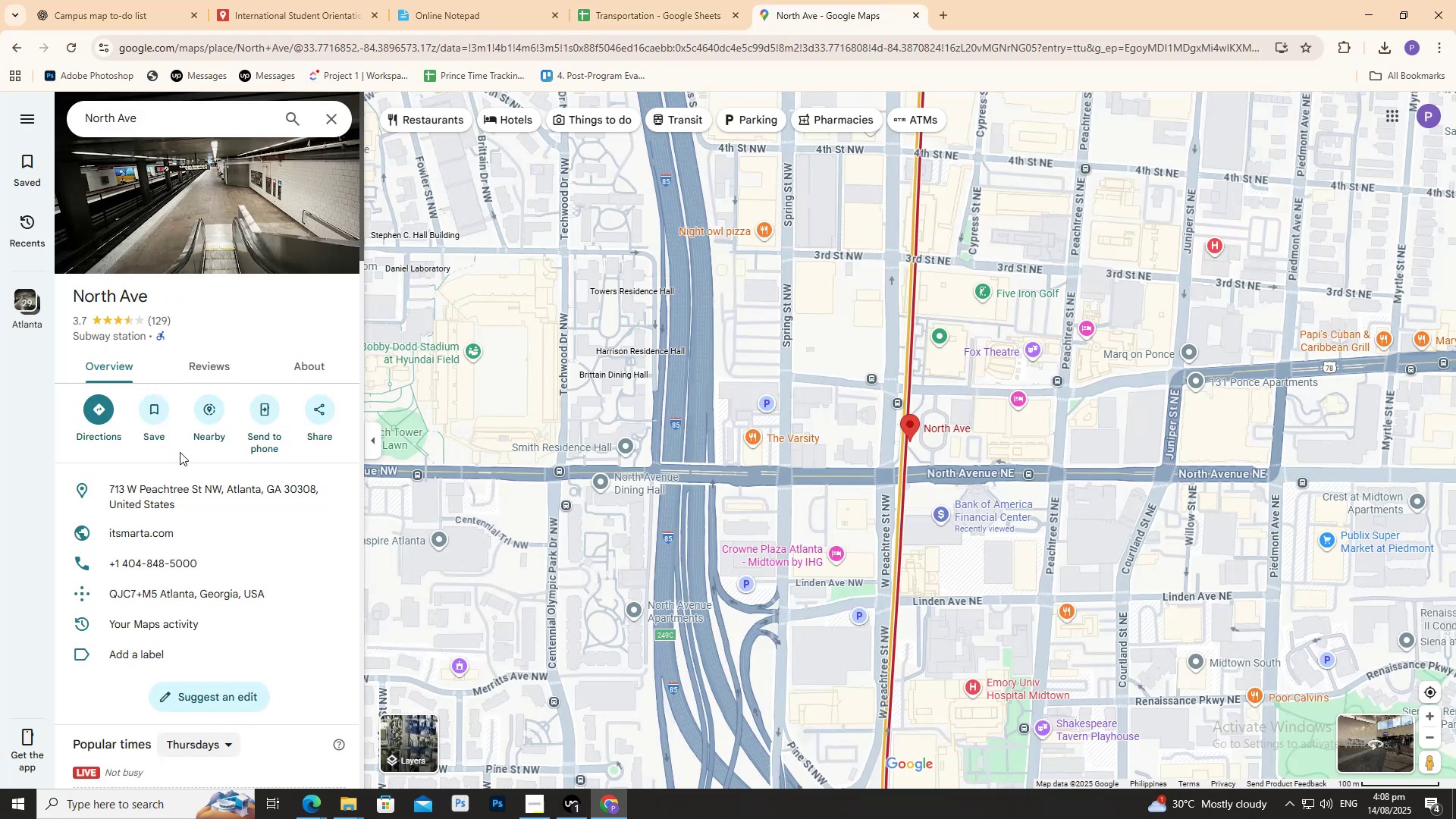 
left_click([220, 497])
 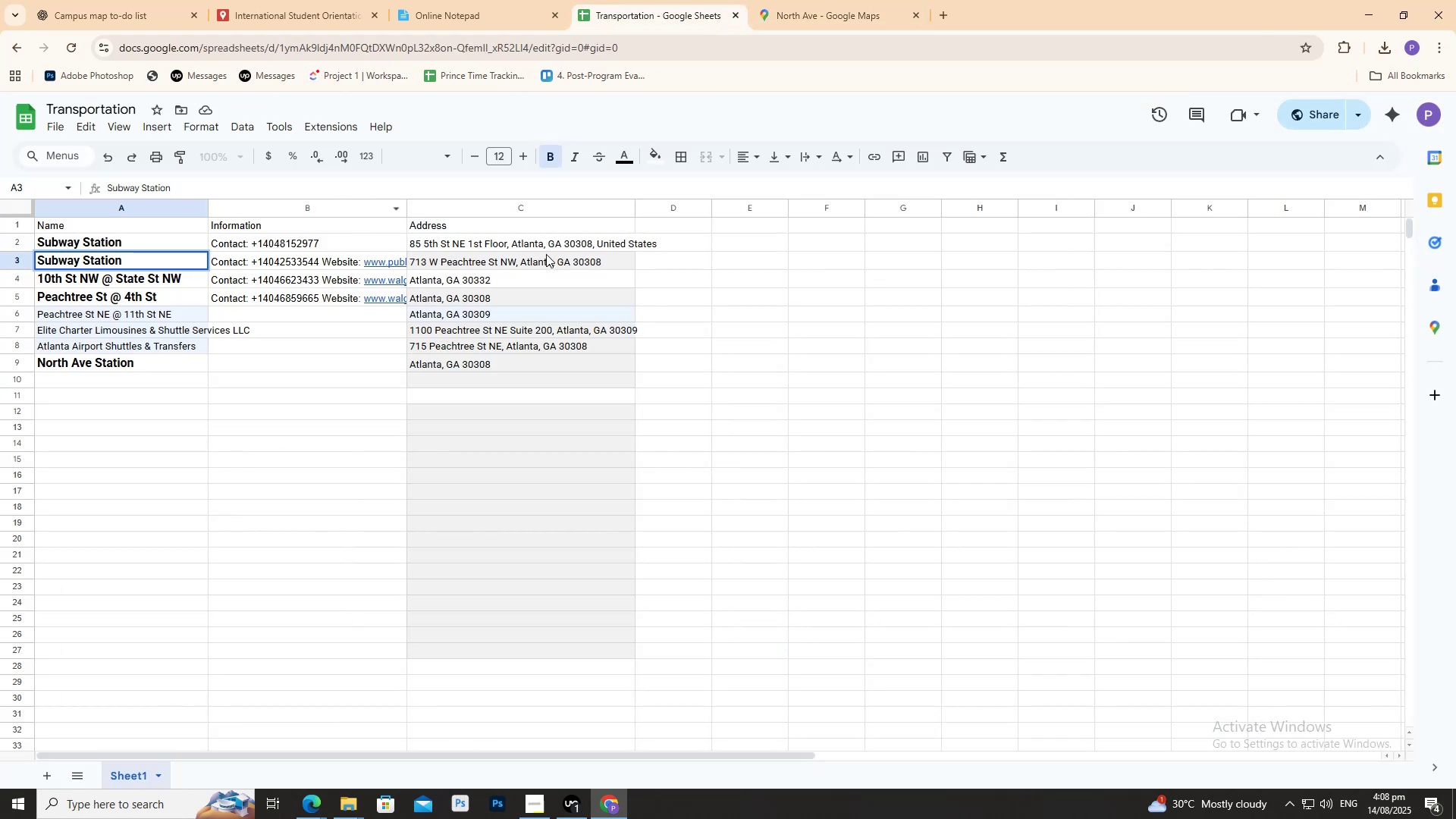 
double_click([547, 256])
 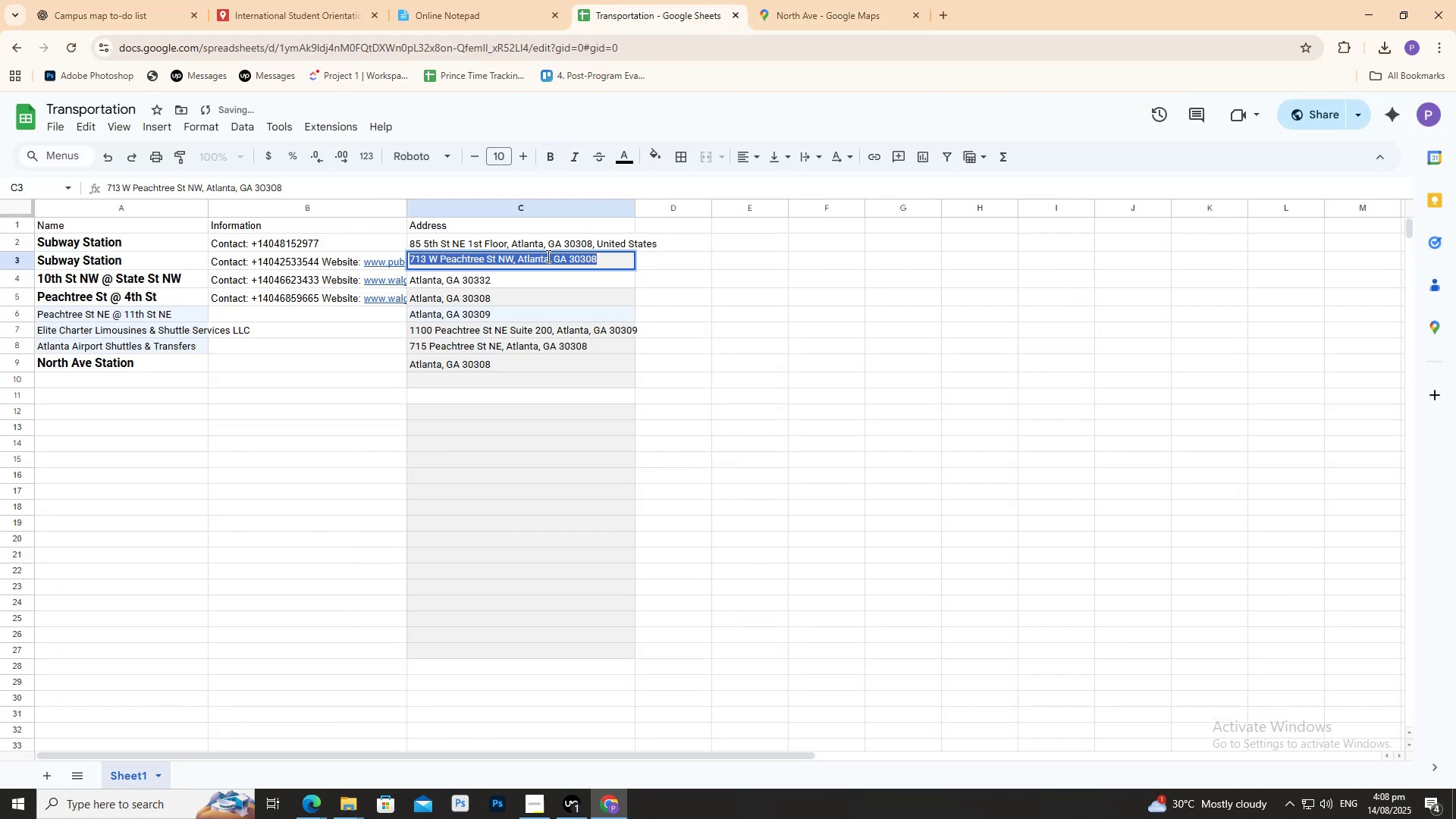 
triple_click([547, 256])
 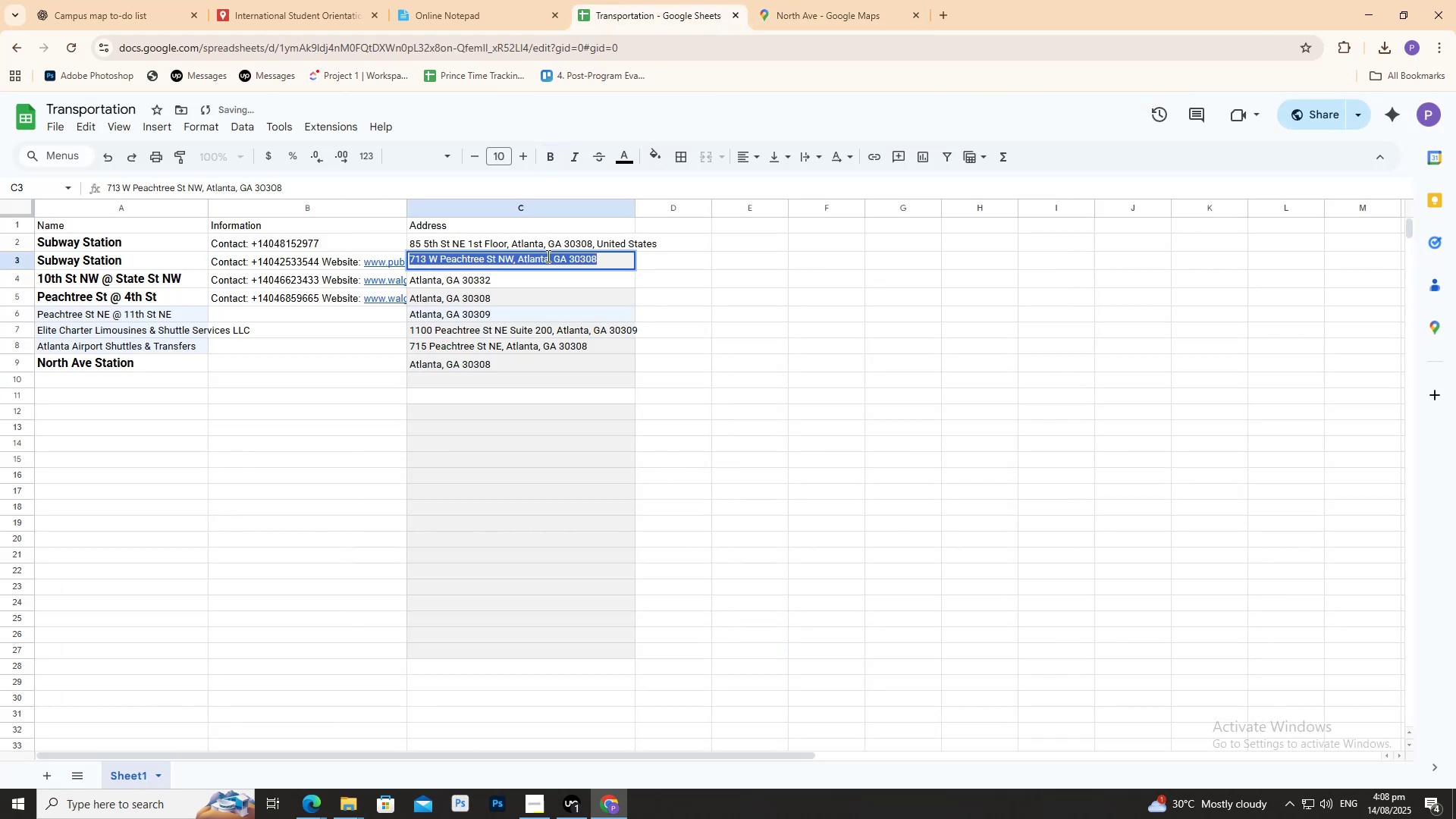 
key(Control+V)
 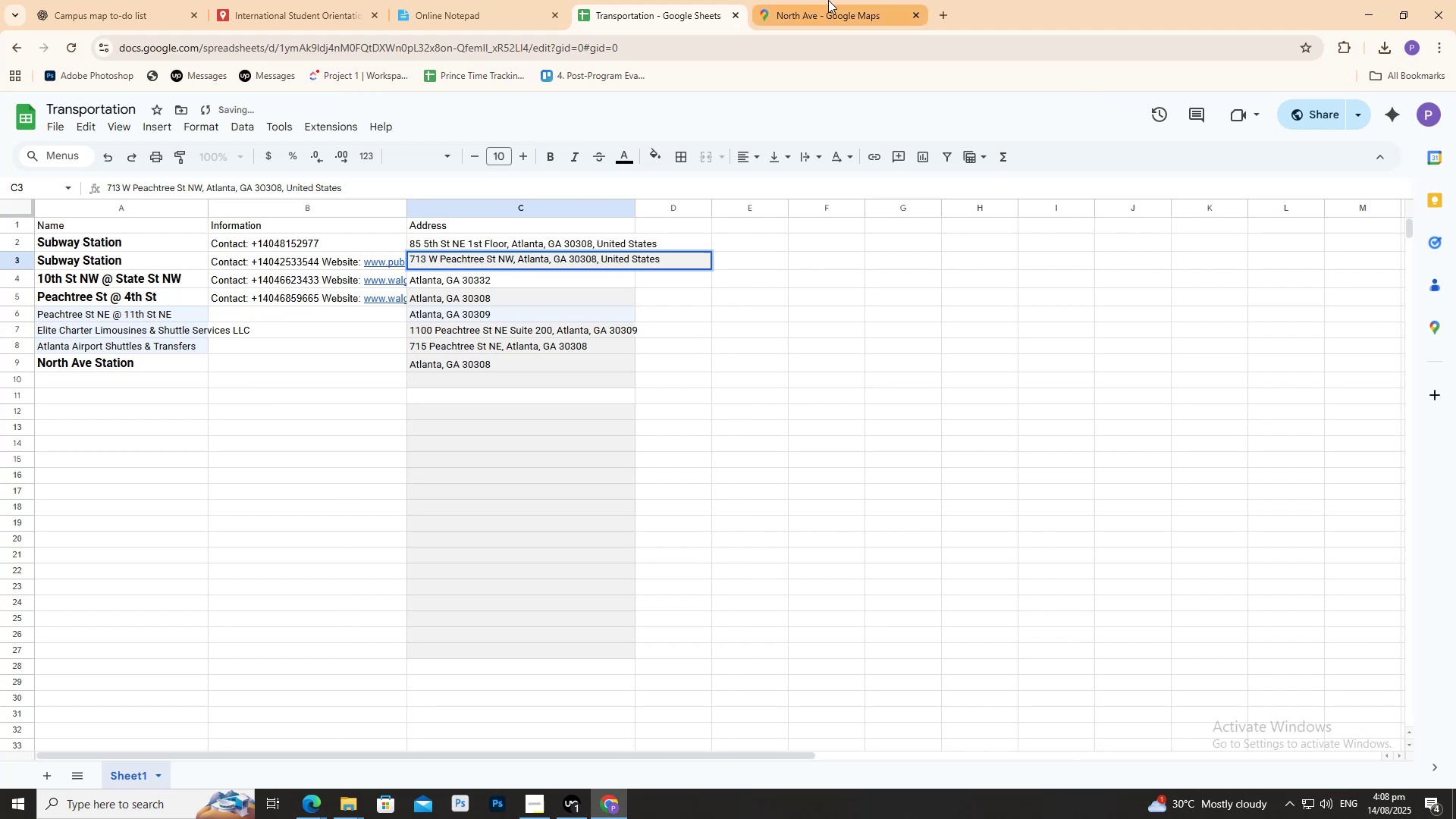 
left_click([828, 0])
 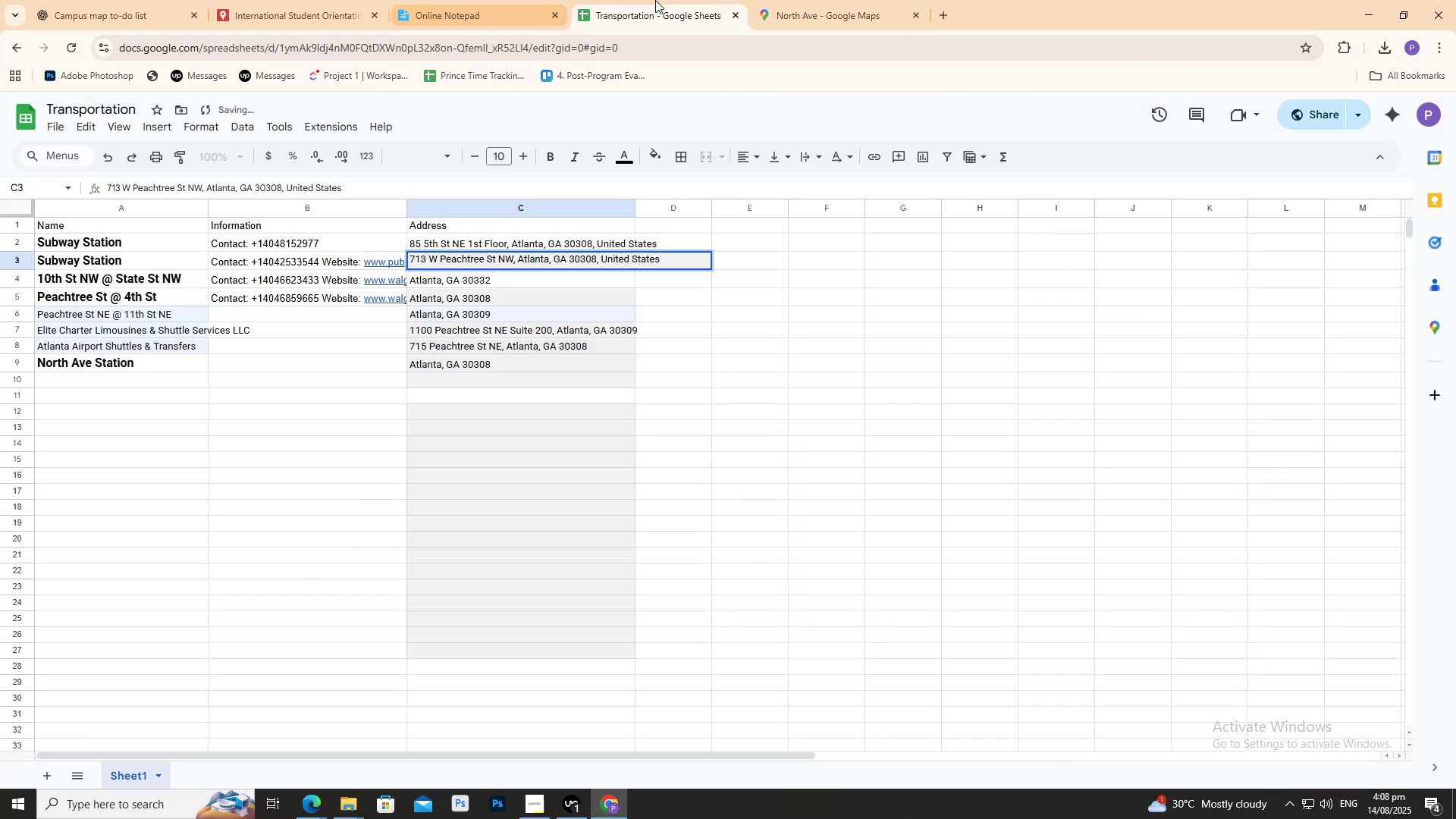 
left_click([231, 264])
 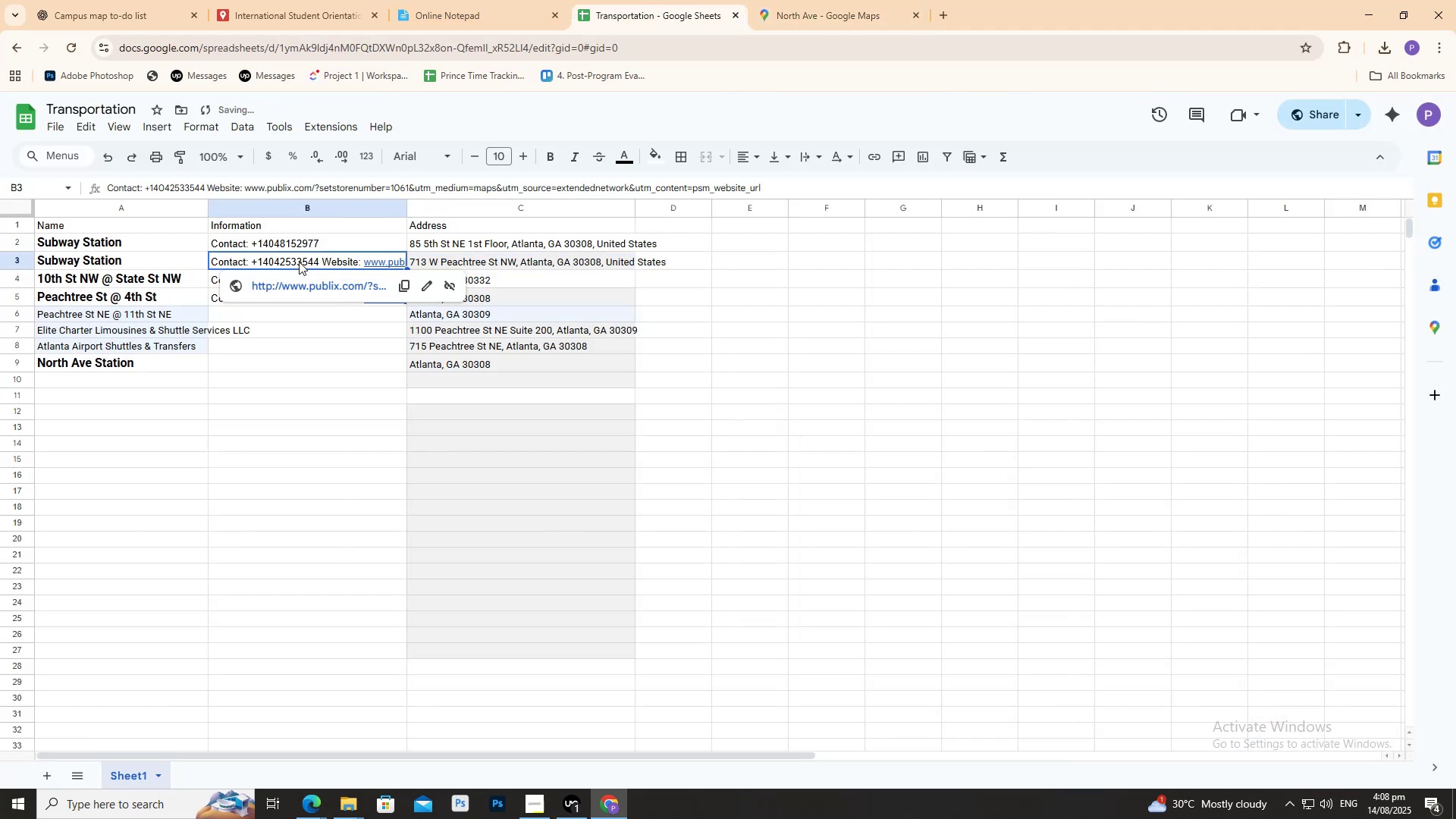 
double_click([299, 262])
 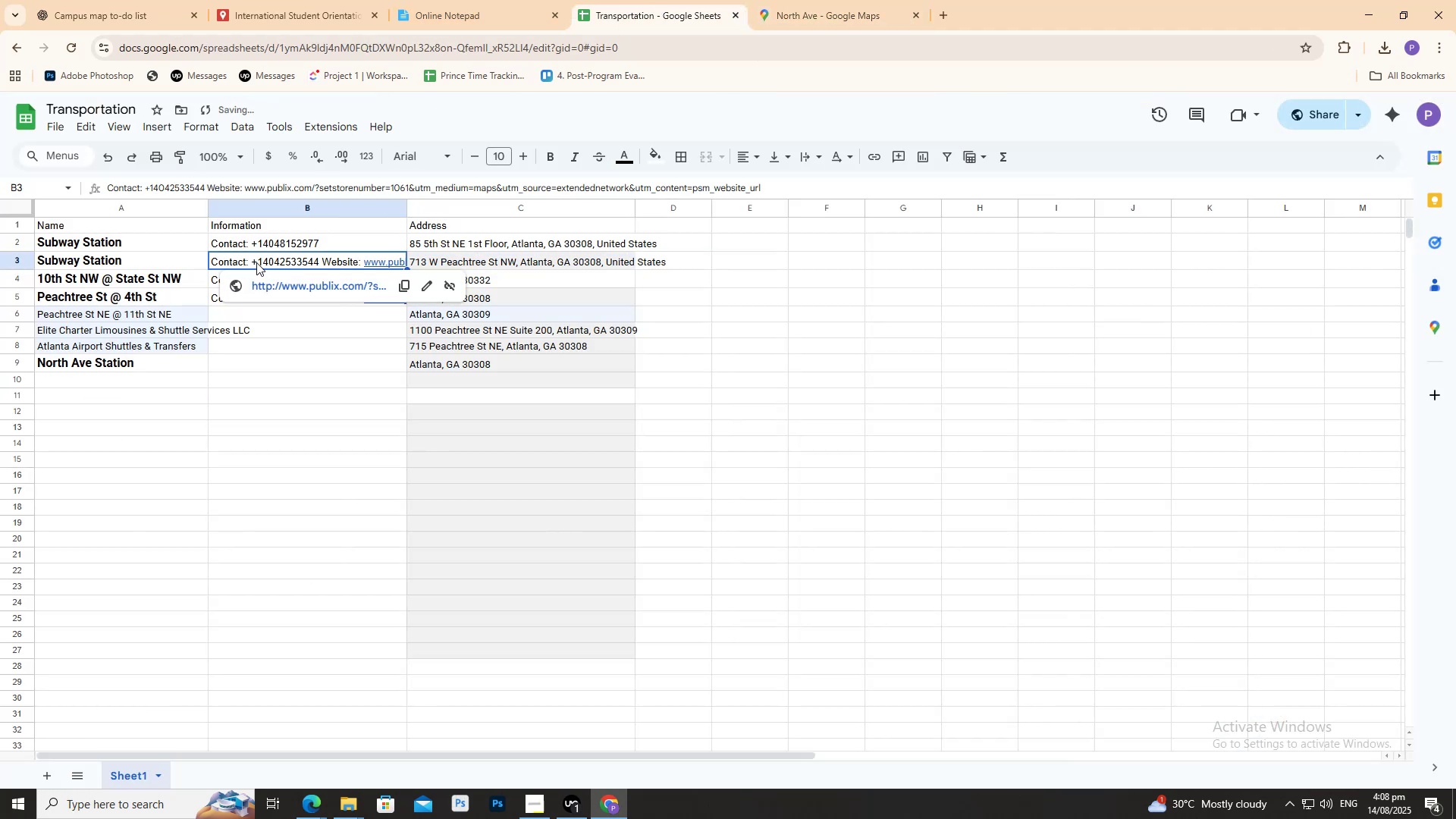 
triple_click([256, 262])
 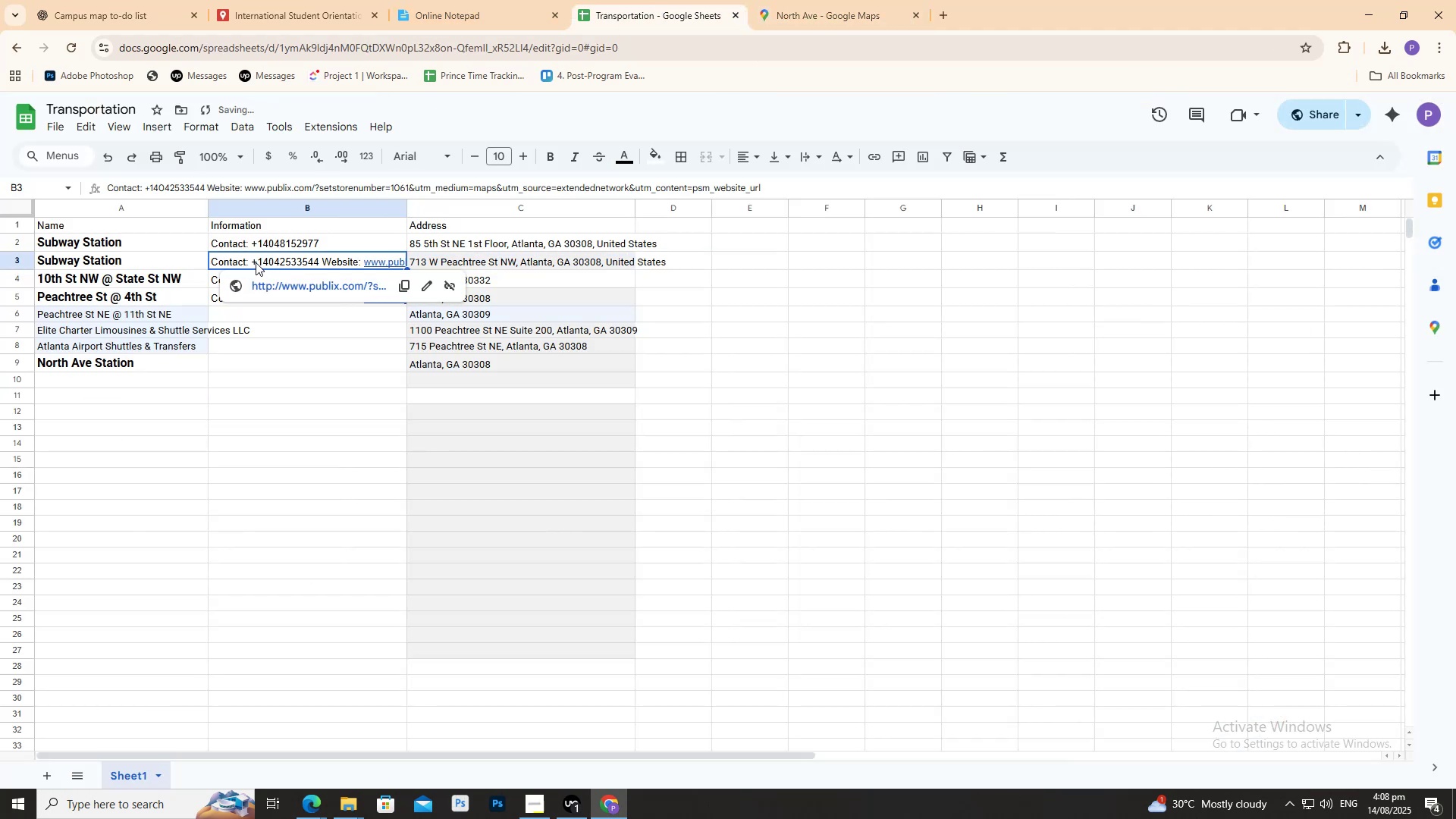 
triple_click([256, 262])
 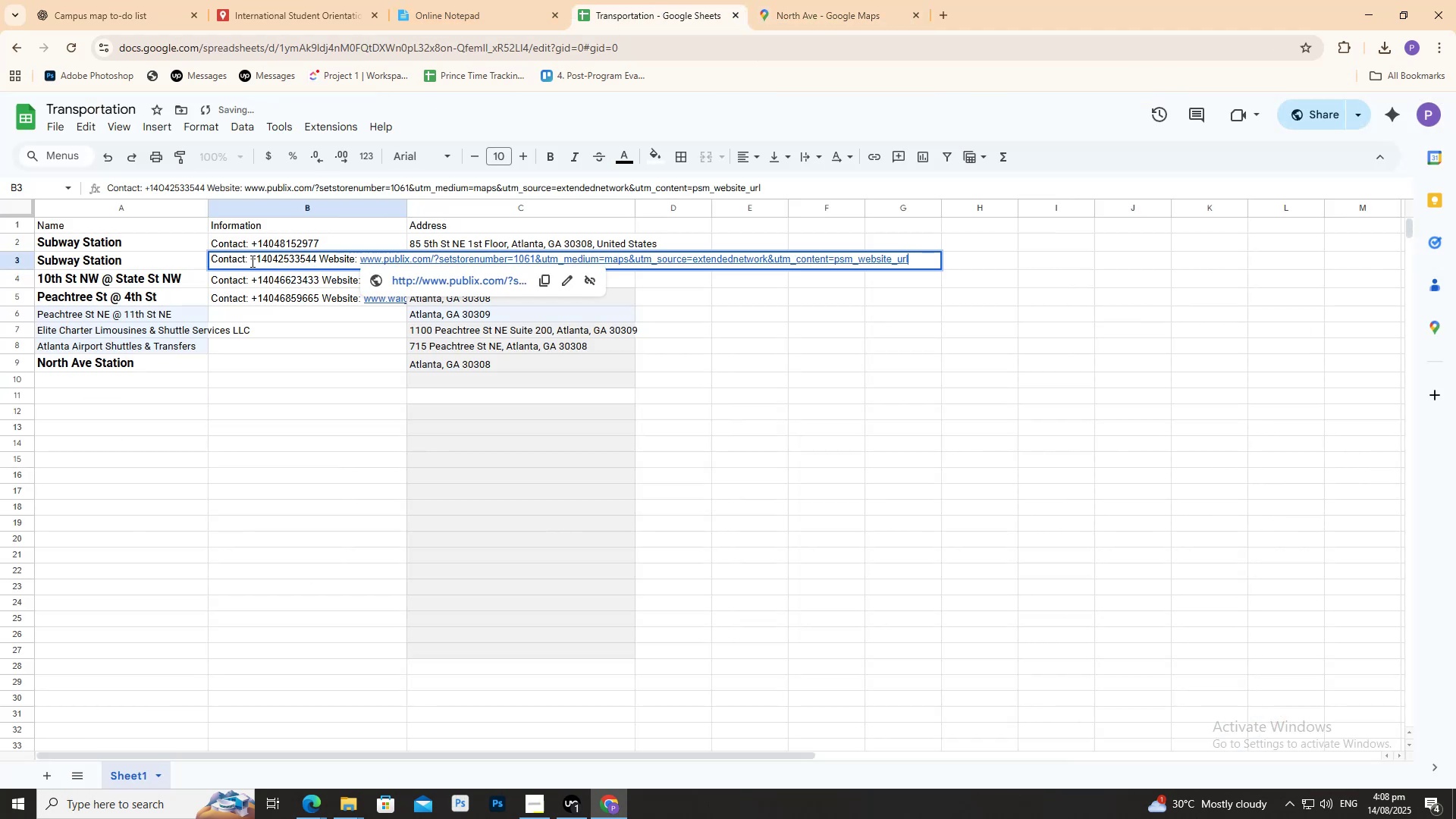 
left_click_drag(start_coordinate=[251, 261], to_coordinate=[924, 253])
 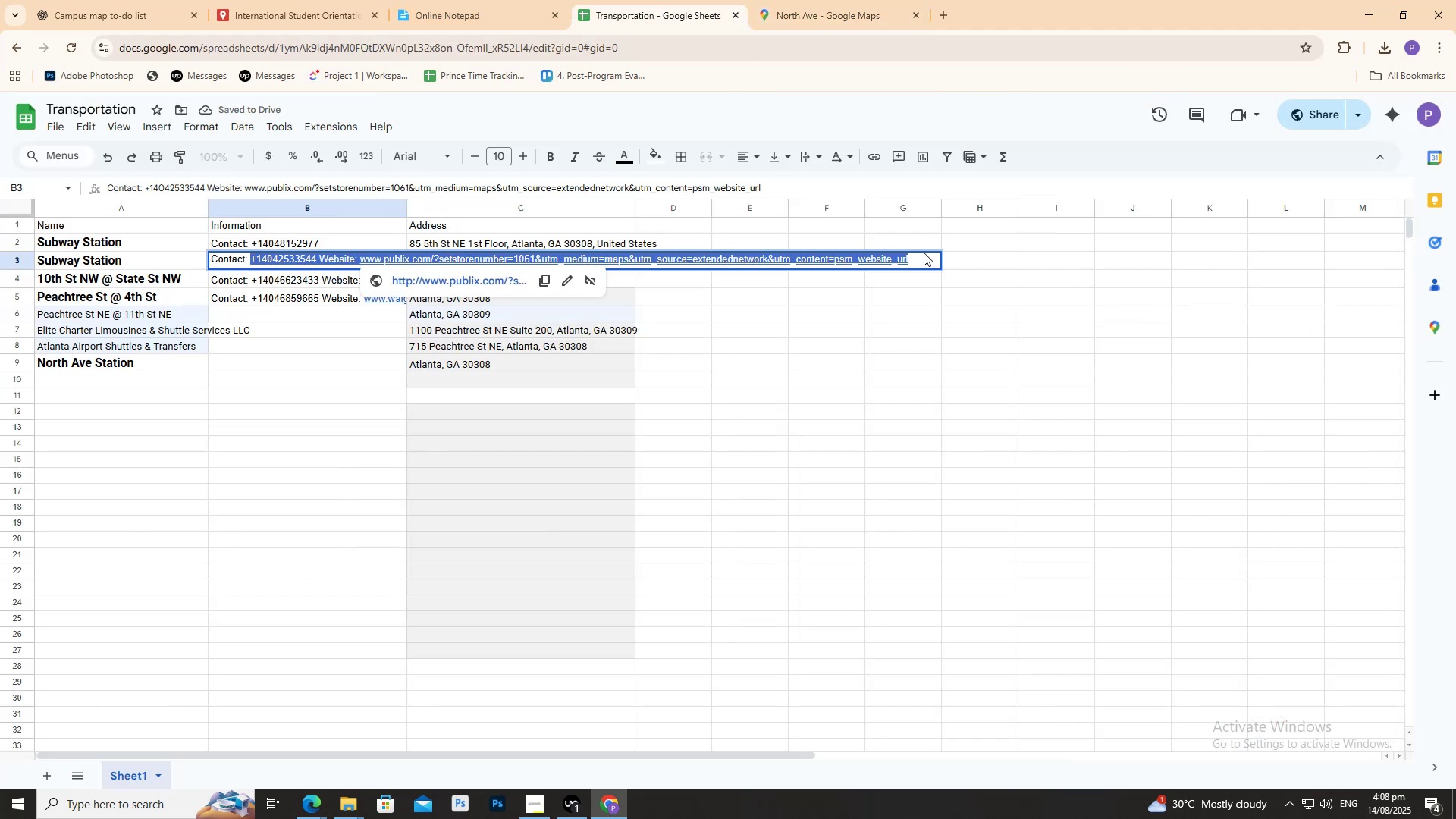 
key(Control+V)
 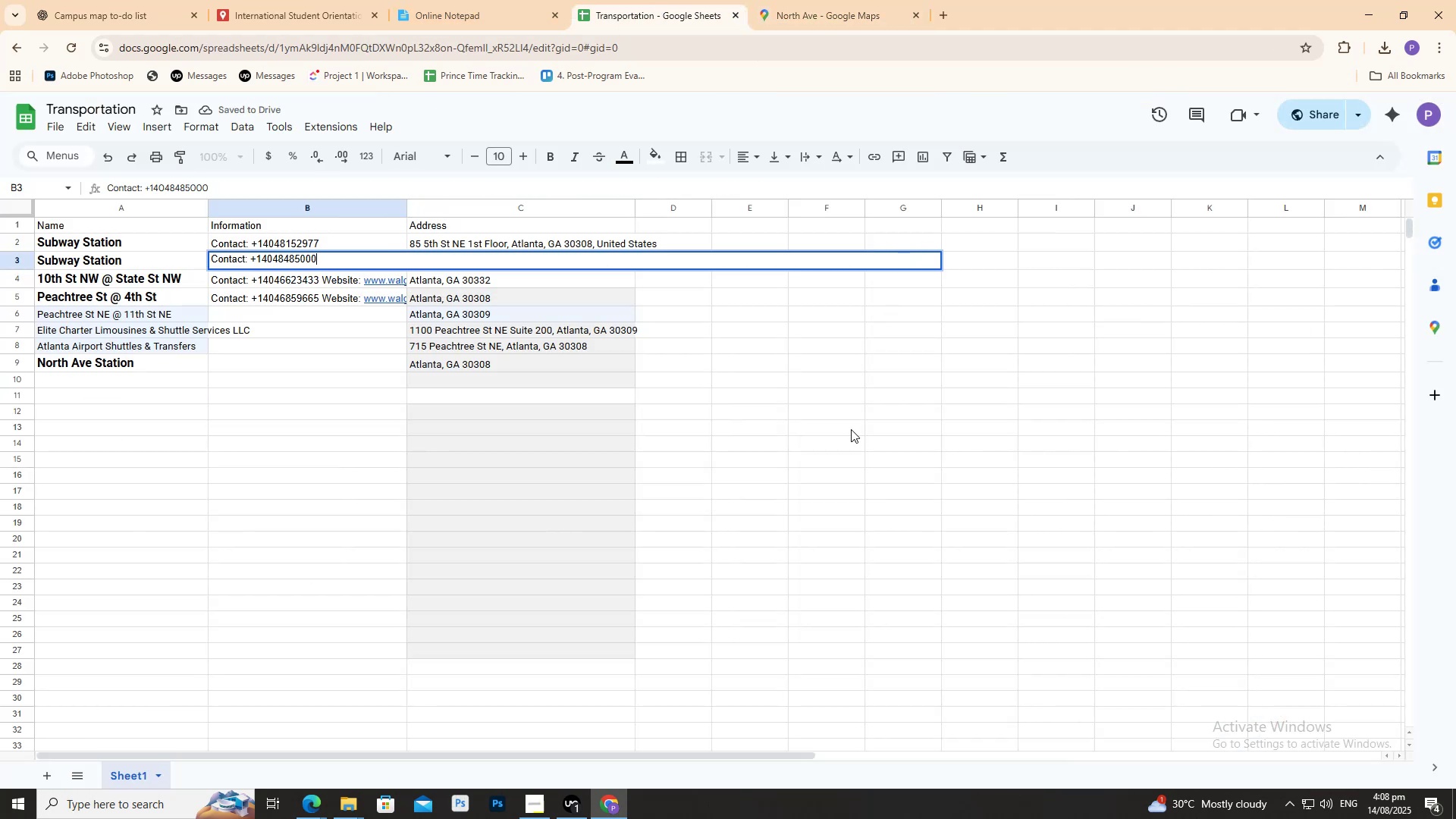 
left_click([851, 429])
 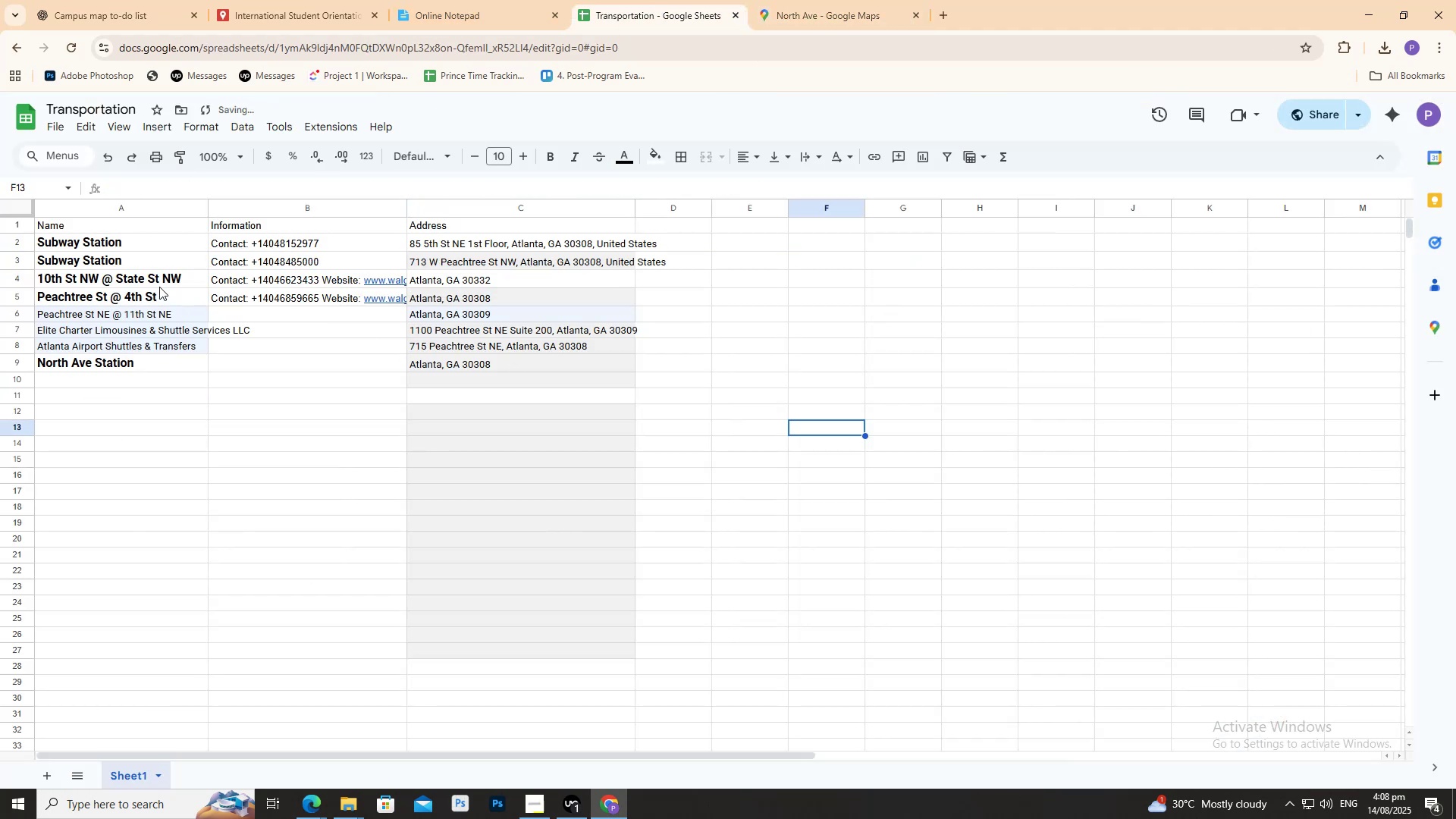 
left_click([151, 282])
 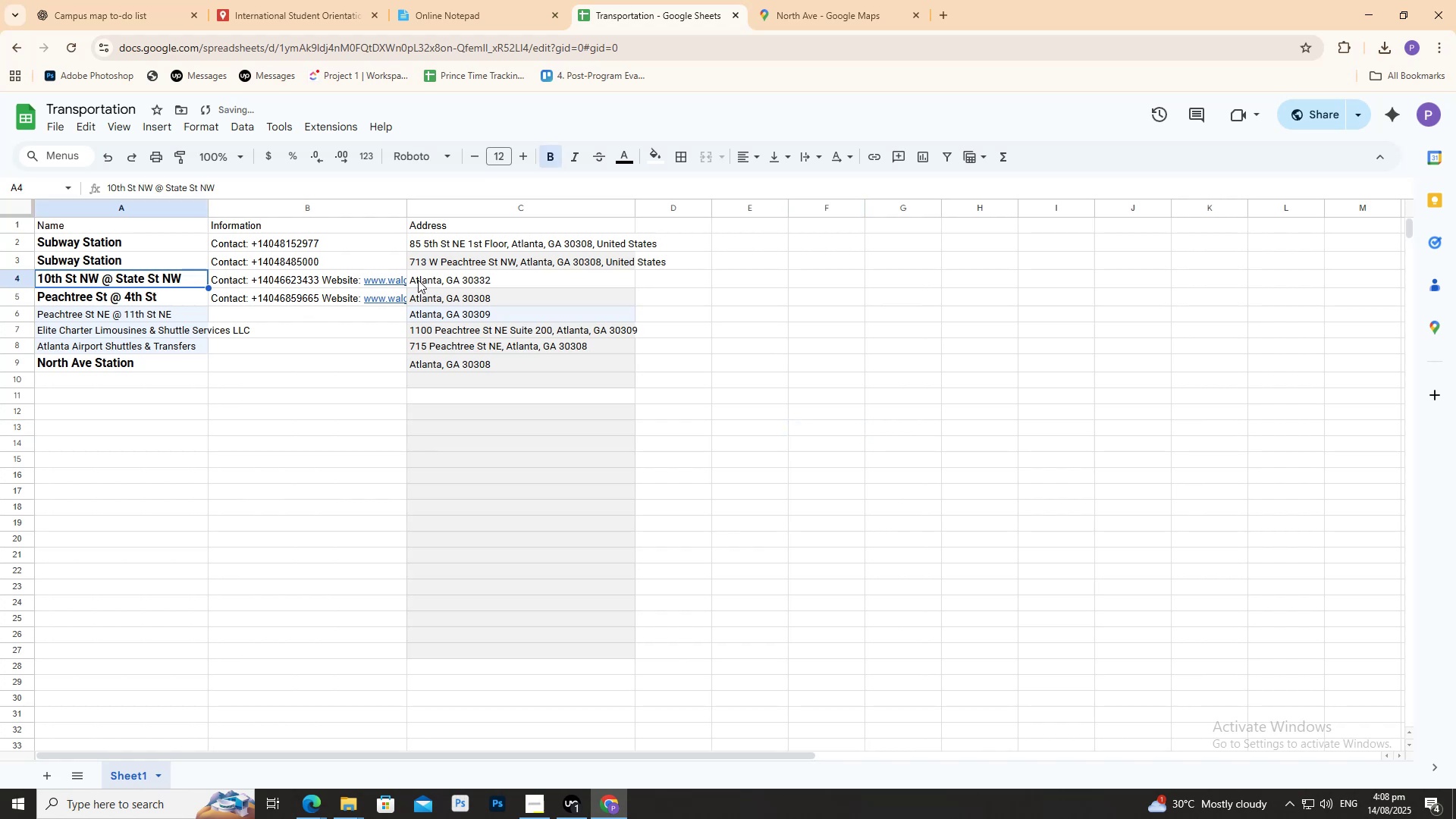 
double_click([418, 279])
 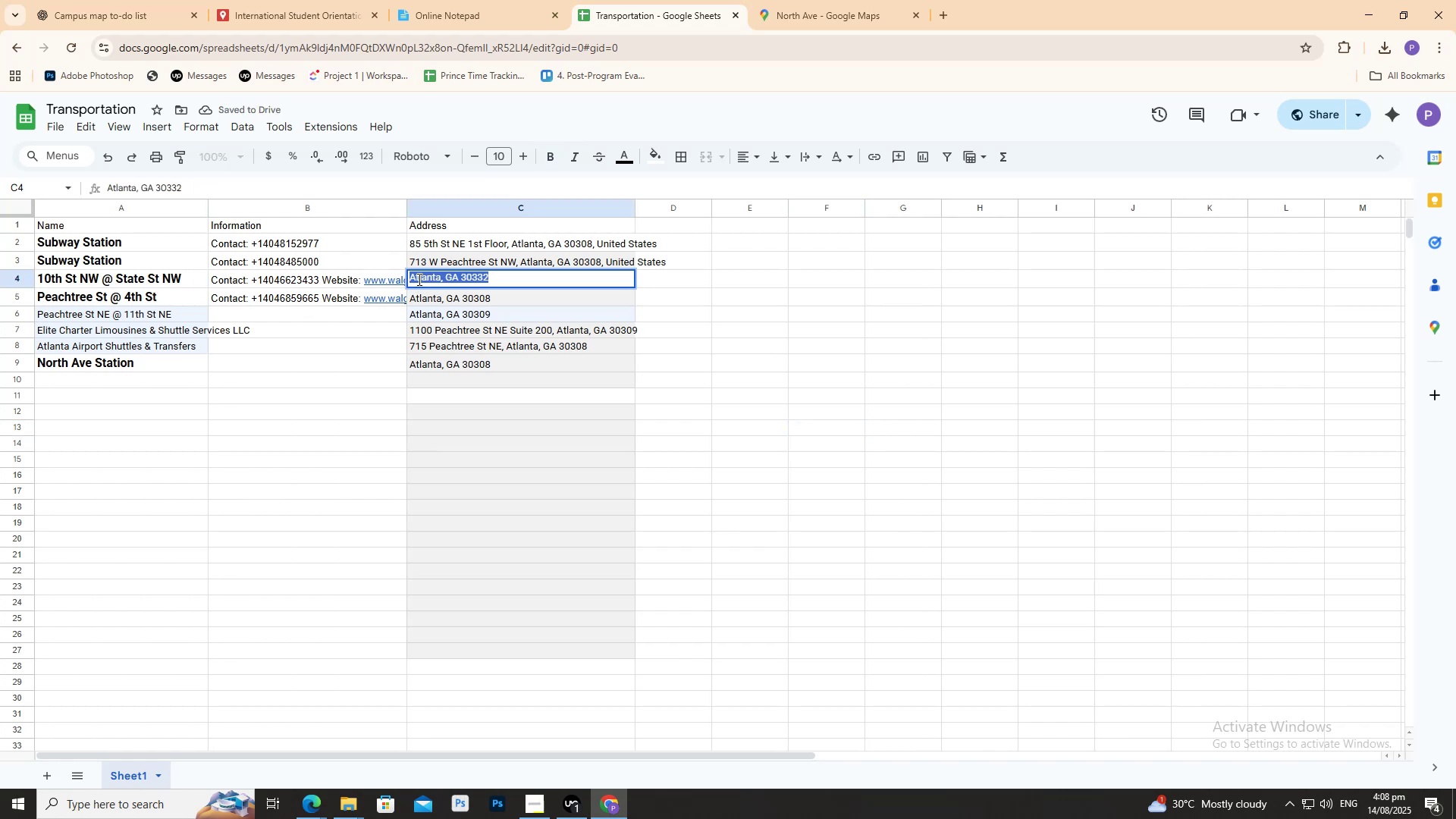 
triple_click([418, 279])
 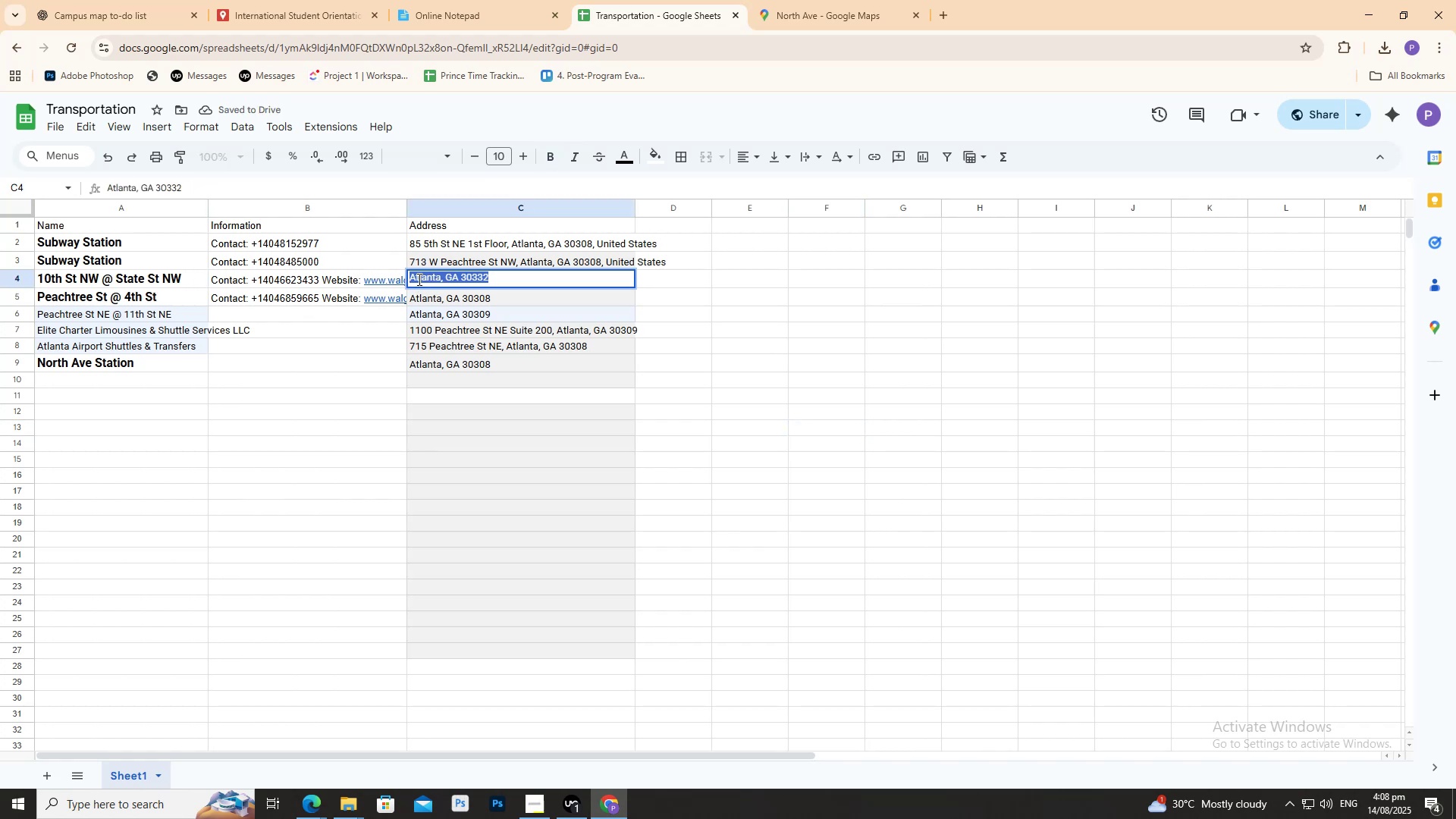 
key(Control+C)
 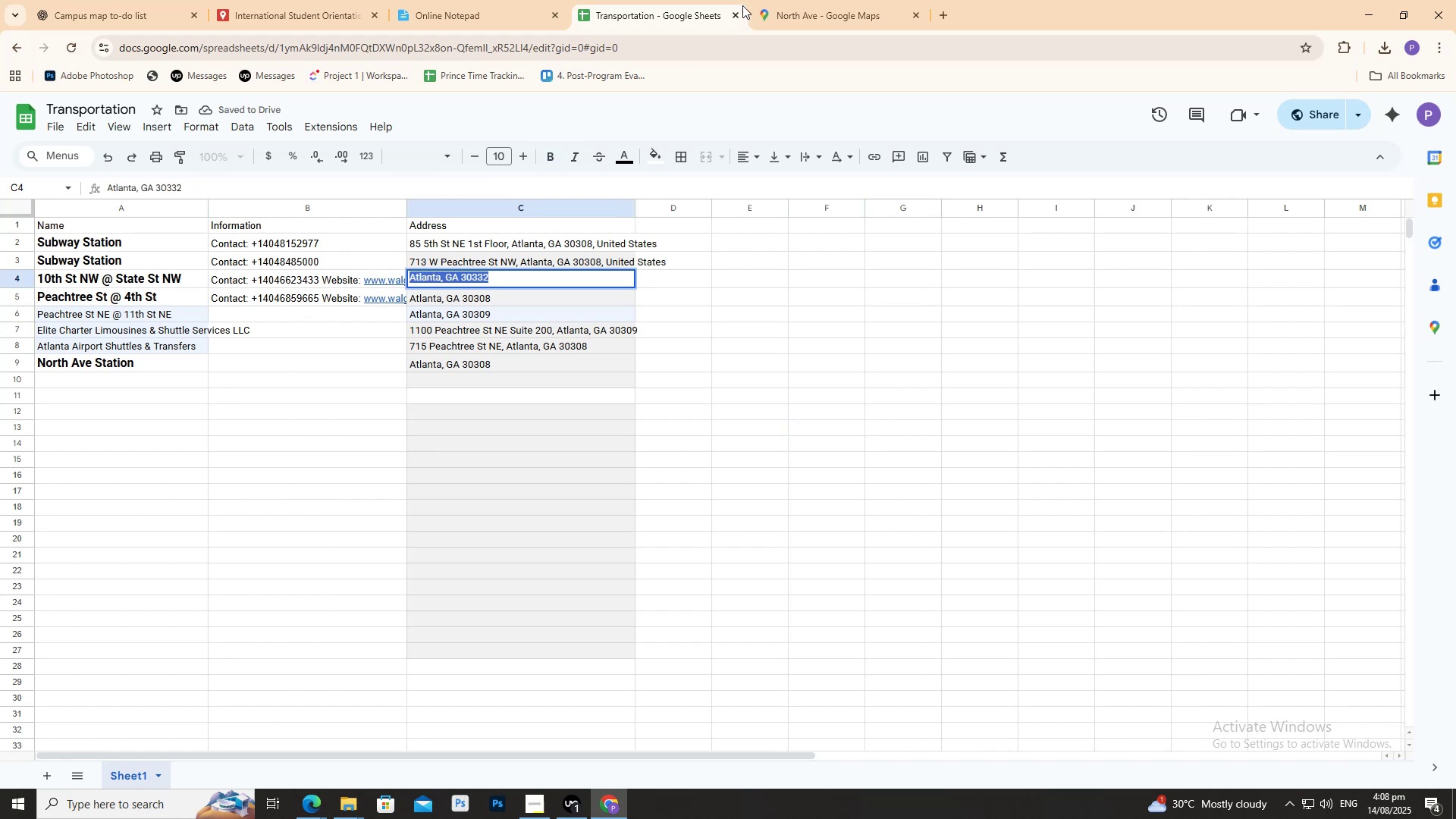 
key(Control+C)
 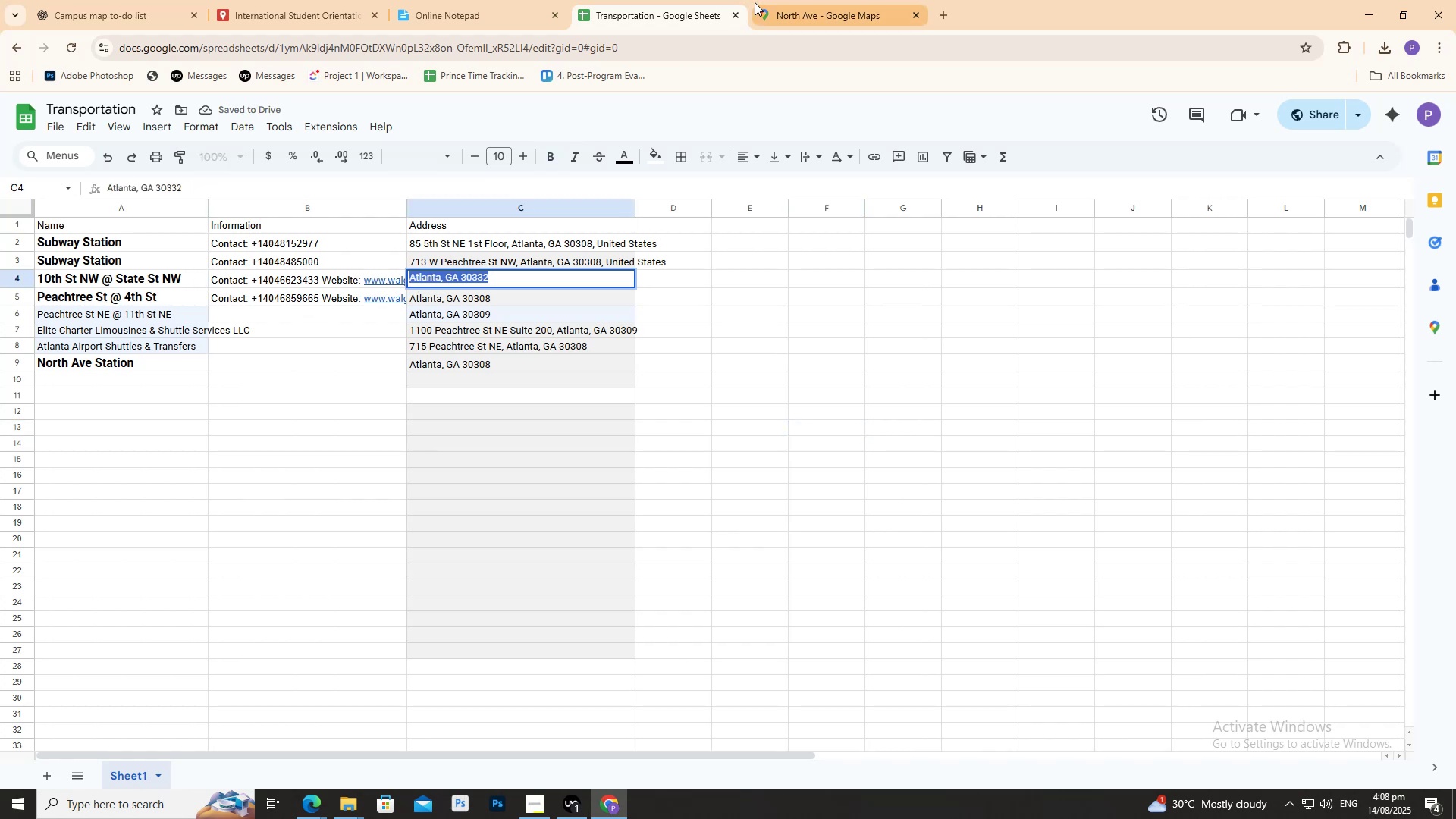 
left_click([755, 2])
 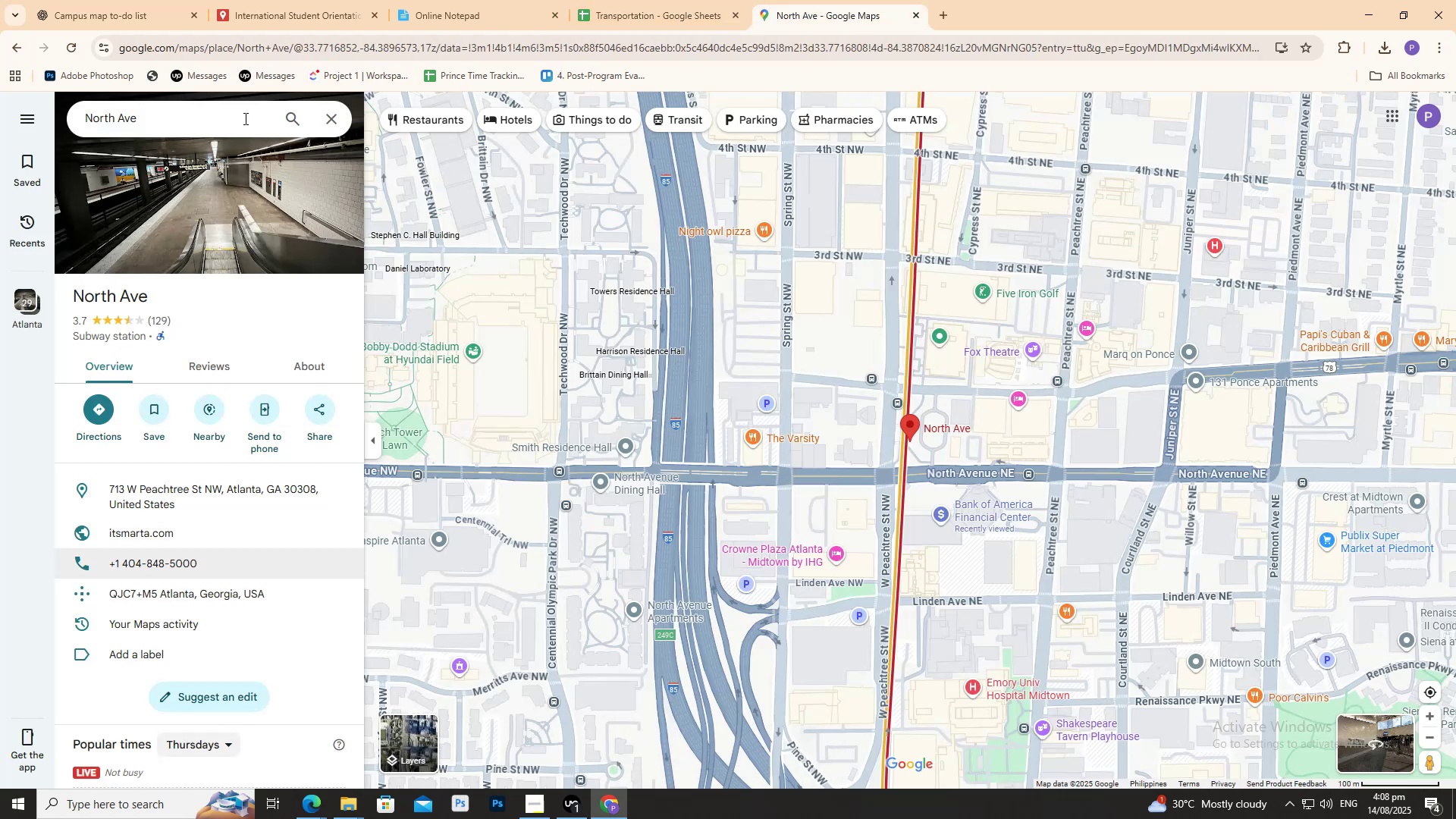 
double_click([244, 118])
 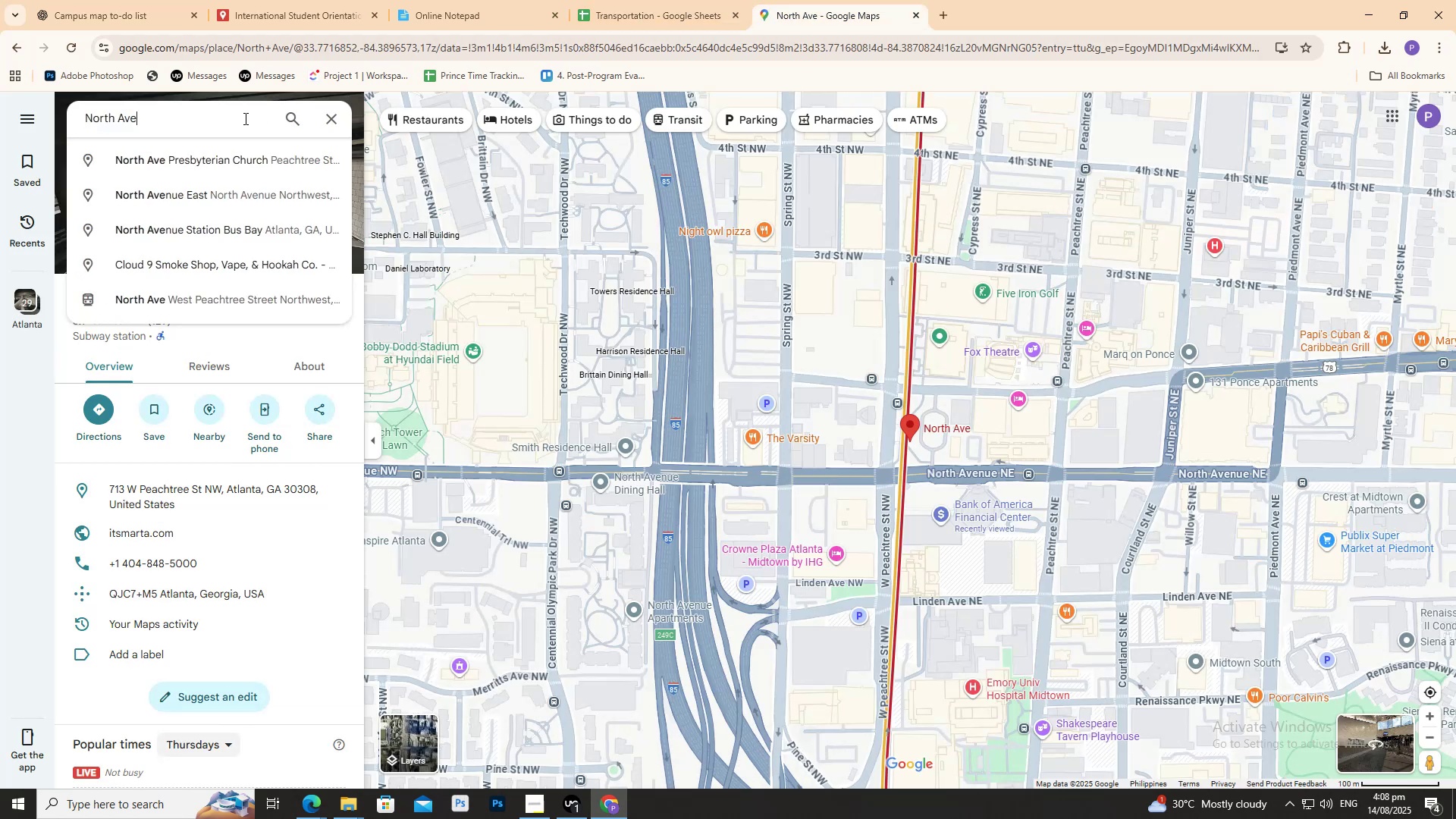 
key(Control+A)
 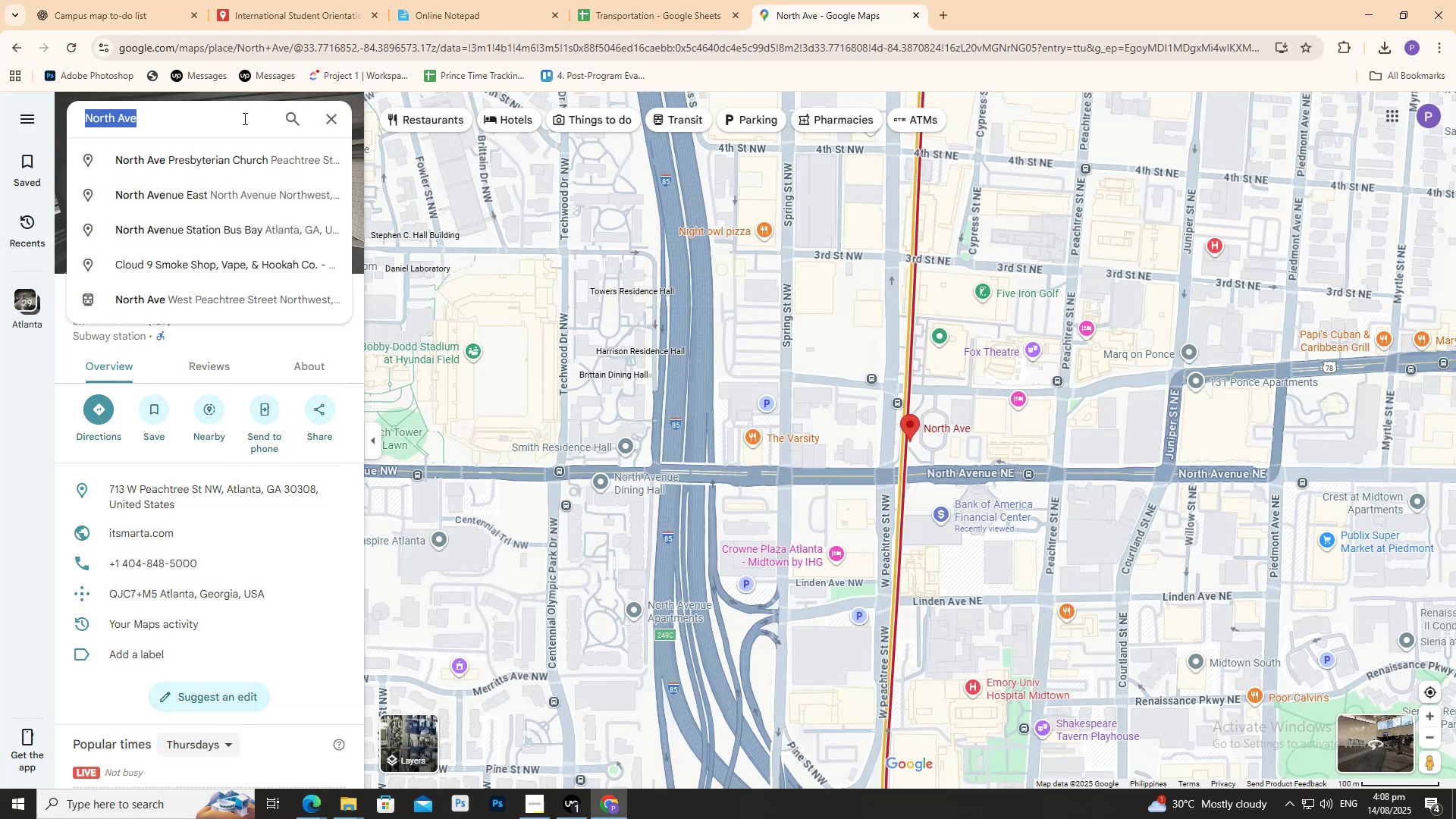 
key(Control+V)
 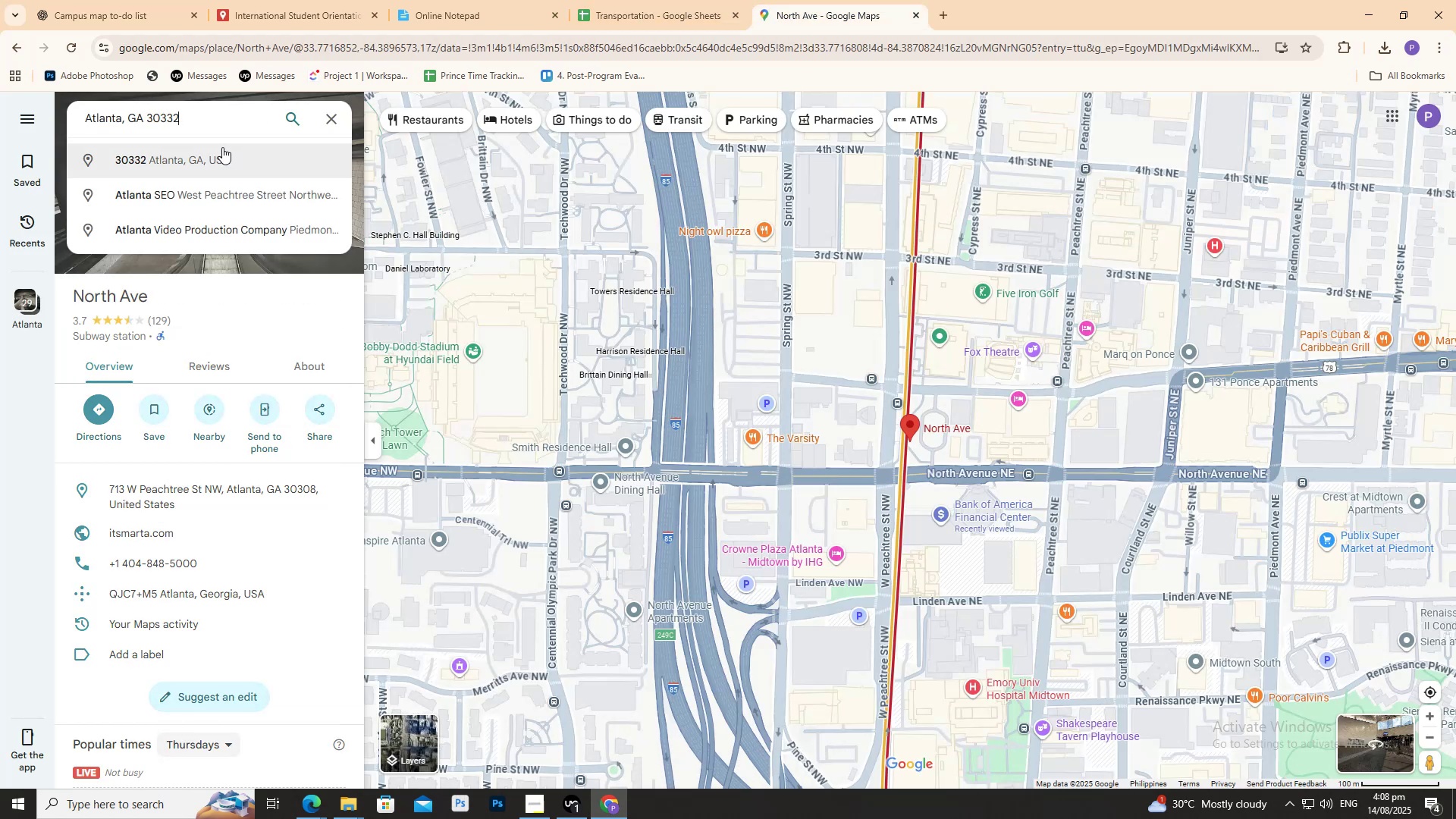 
left_click([652, 0])
 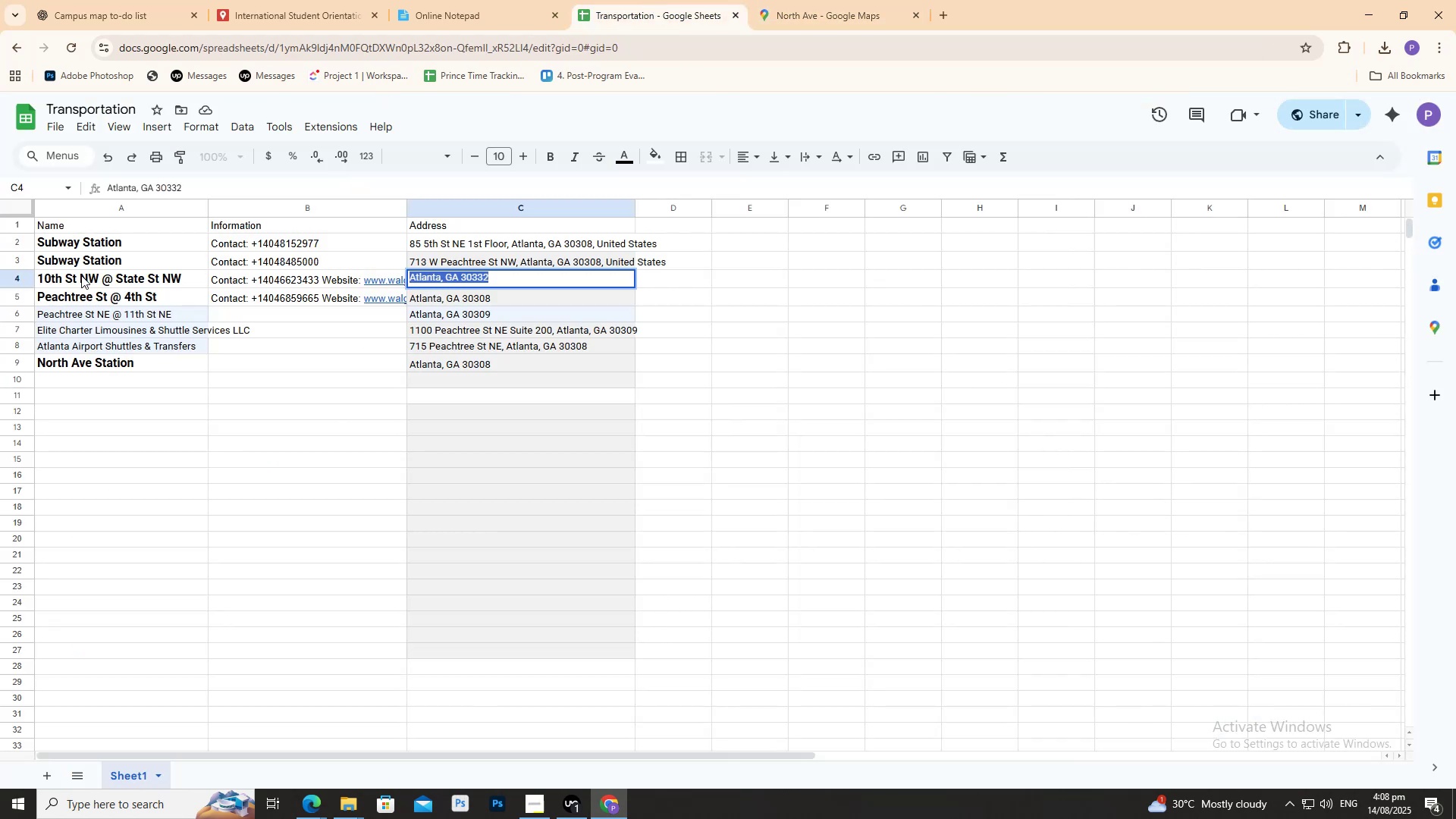 
left_click([83, 276])
 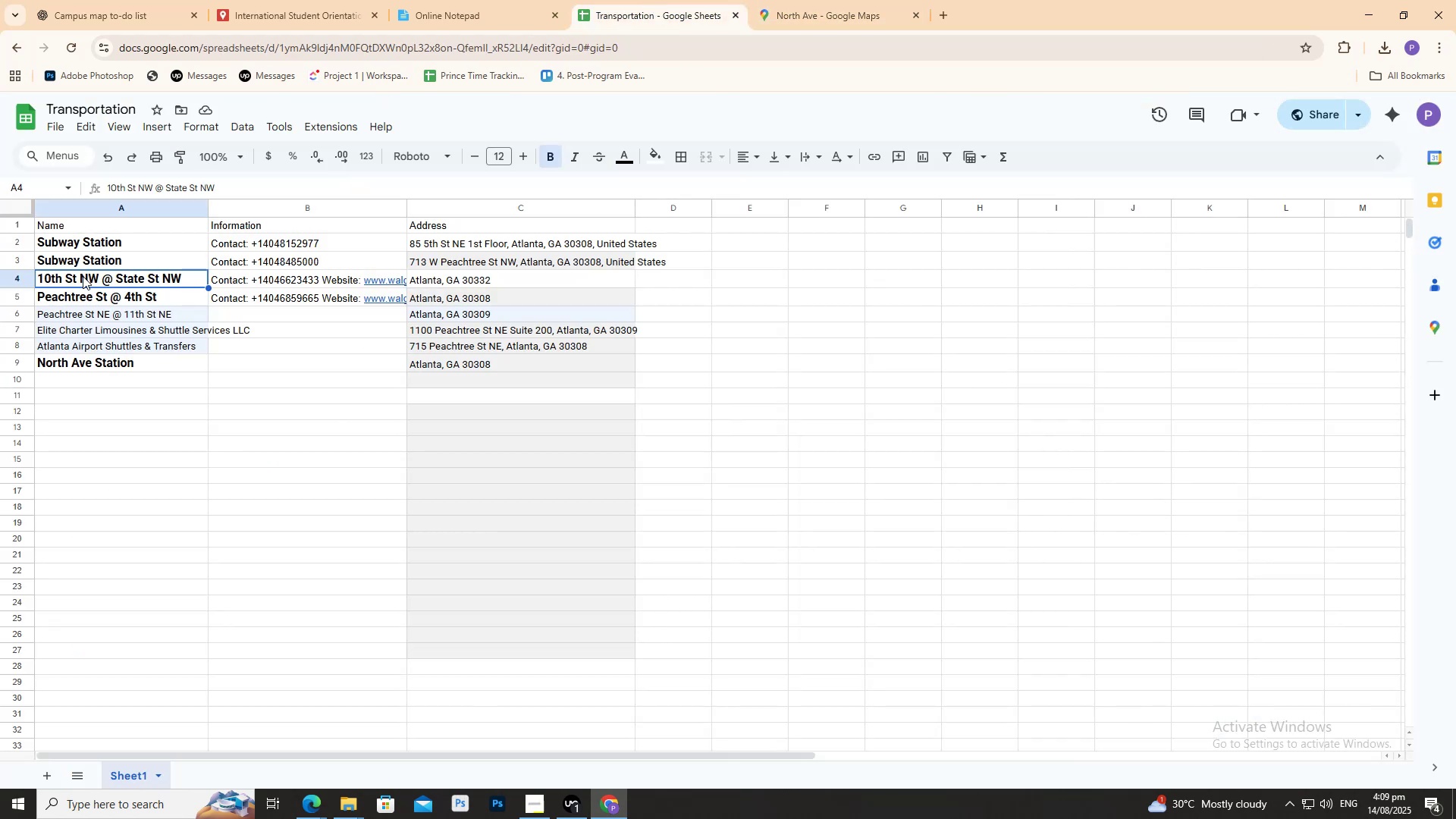 
key(Control+C)
 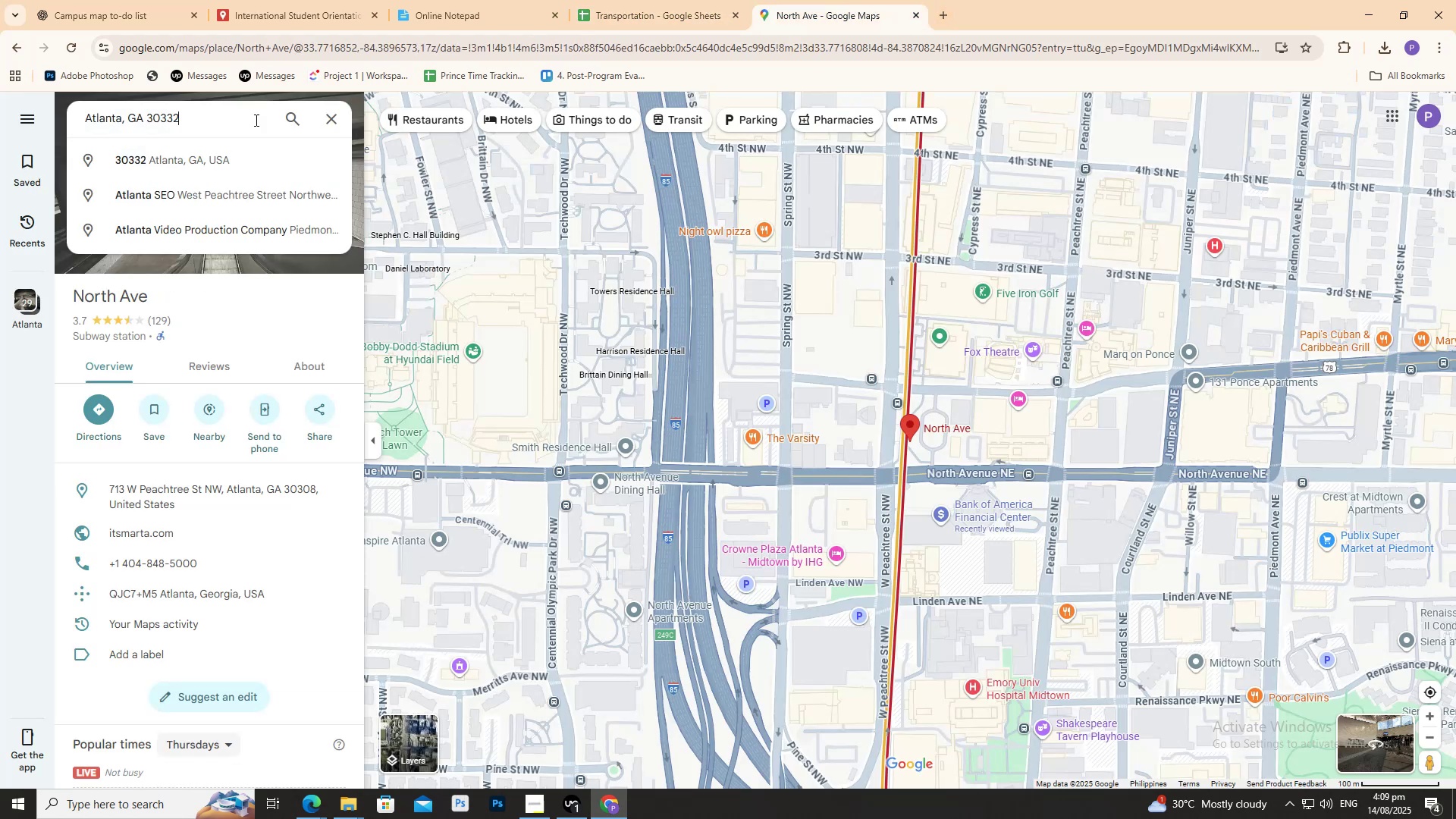 
key(Space)
 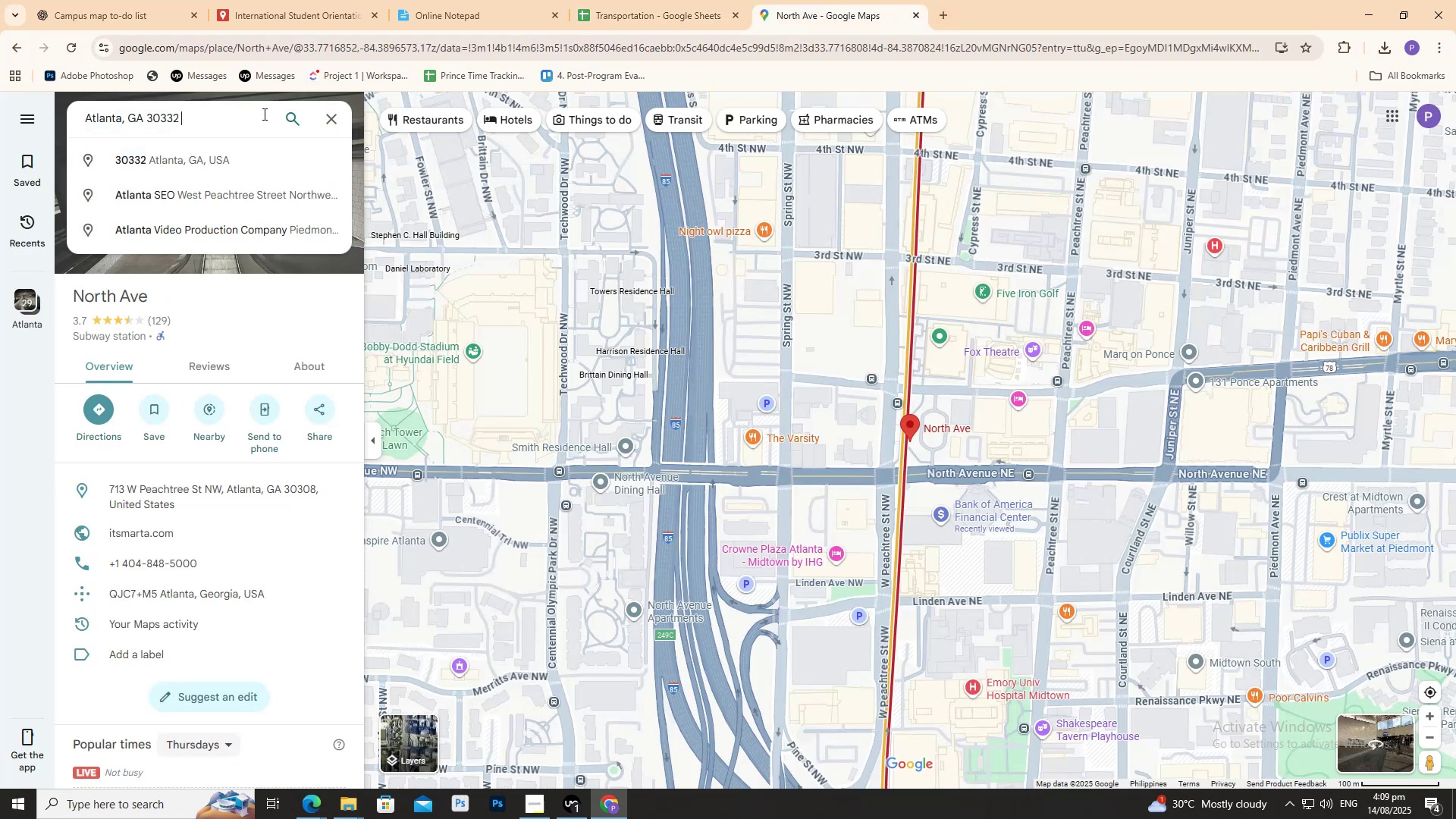 
key(Control+ControlLeft)
 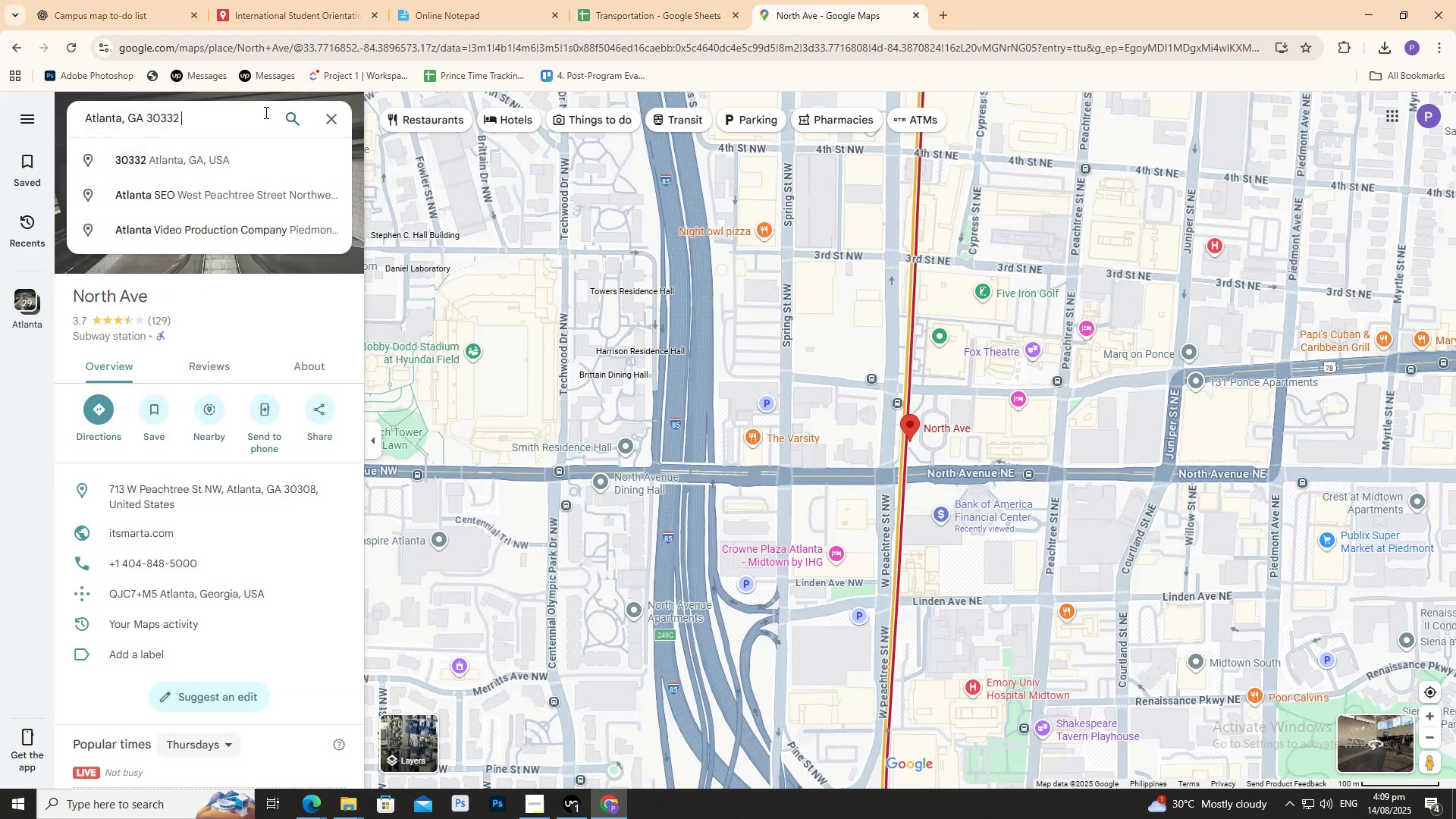 
key(Control+V)
 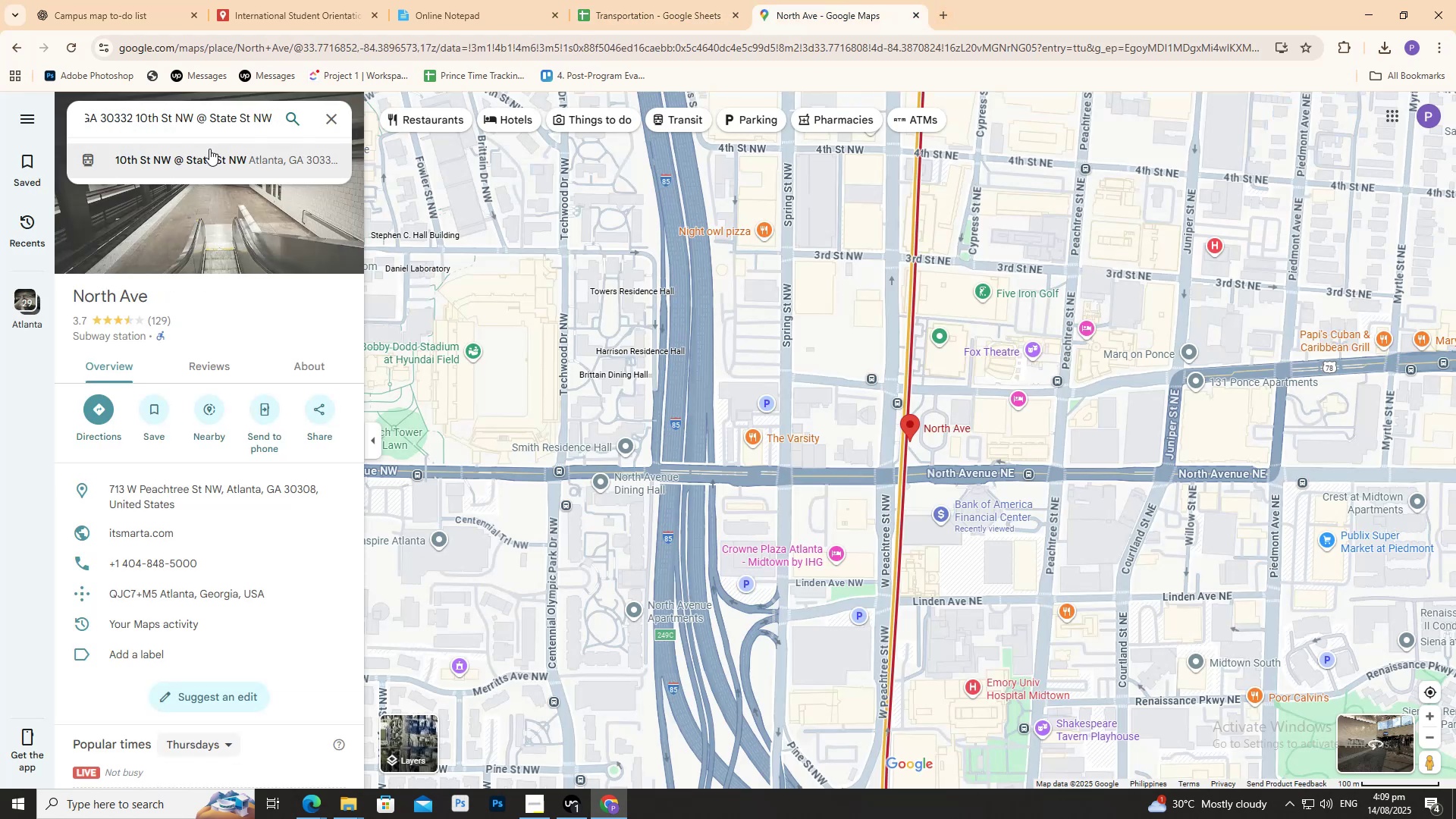 
left_click([206, 151])
 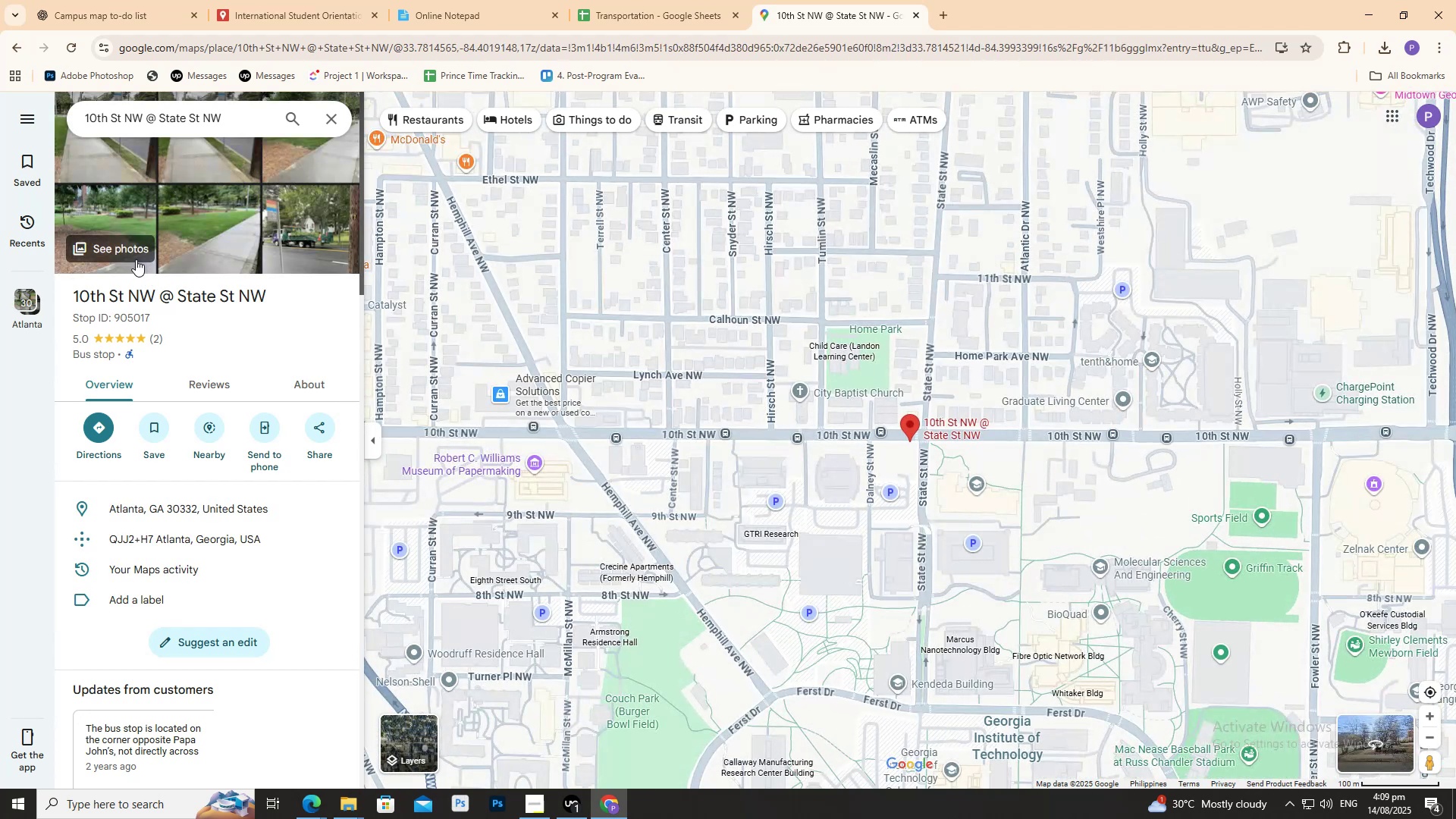 
wait(5.27)
 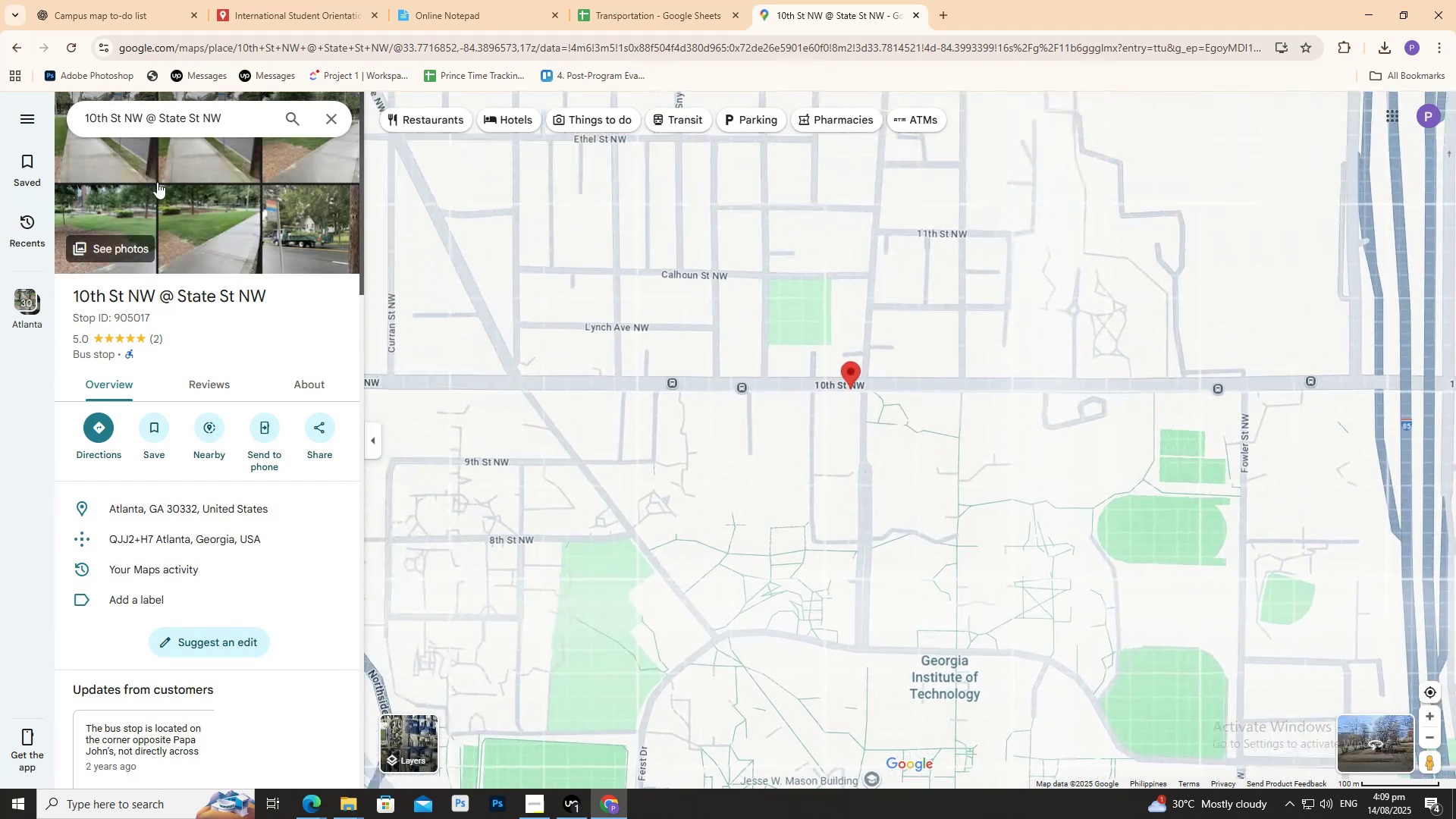 
left_click([654, 0])
 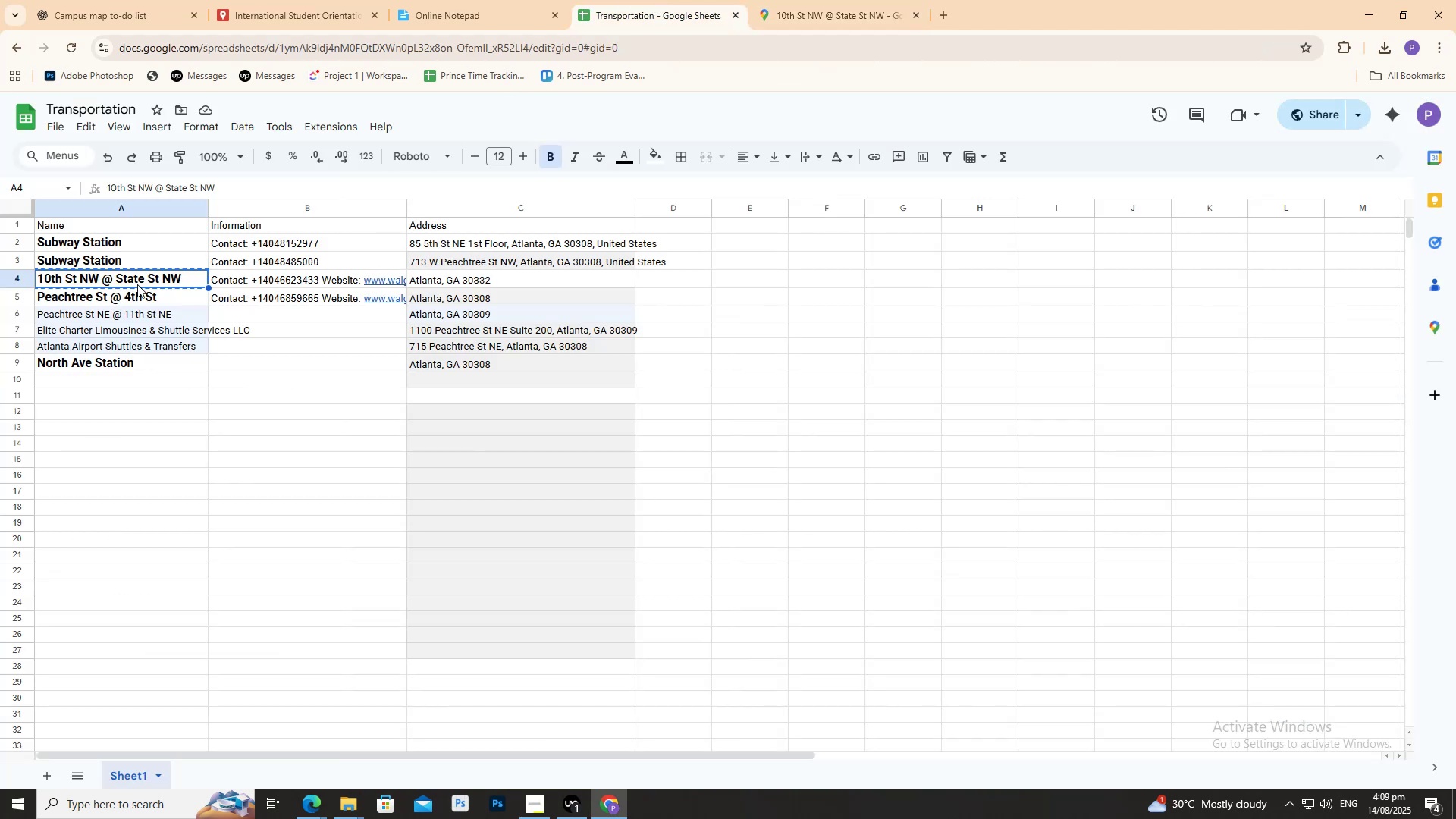 
left_click([137, 284])
 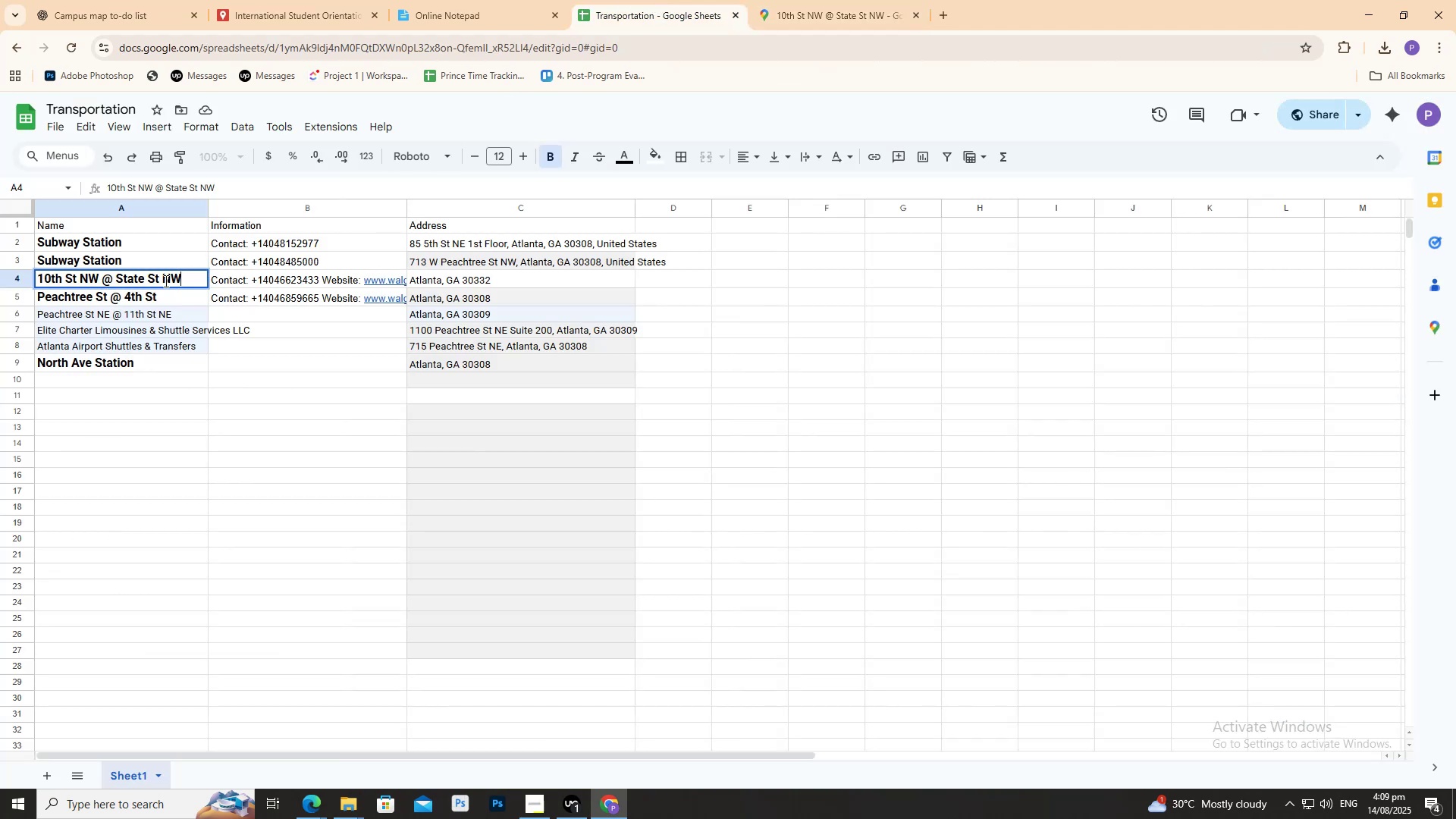 
key(Control+A)
 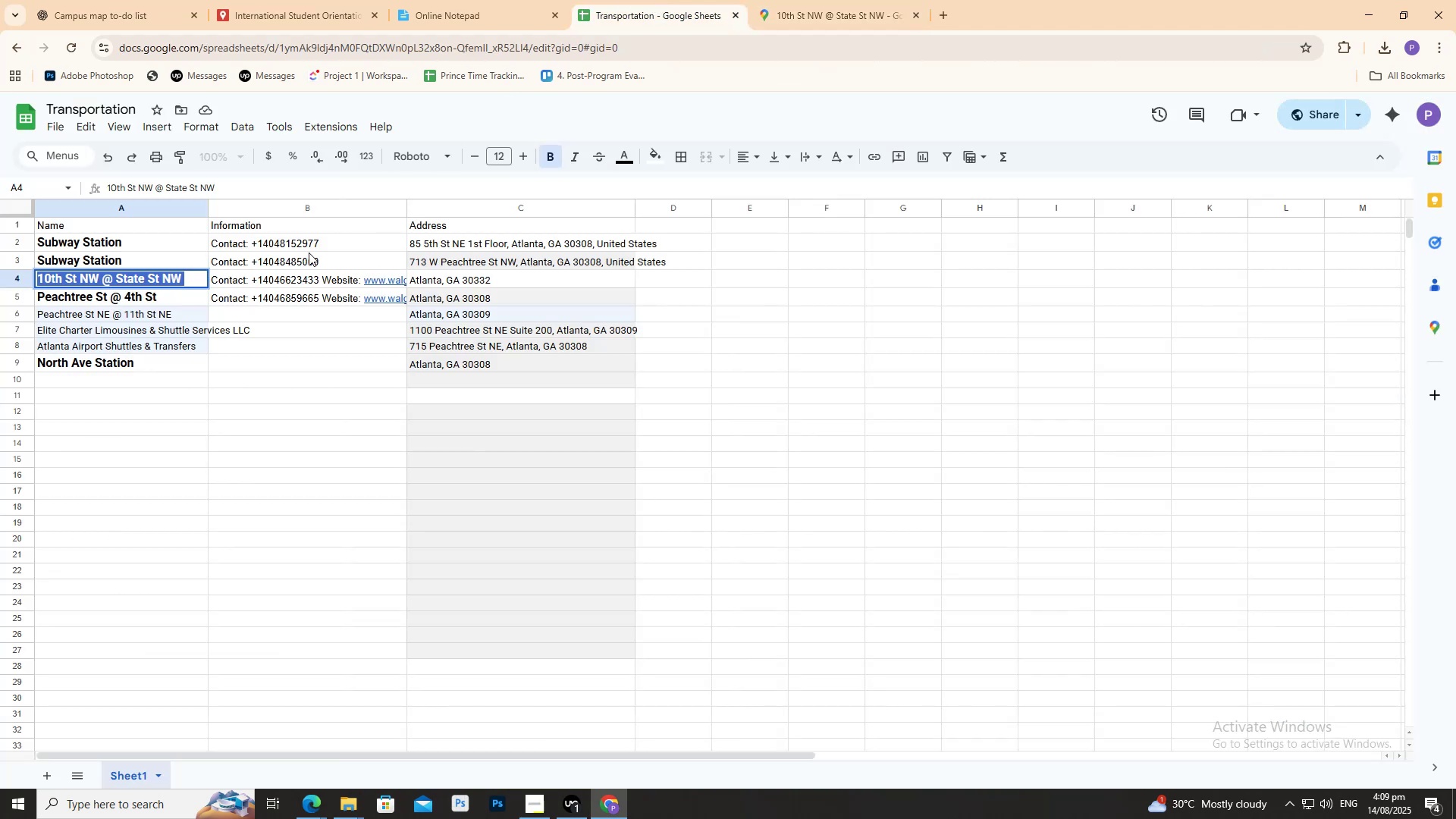 
type(Bus stop)
 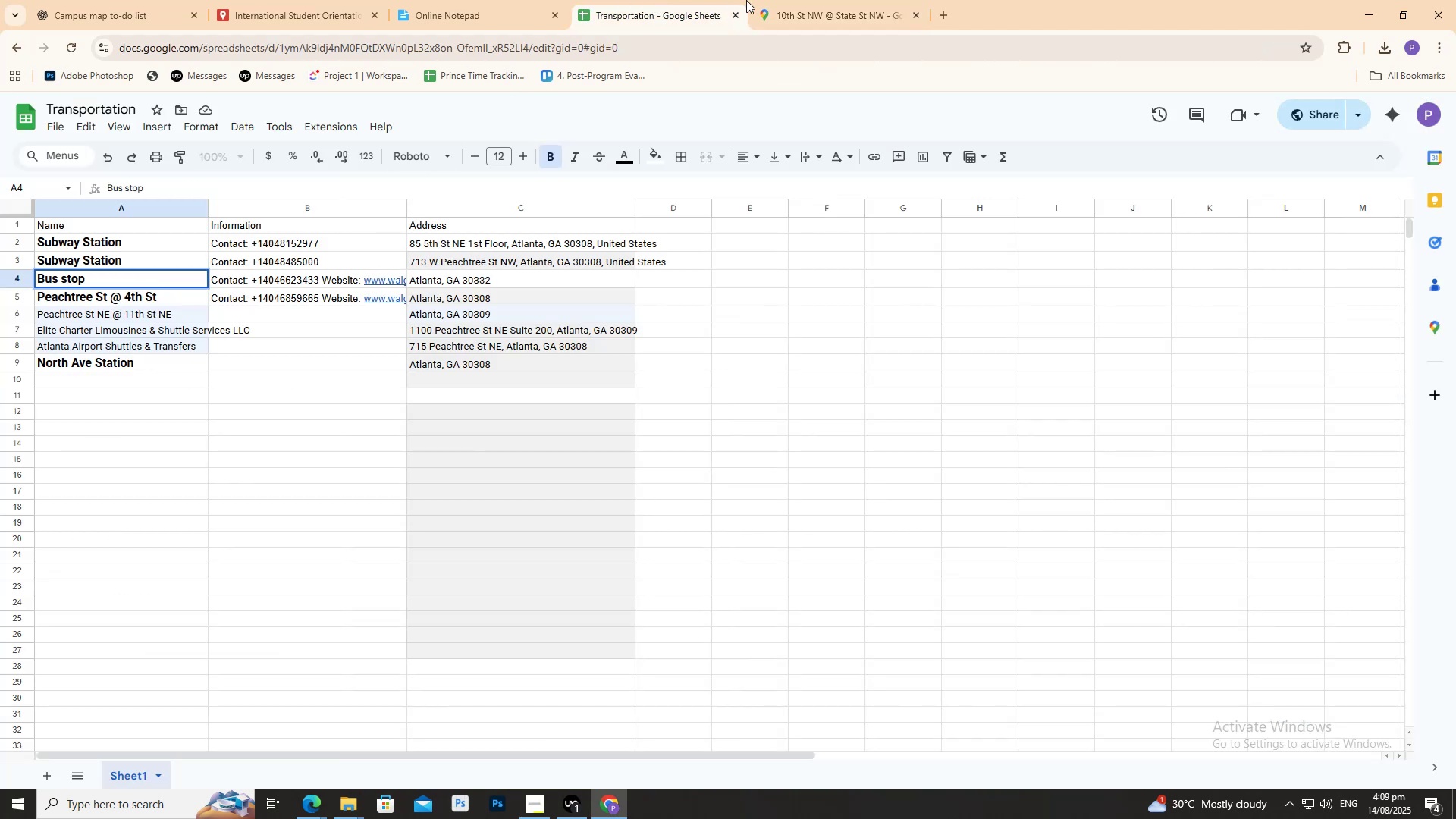 
left_click([830, 0])
 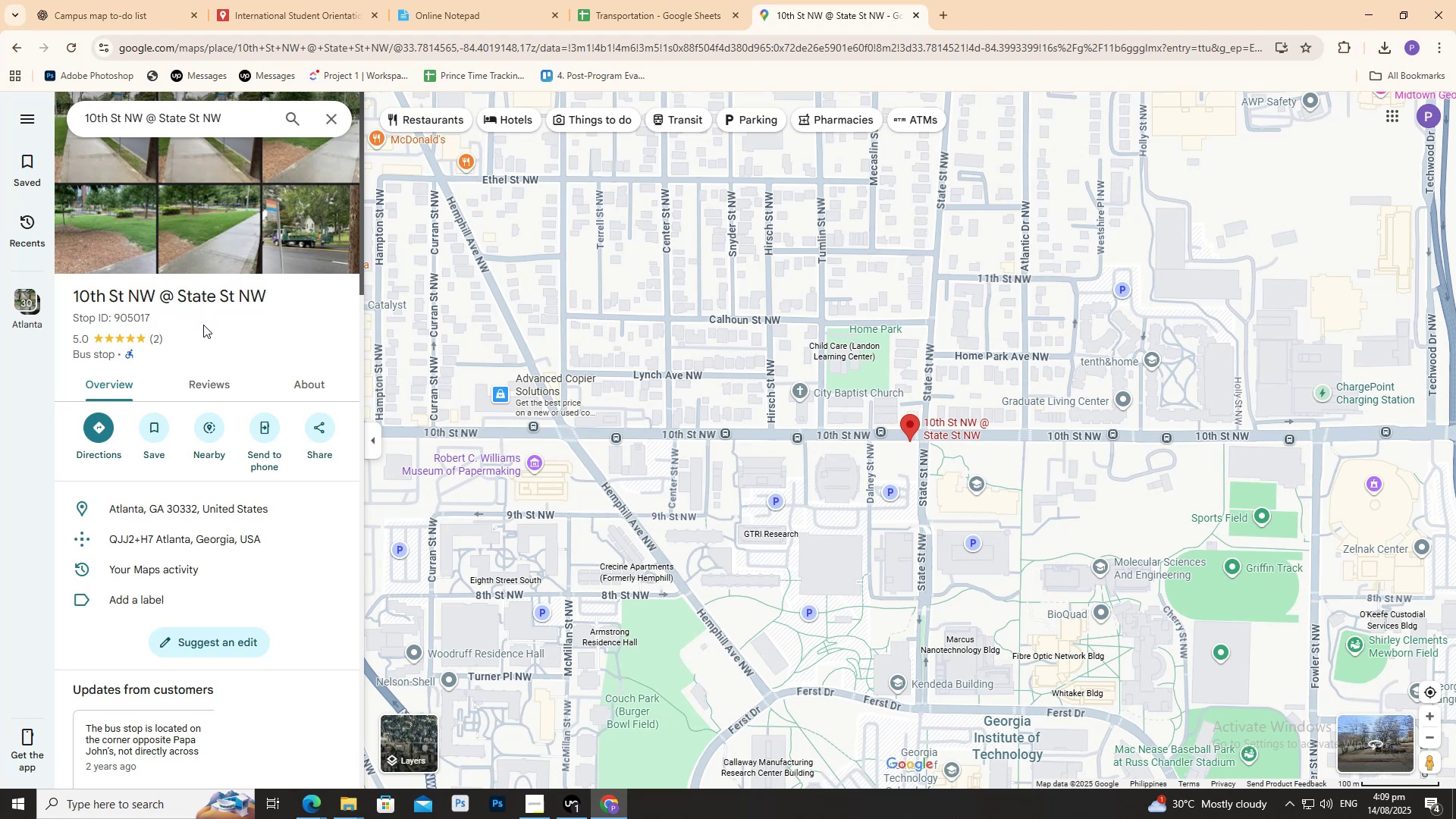 
scroll: coordinate [227, 529], scroll_direction: down, amount: 1.0
 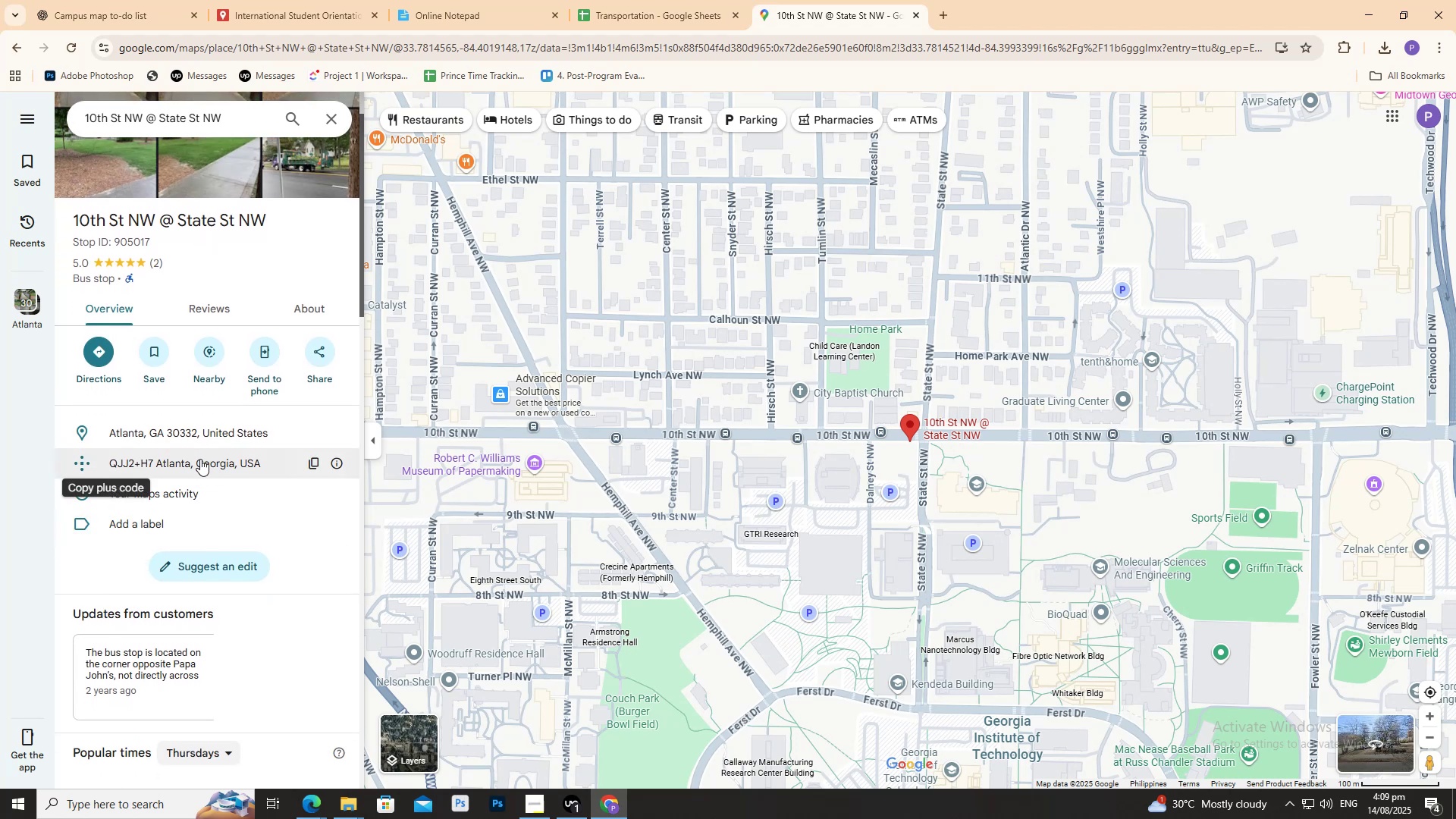 
mouse_move([212, 428])
 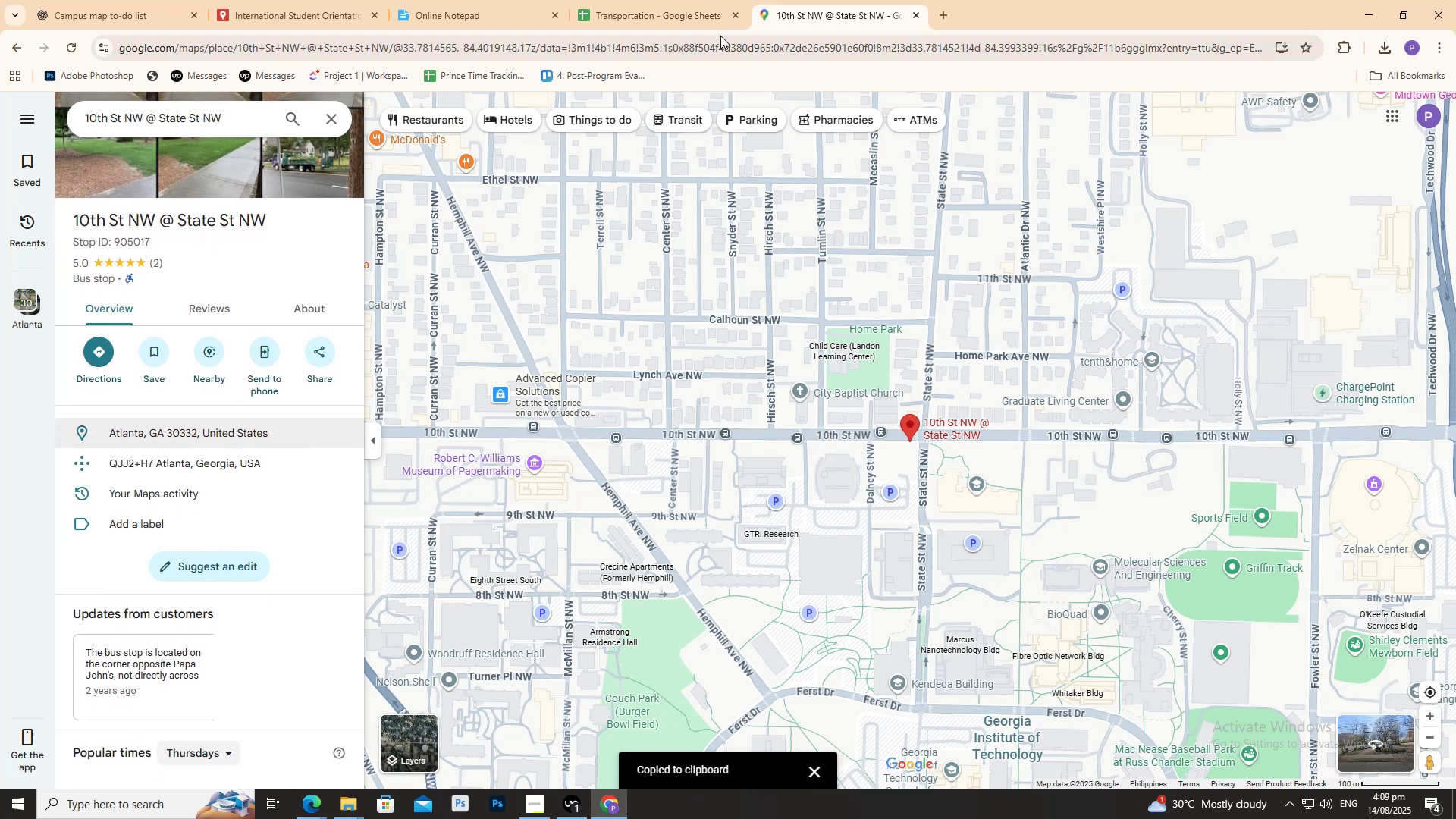 
left_click([687, 0])
 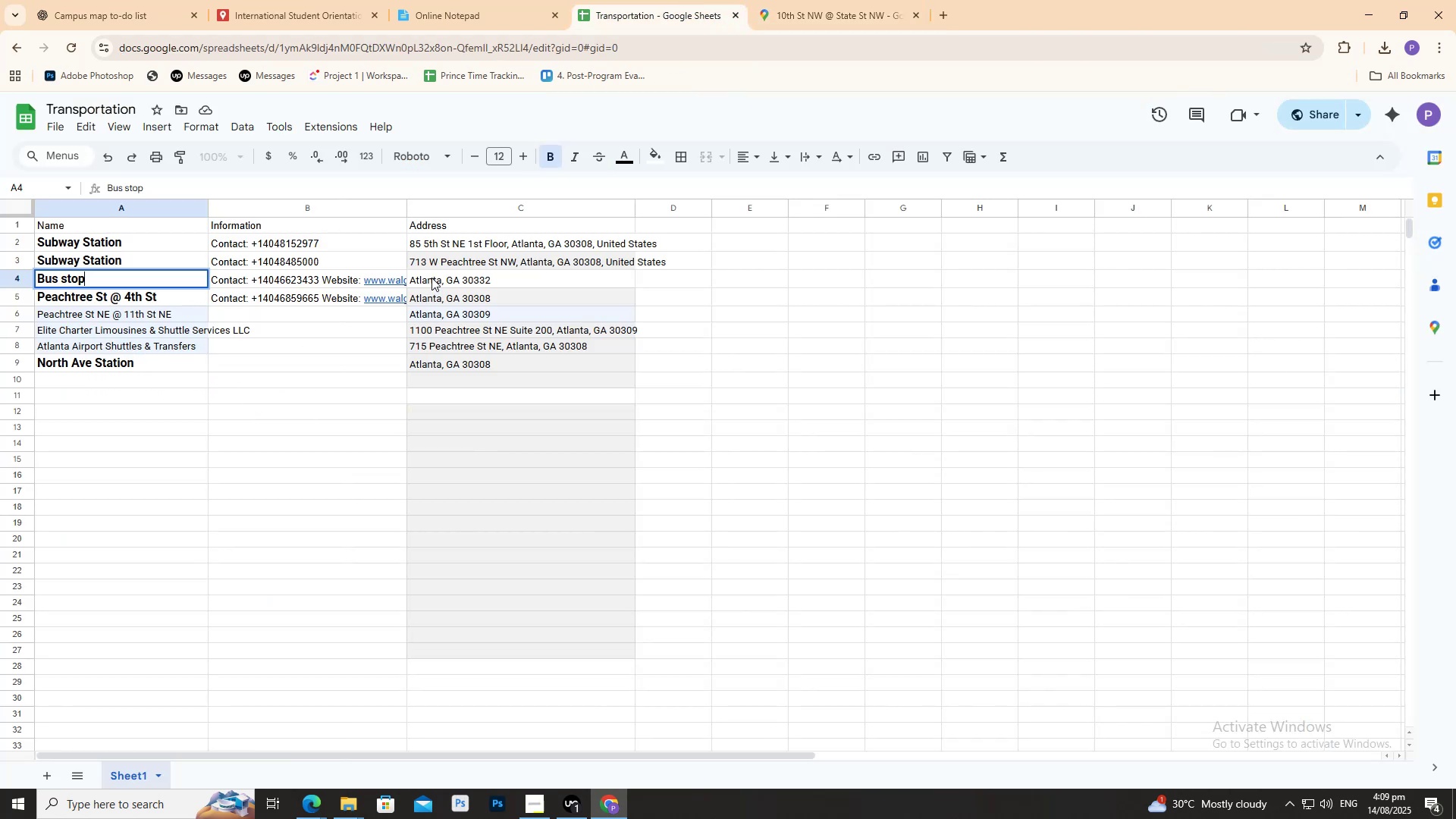 
left_click([431, 277])
 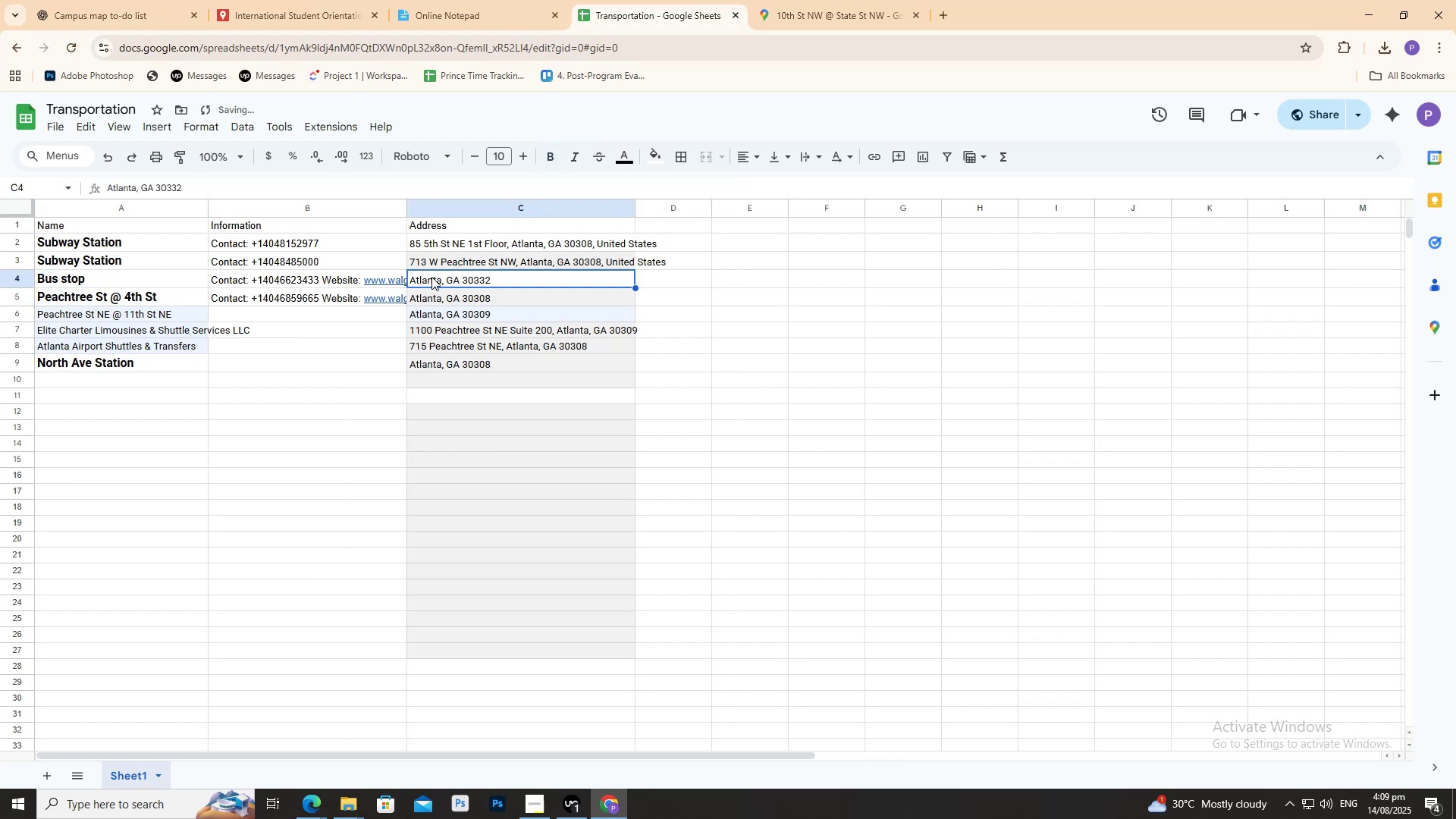 
key(Control+V)
 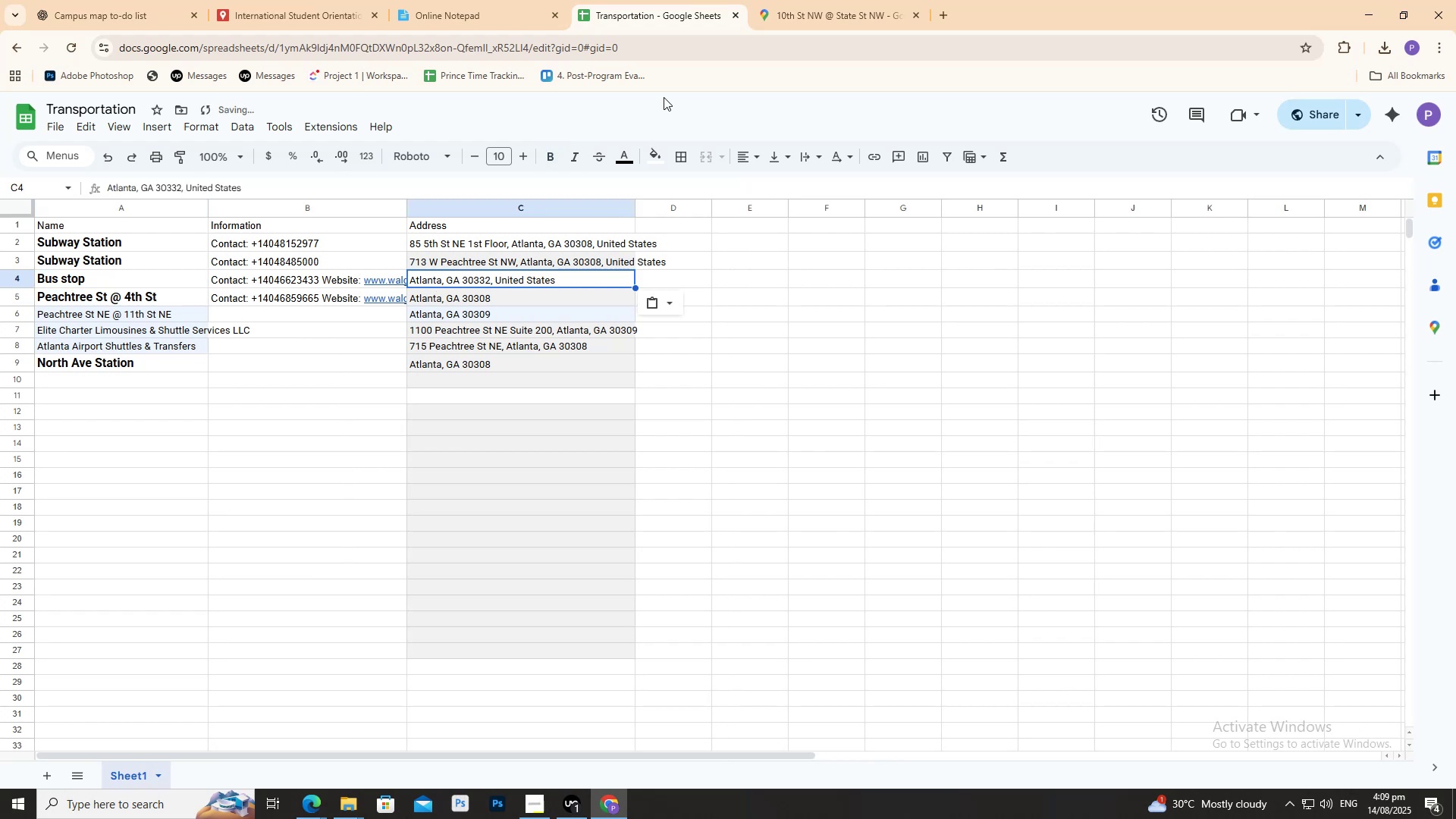 
key(Control+A)
 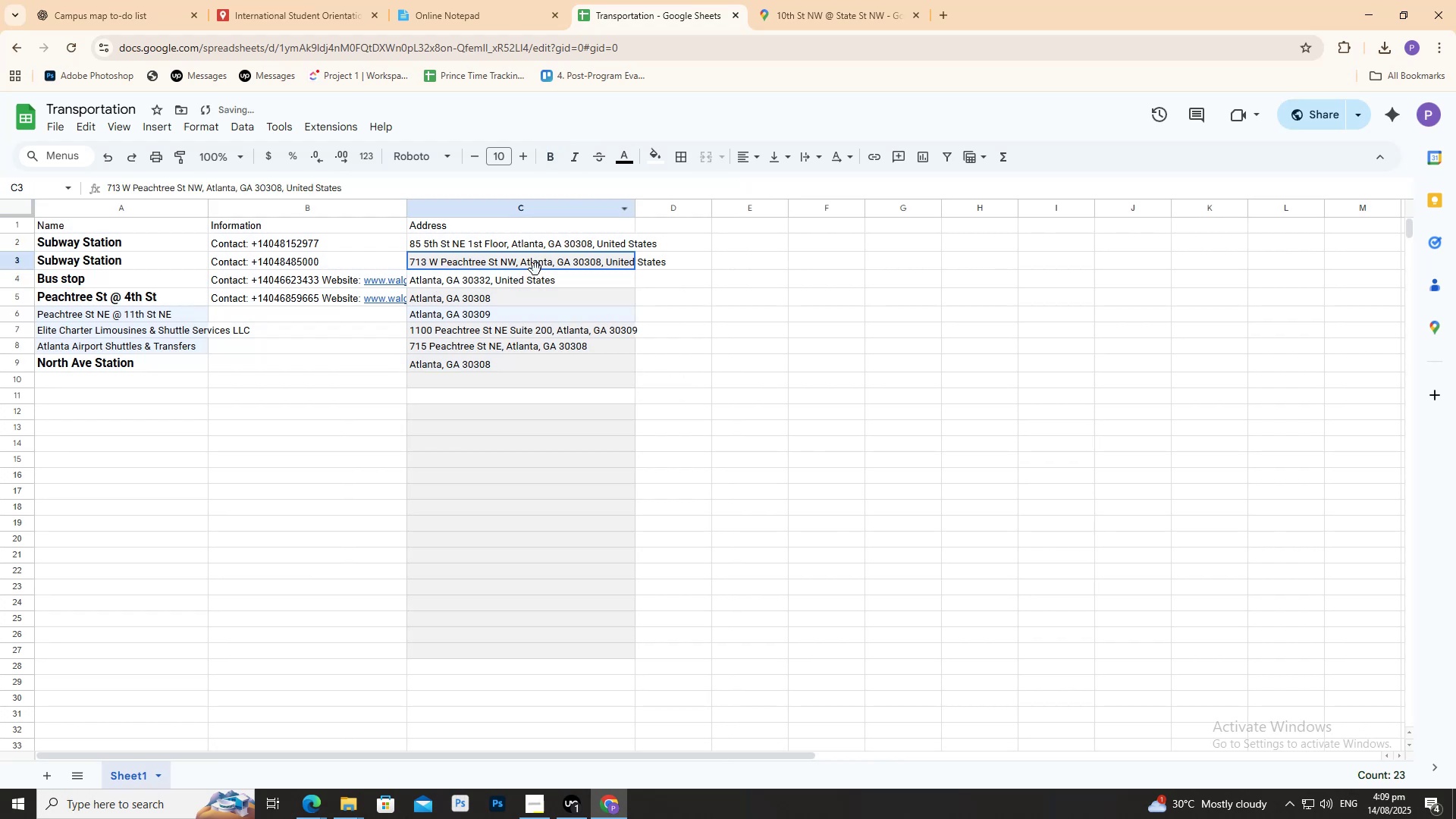 
double_click([538, 280])
 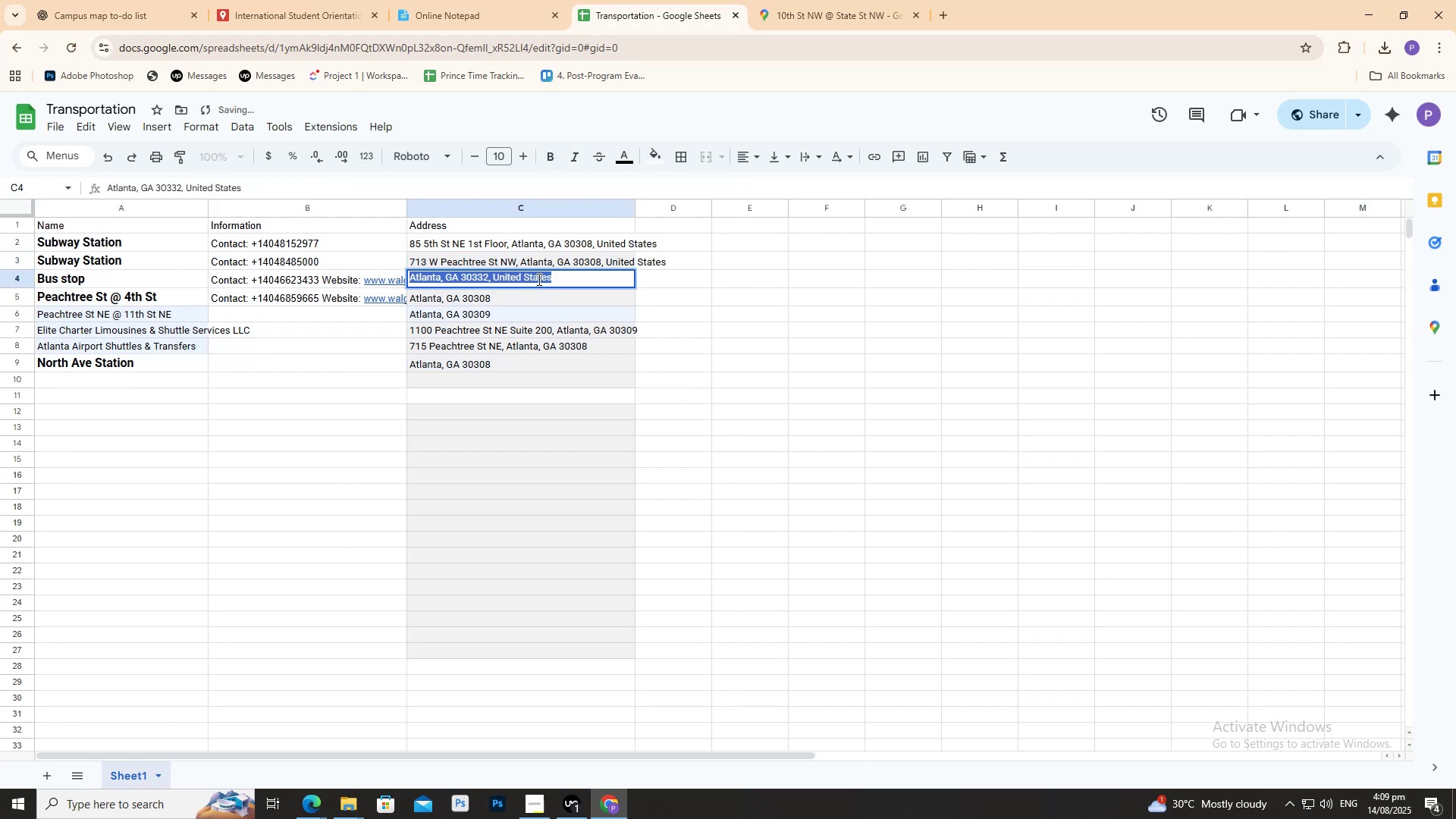 
triple_click([538, 279])
 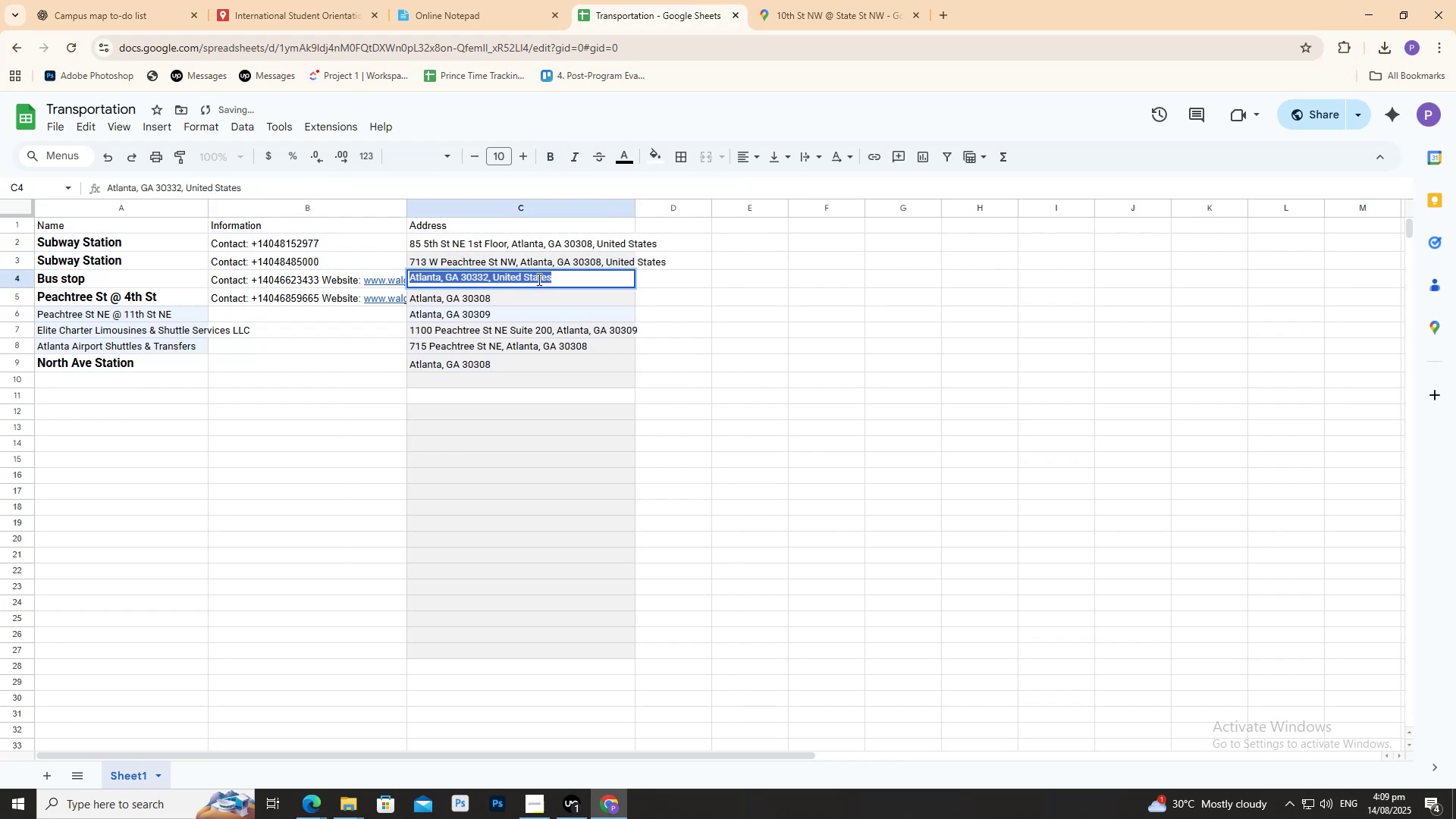 
key(Control+V)
 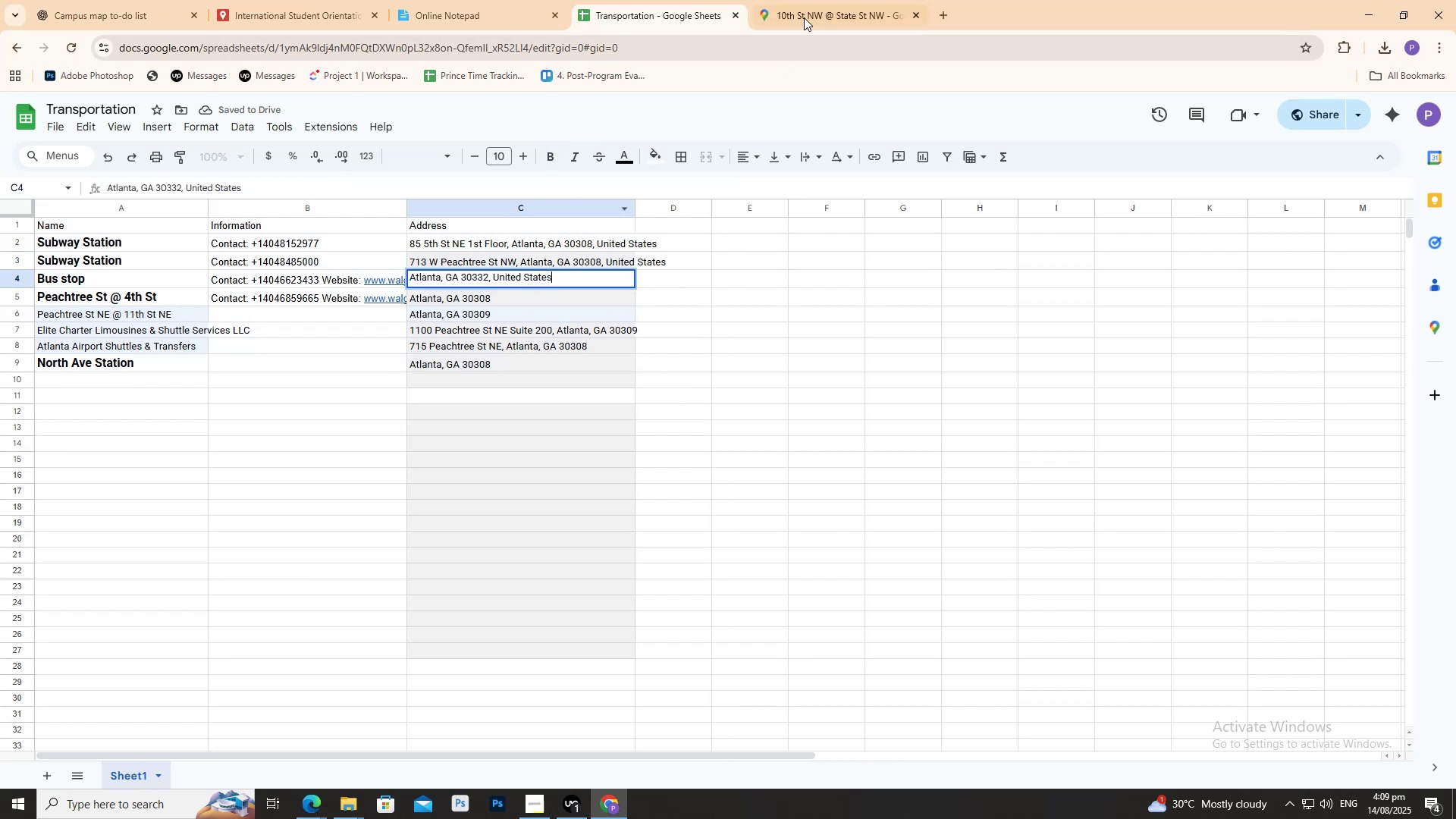 
left_click([803, 6])
 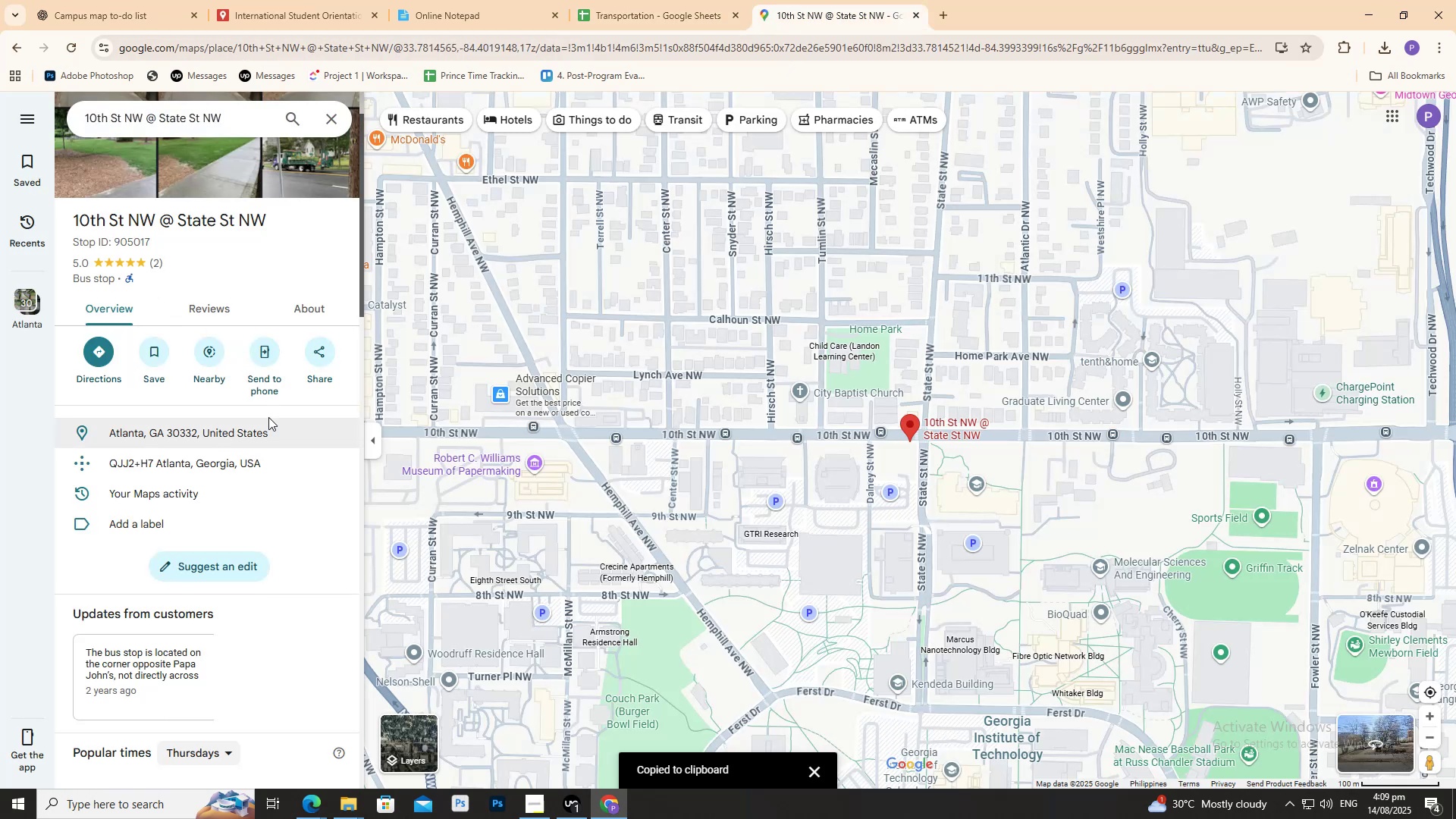 
mouse_move([265, 463])
 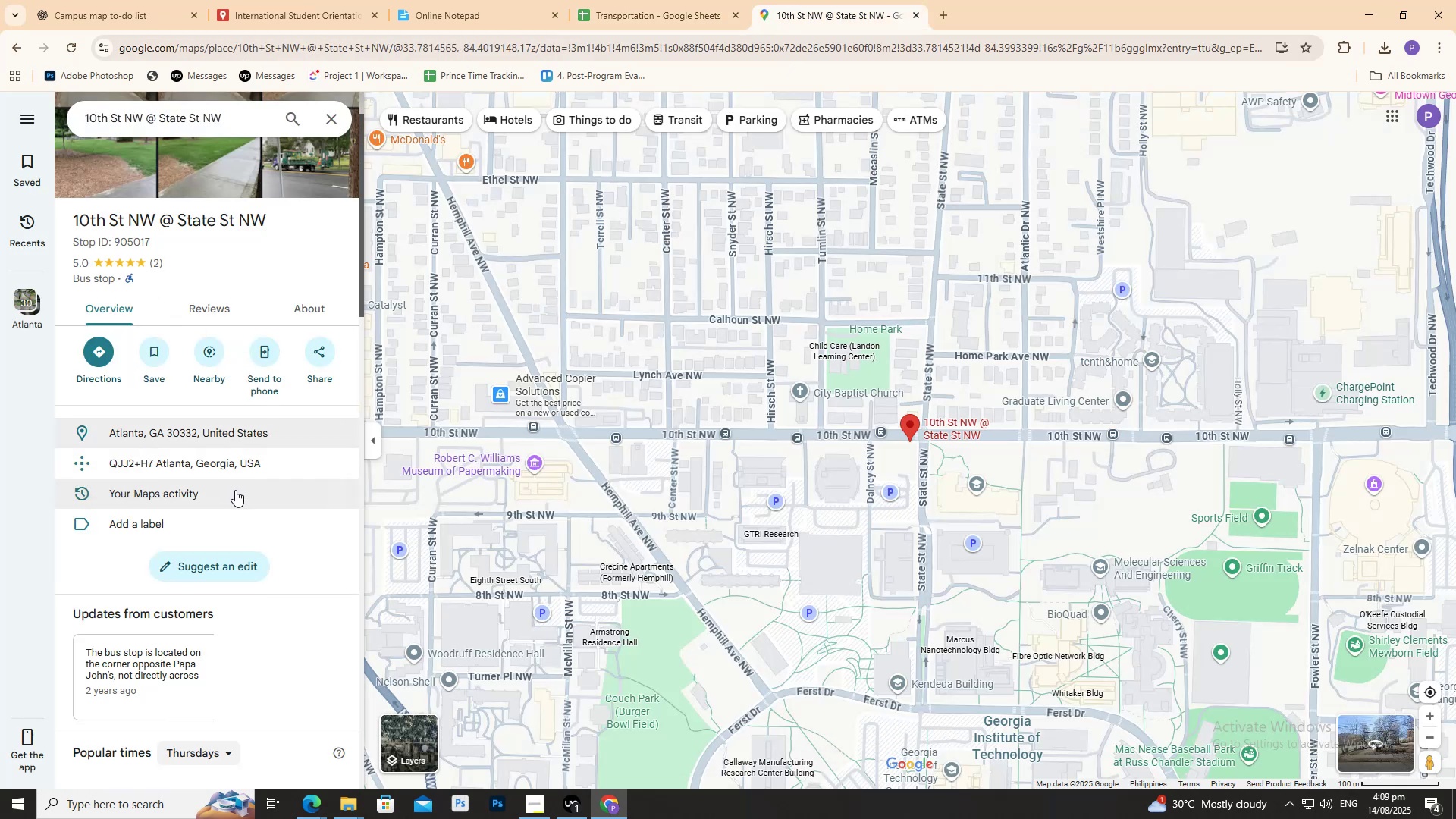 
scroll: coordinate [237, 494], scroll_direction: down, amount: 1.0
 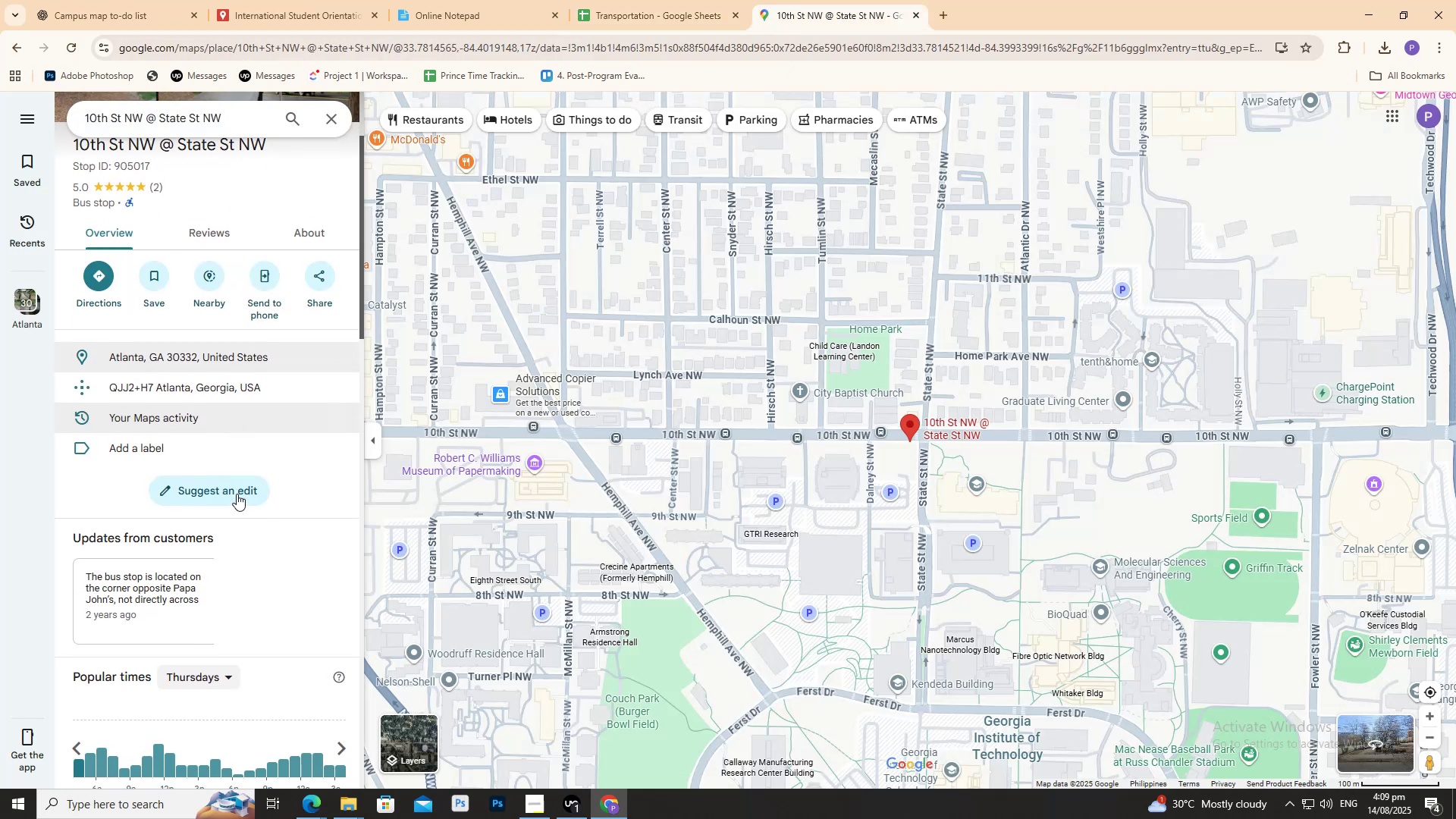 
scroll: coordinate [236, 493], scroll_direction: up, amount: 1.0
 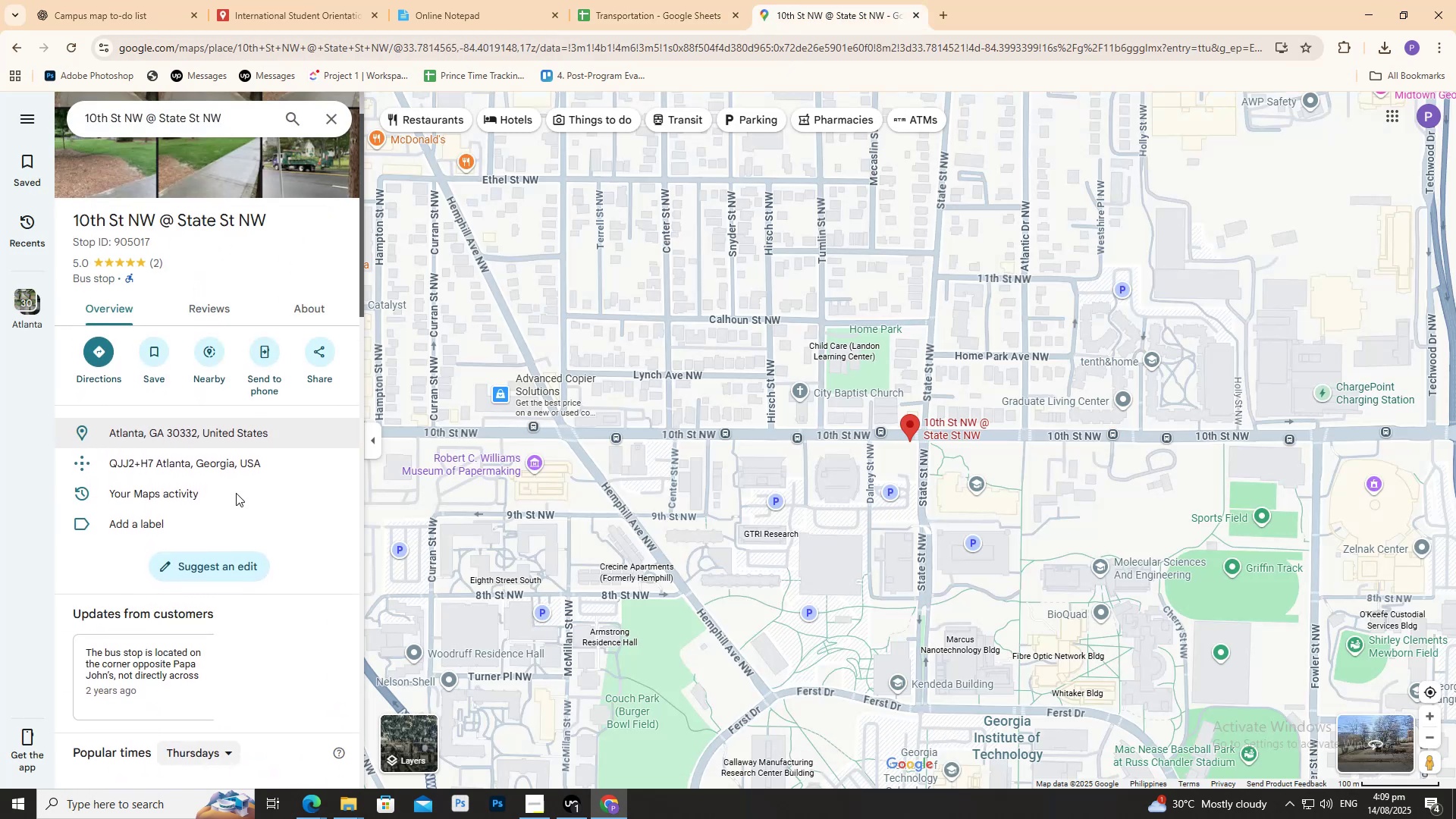 
scroll: coordinate [240, 485], scroll_direction: none, amount: 0.0
 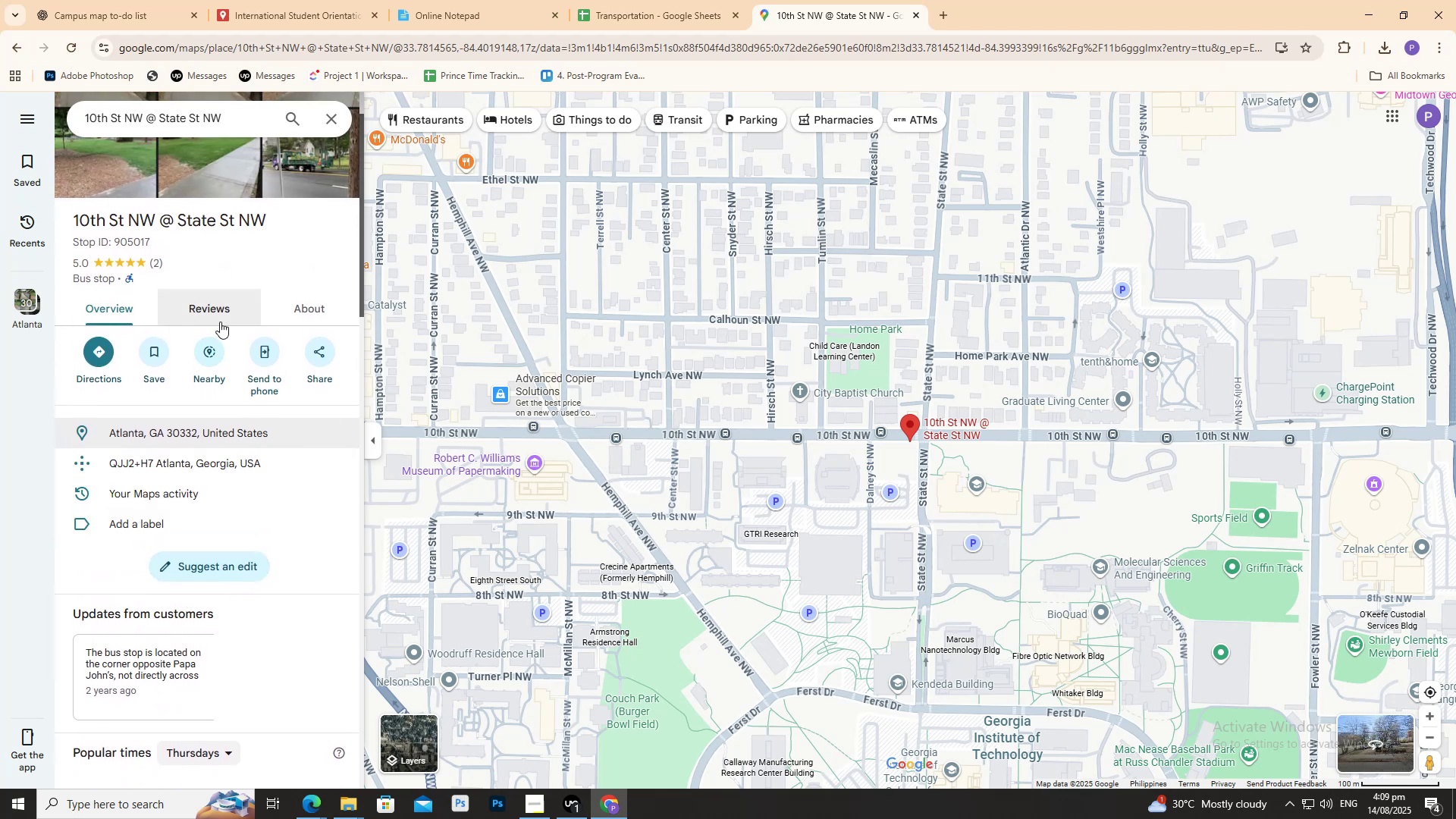 
mouse_move([212, 468])
 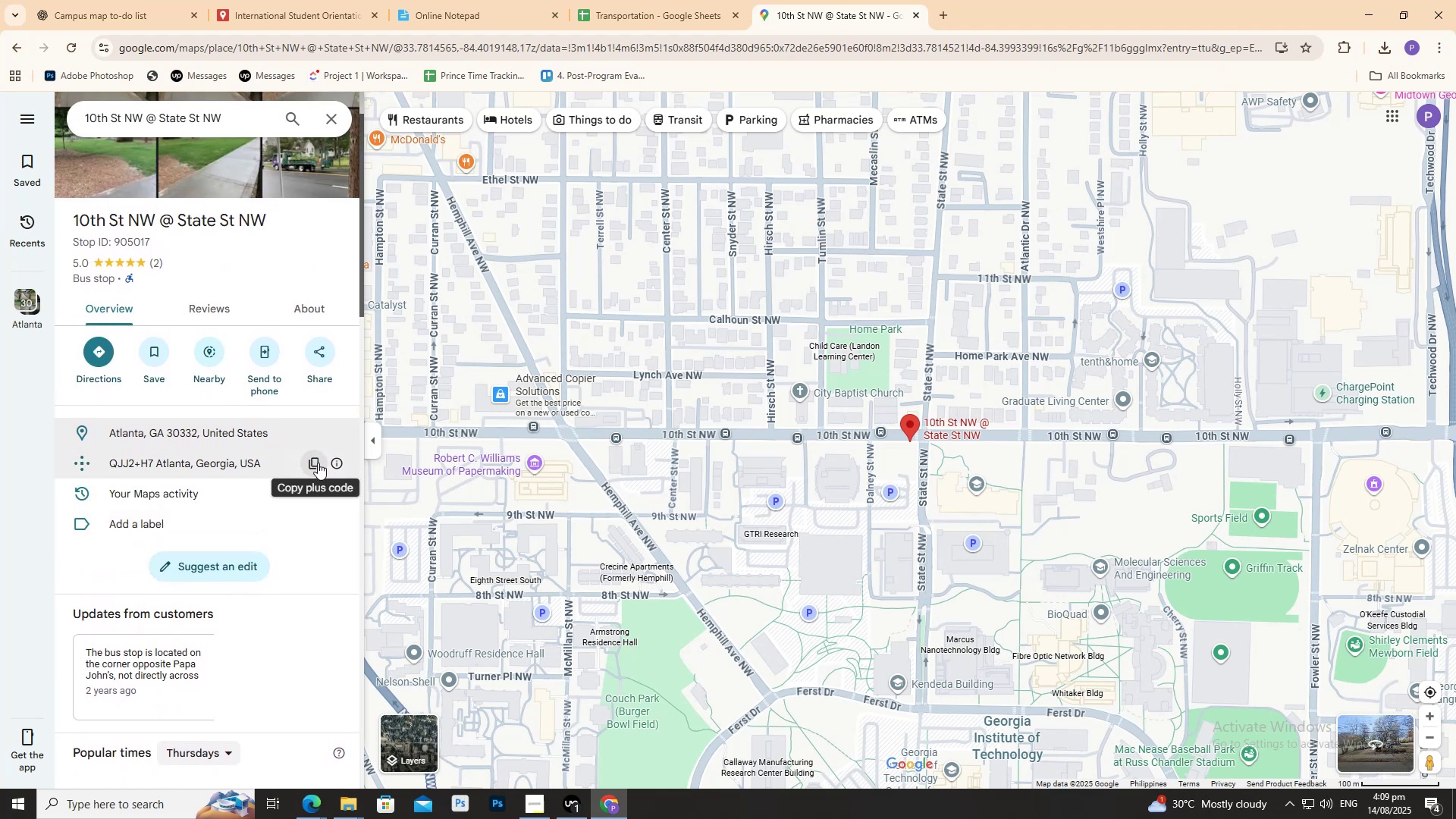 
left_click([318, 462])
 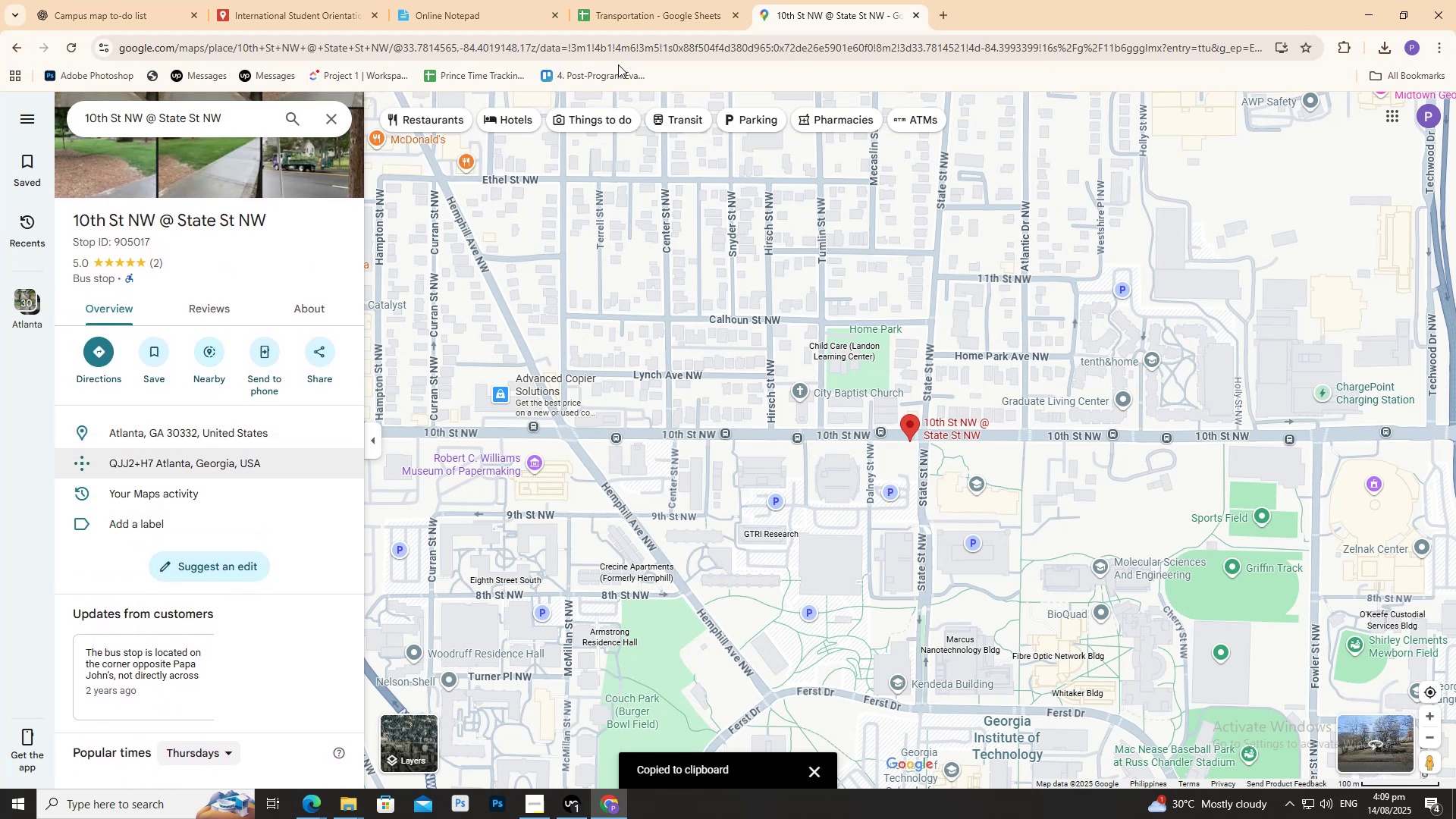 
left_click([632, 17])
 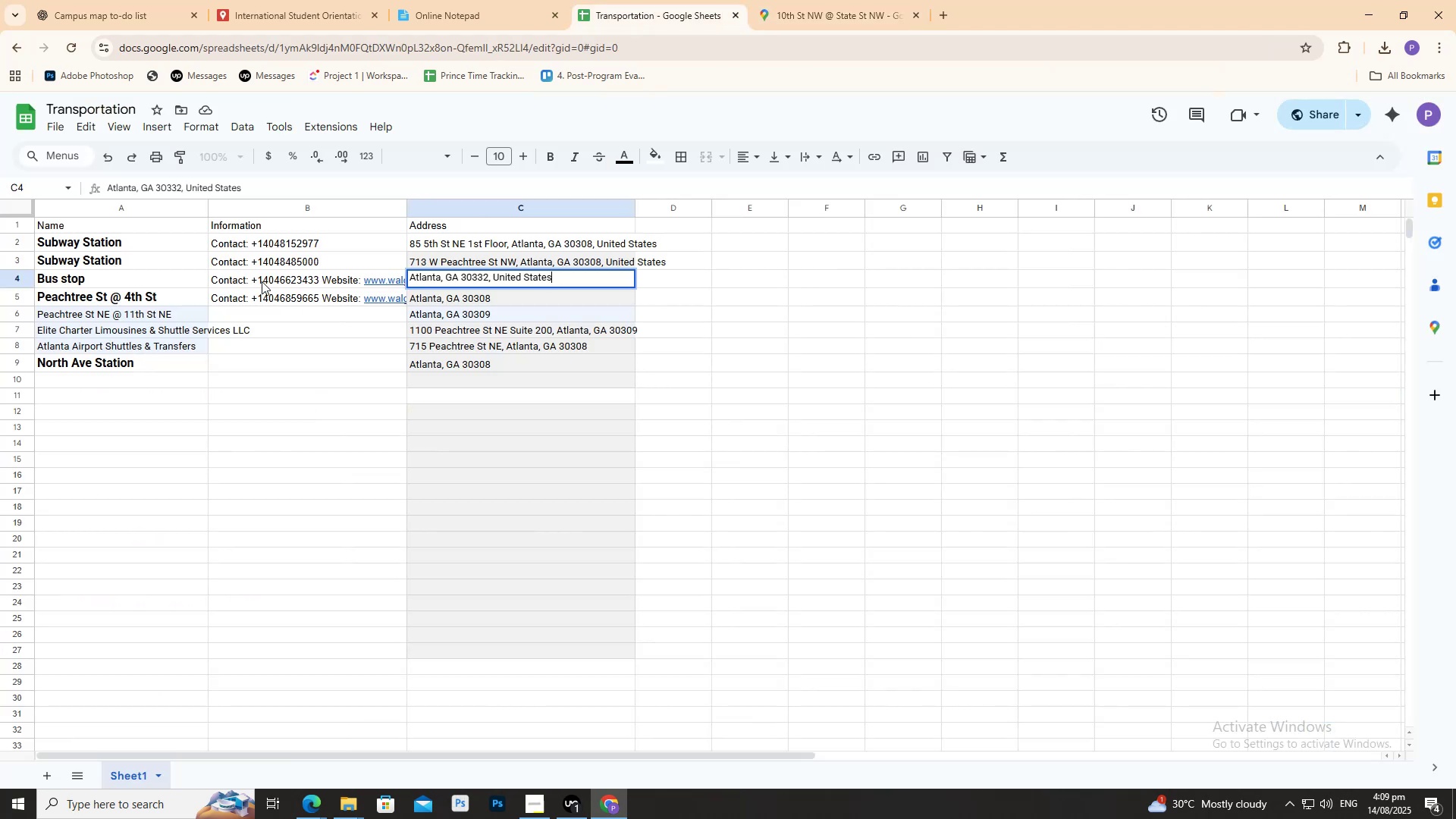 
double_click([259, 279])
 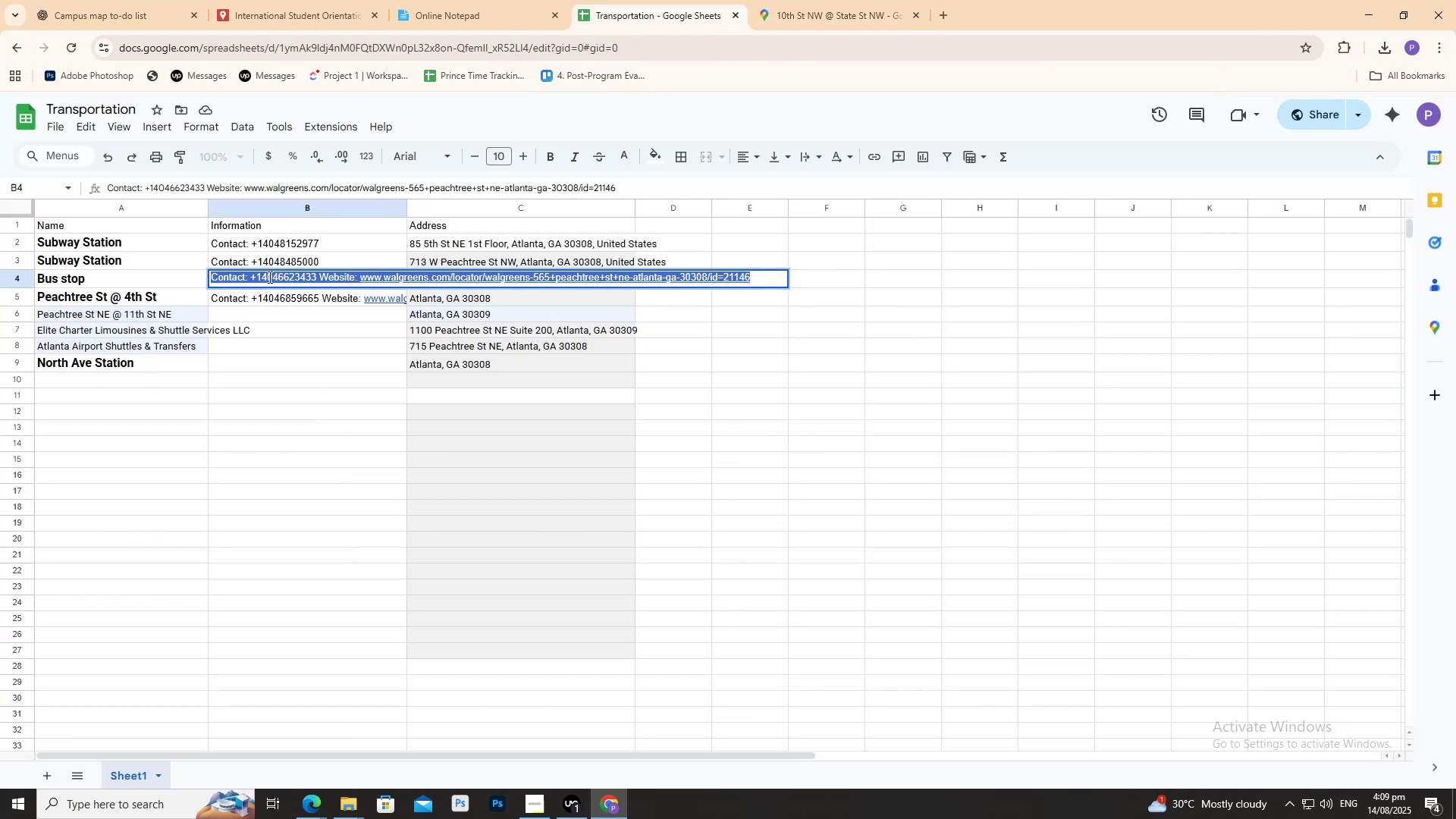 
type(Code )
 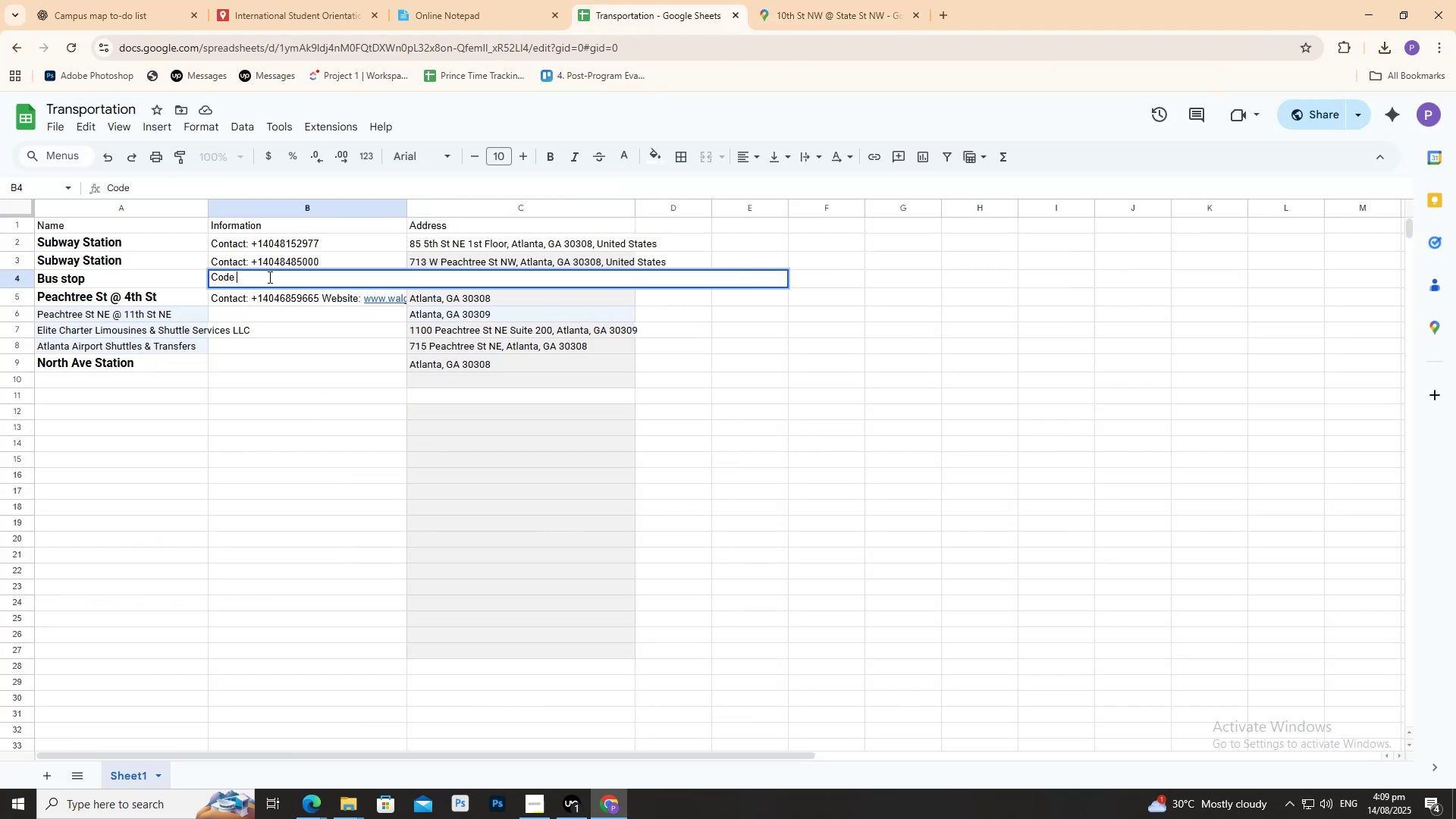 
key(Control+ControlLeft)
 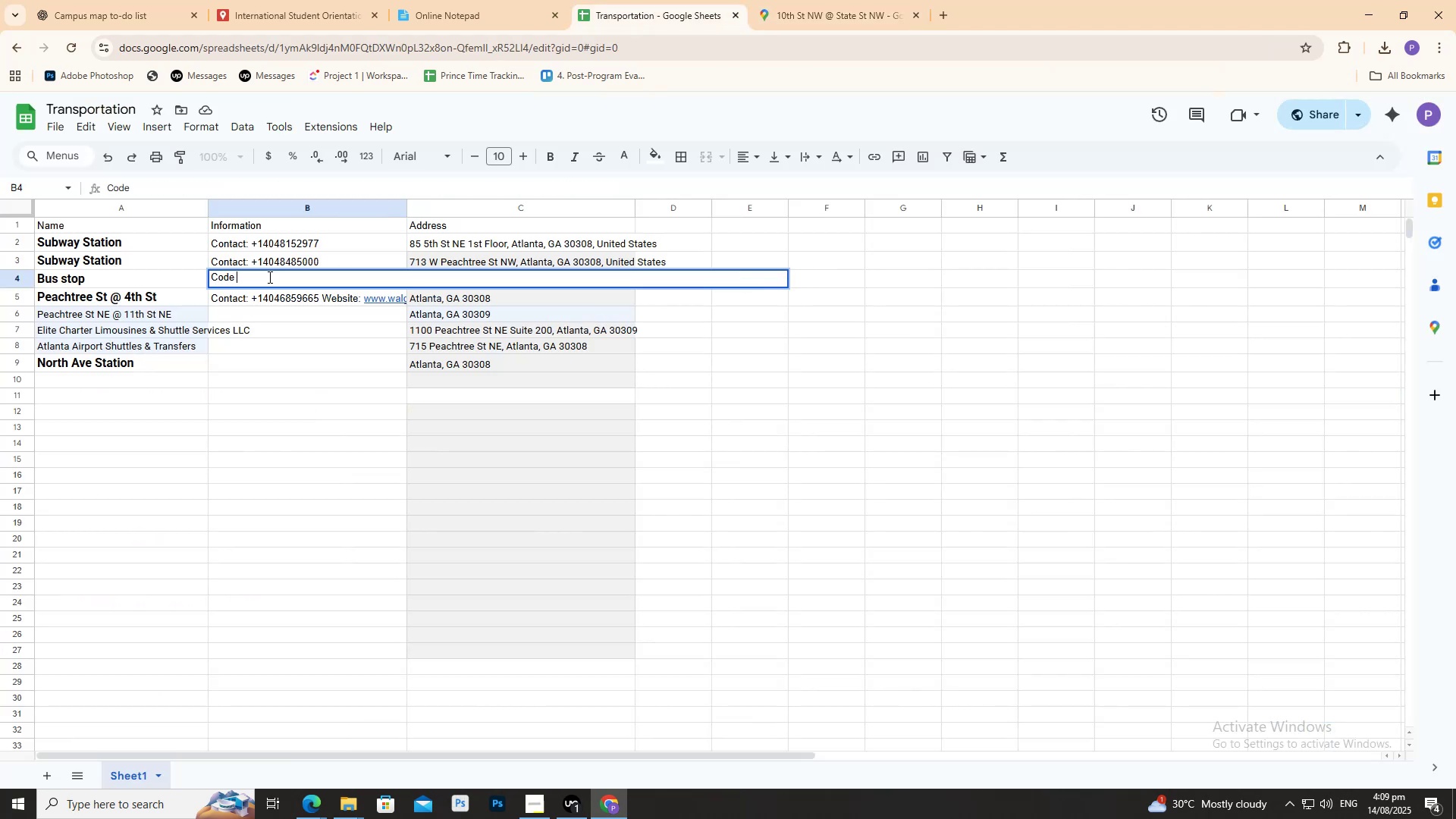 
key(Control+V)
 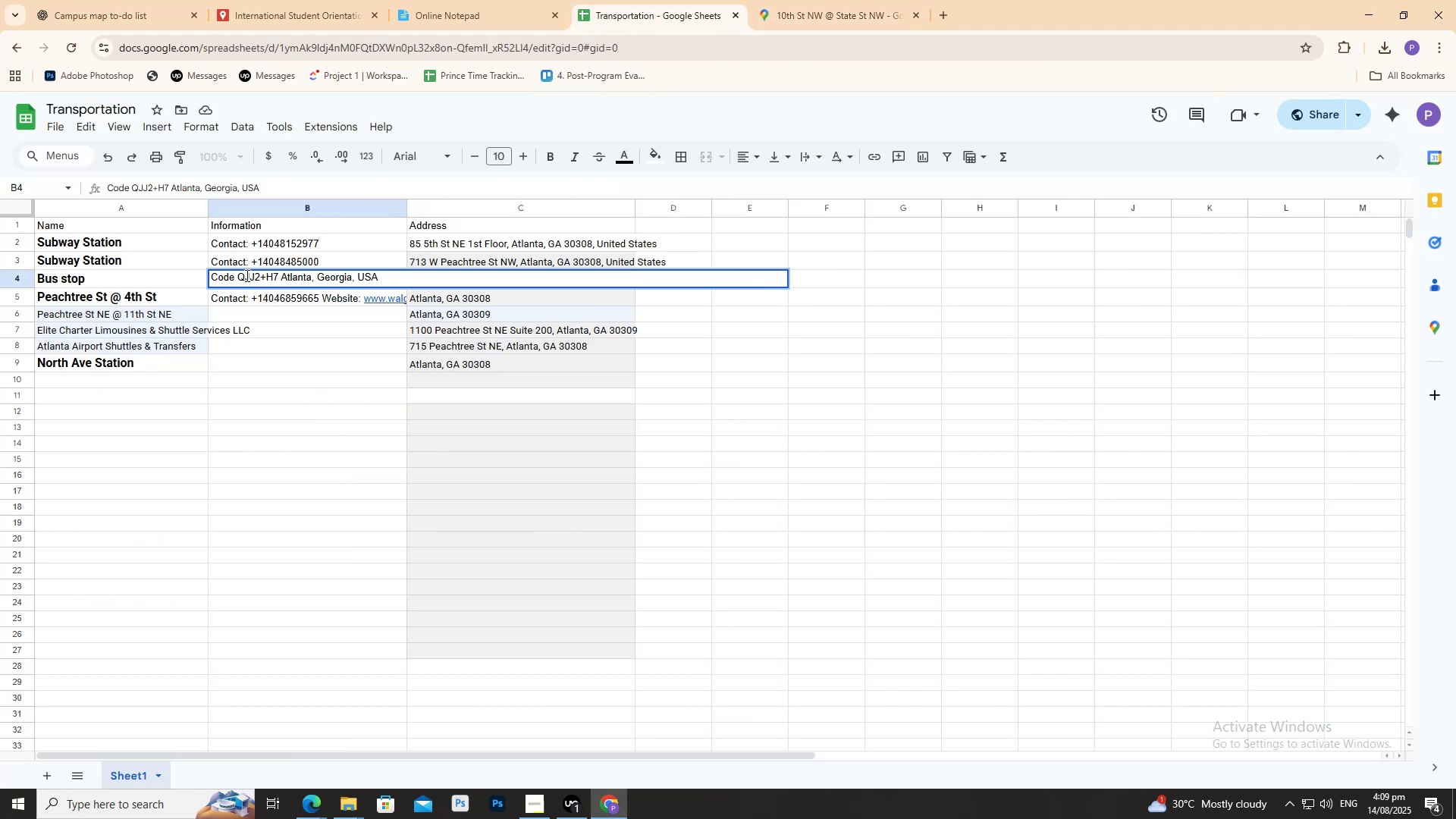 
left_click([240, 275])
 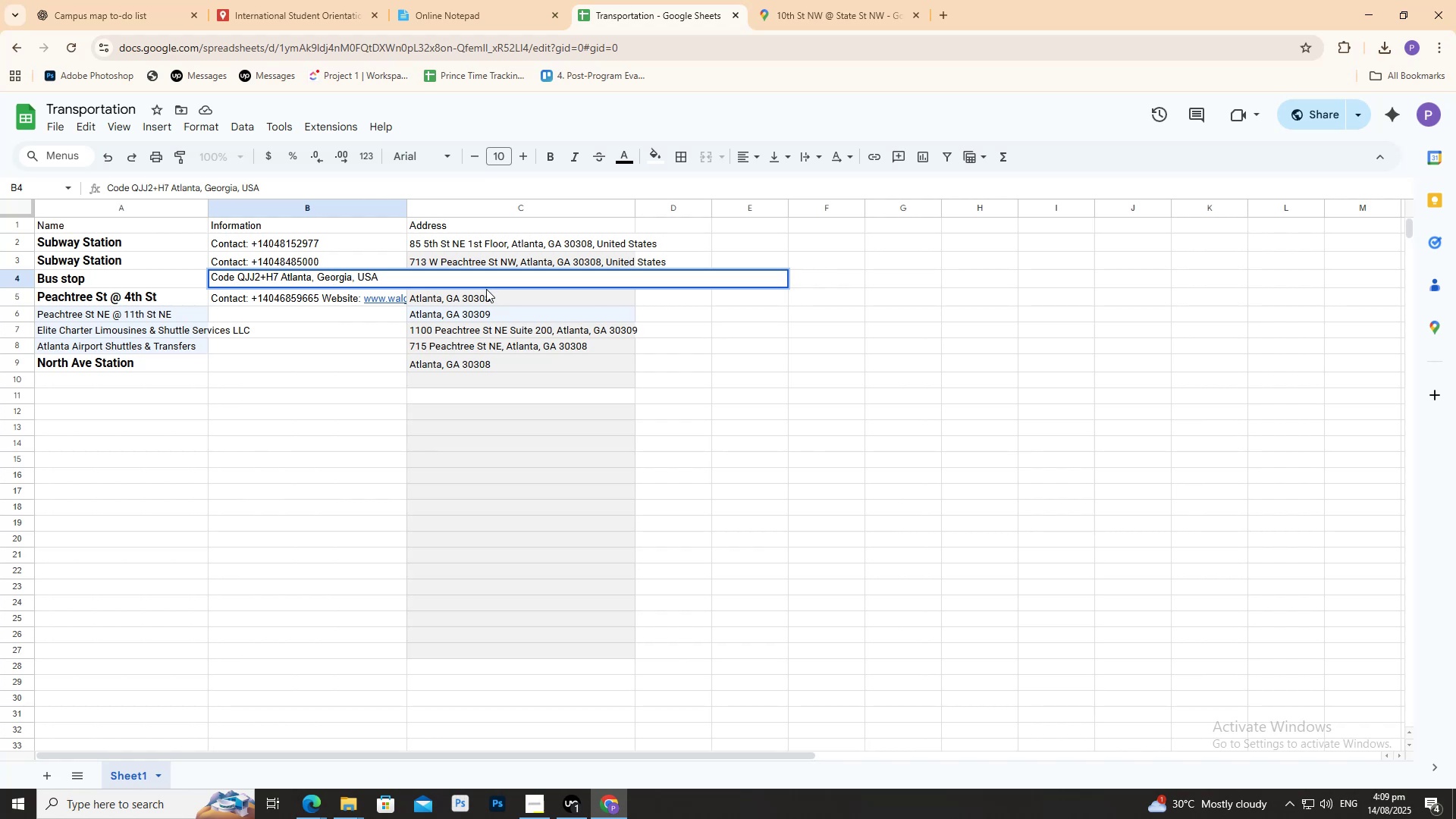 
key(ArrowLeft)
 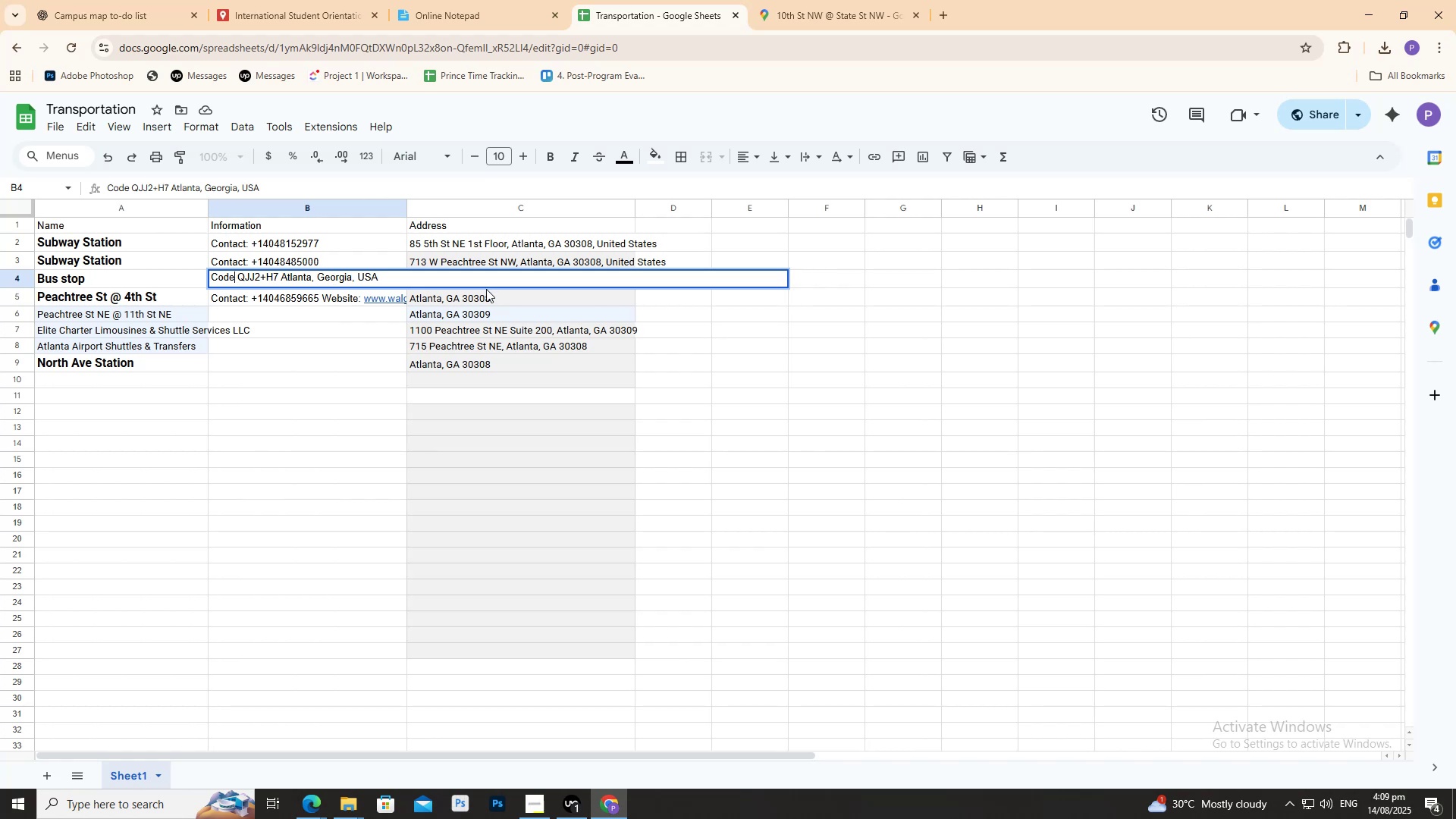 
key(Shift+ShiftRight)
 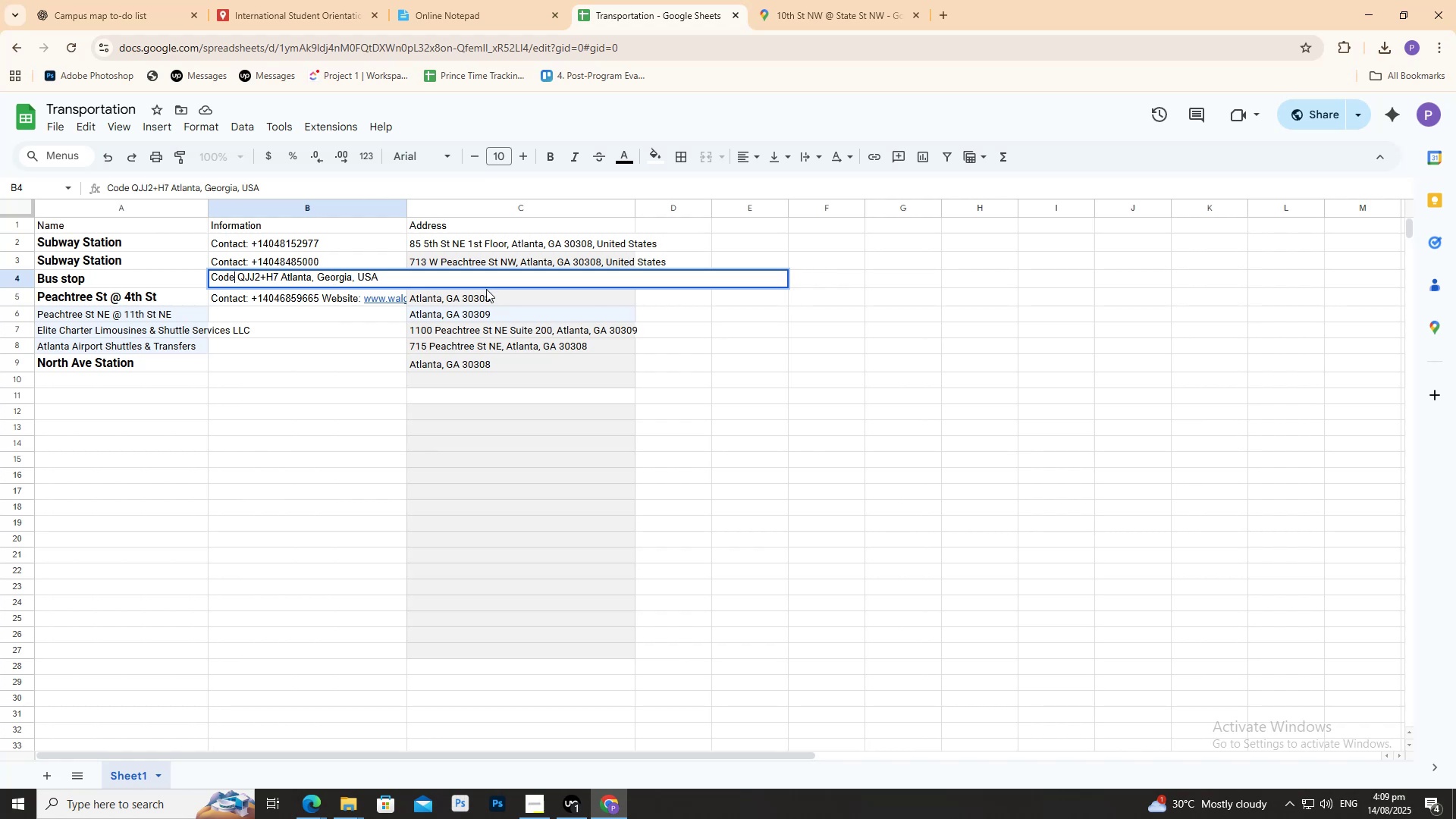 
key(Shift+Semicolon)
 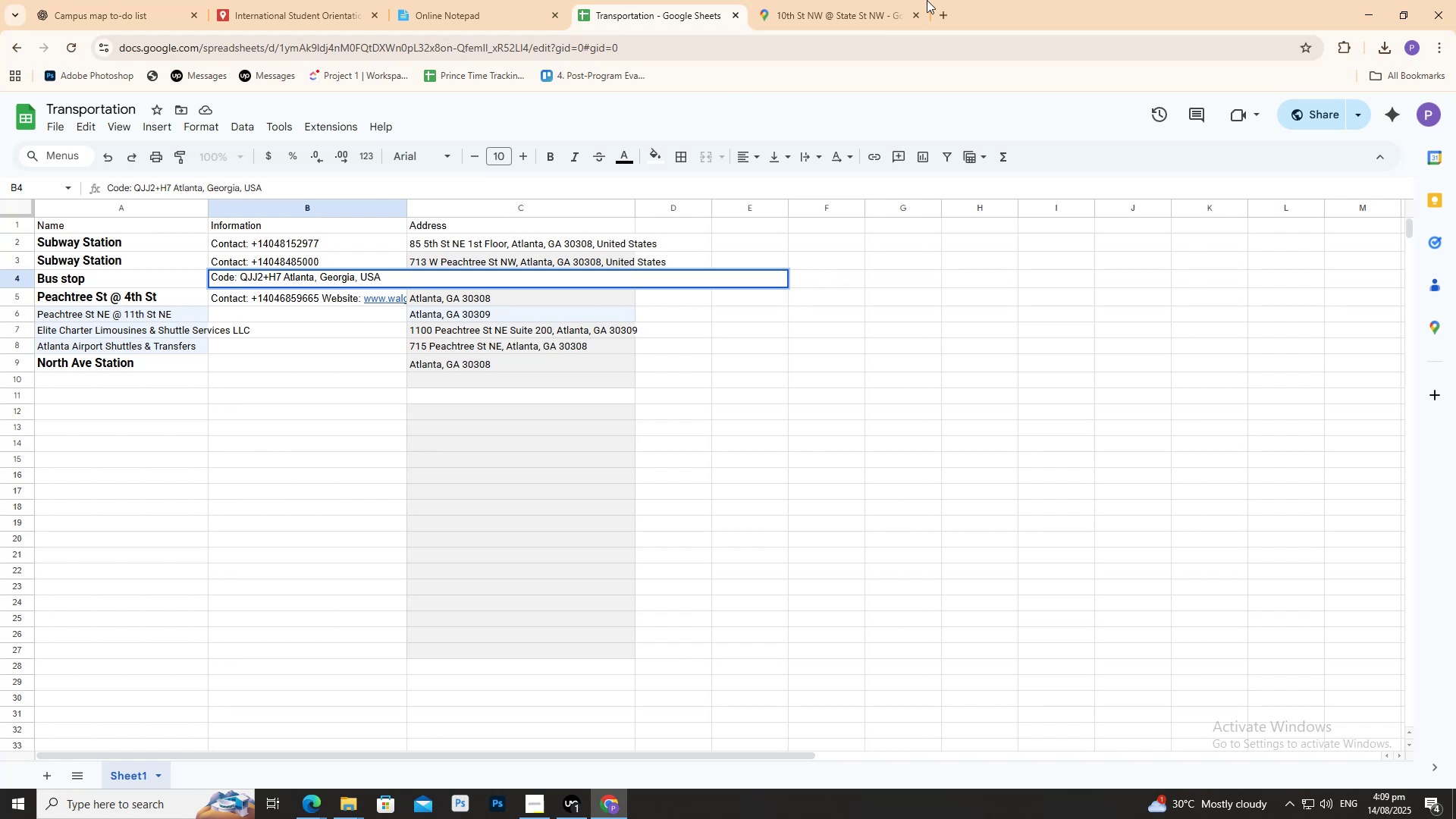 
left_click([864, 0])
 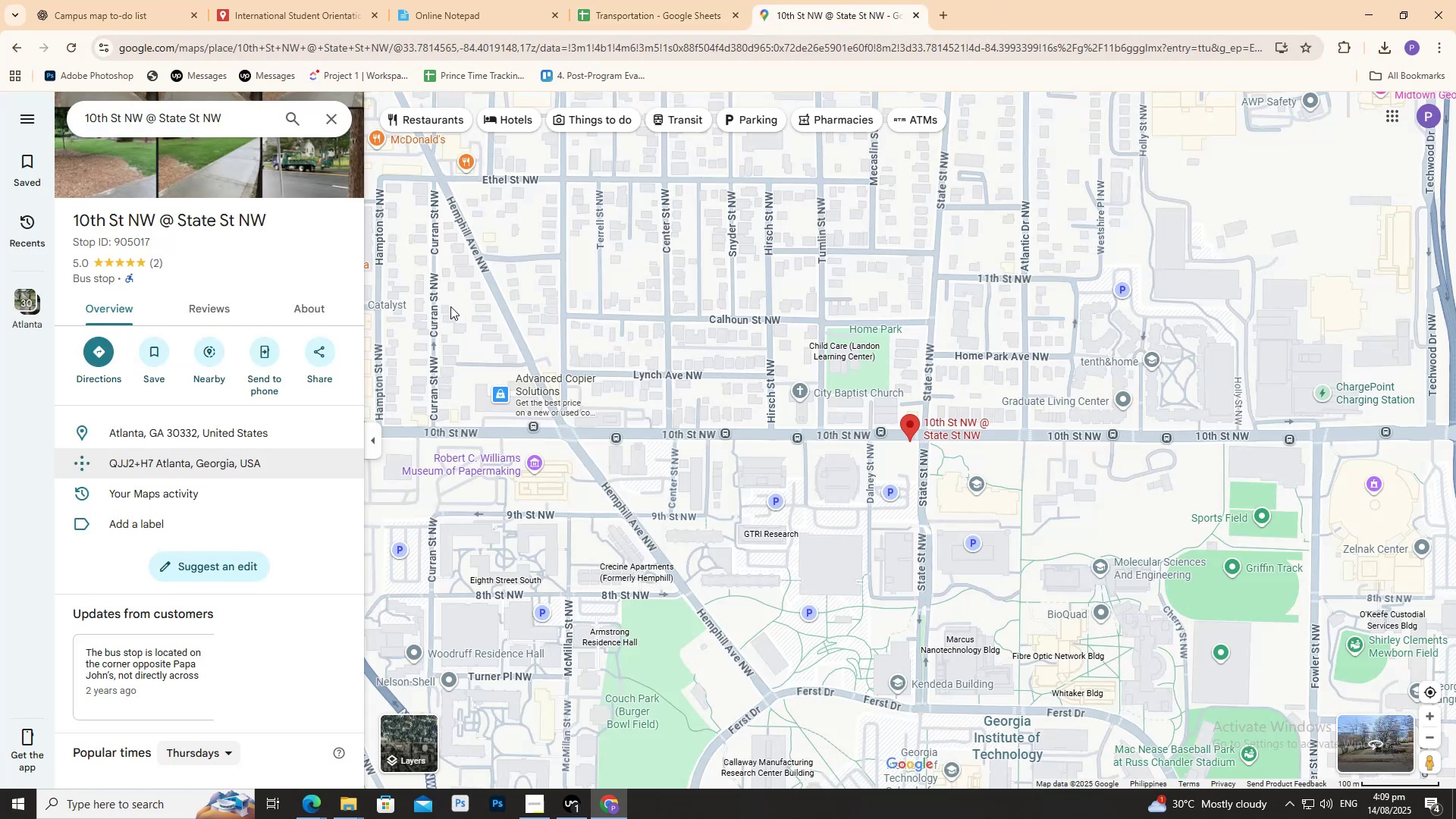 
mouse_move([83, 473])
 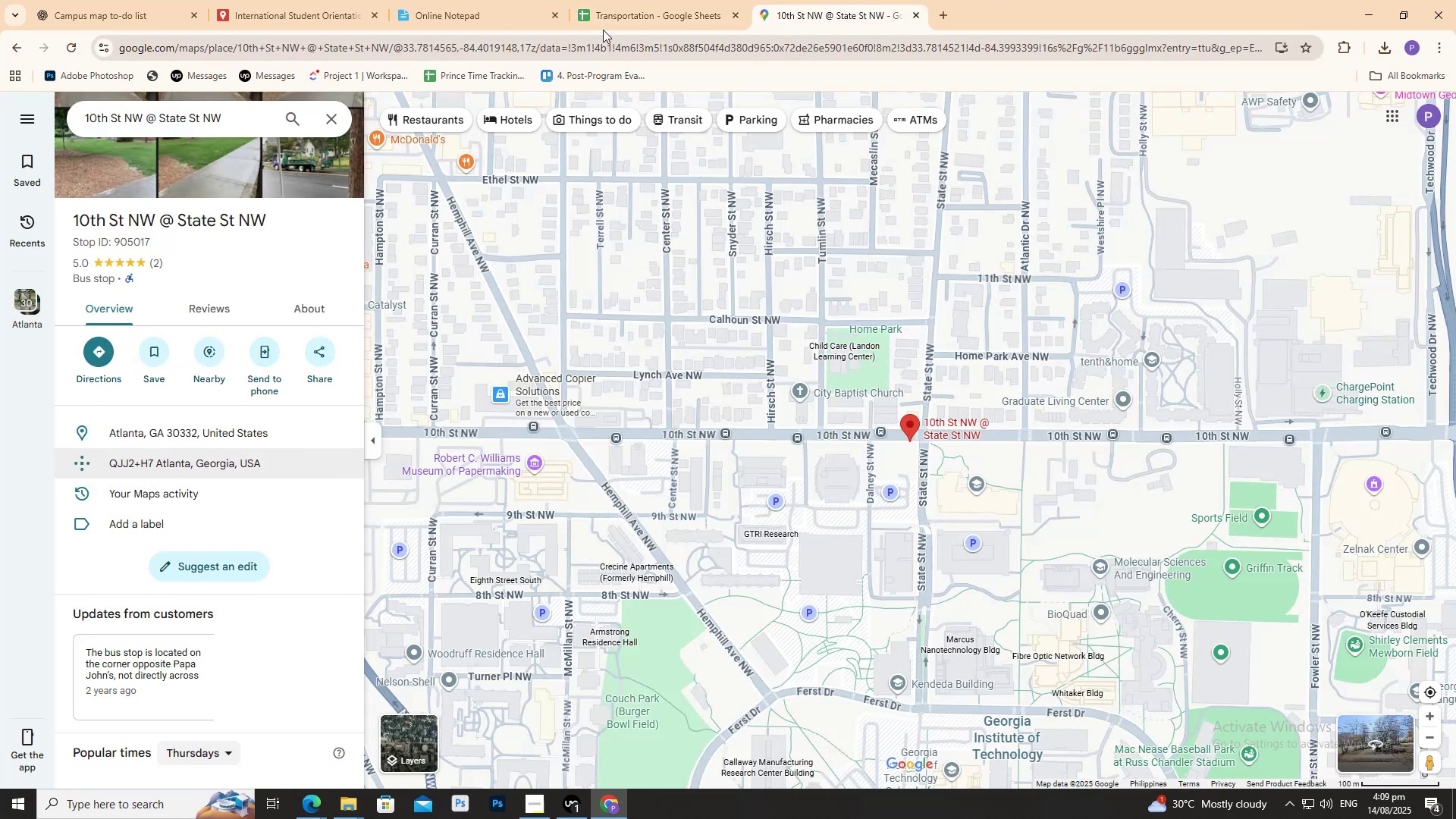 
left_click([609, 19])
 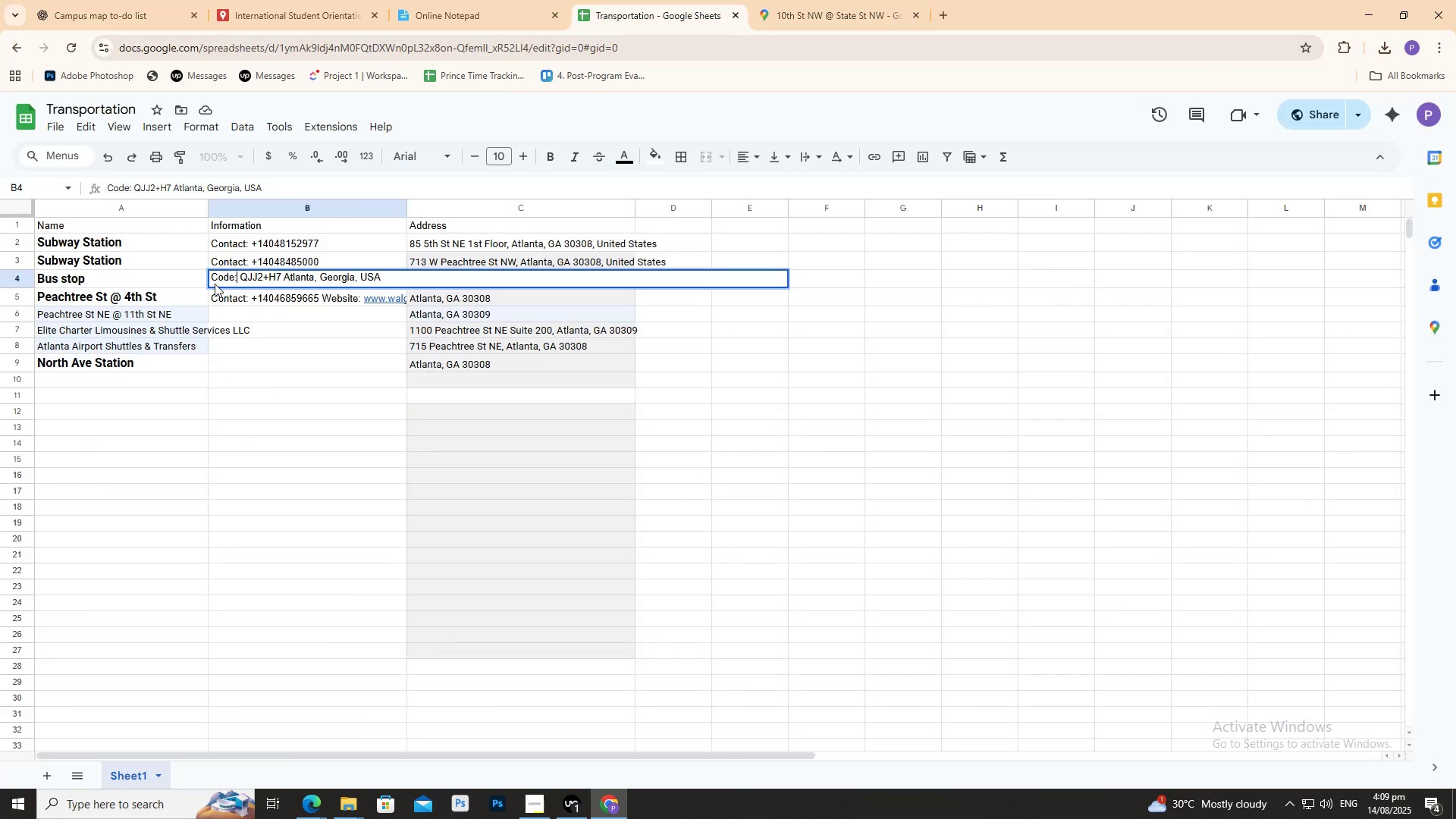 
left_click([138, 297])
 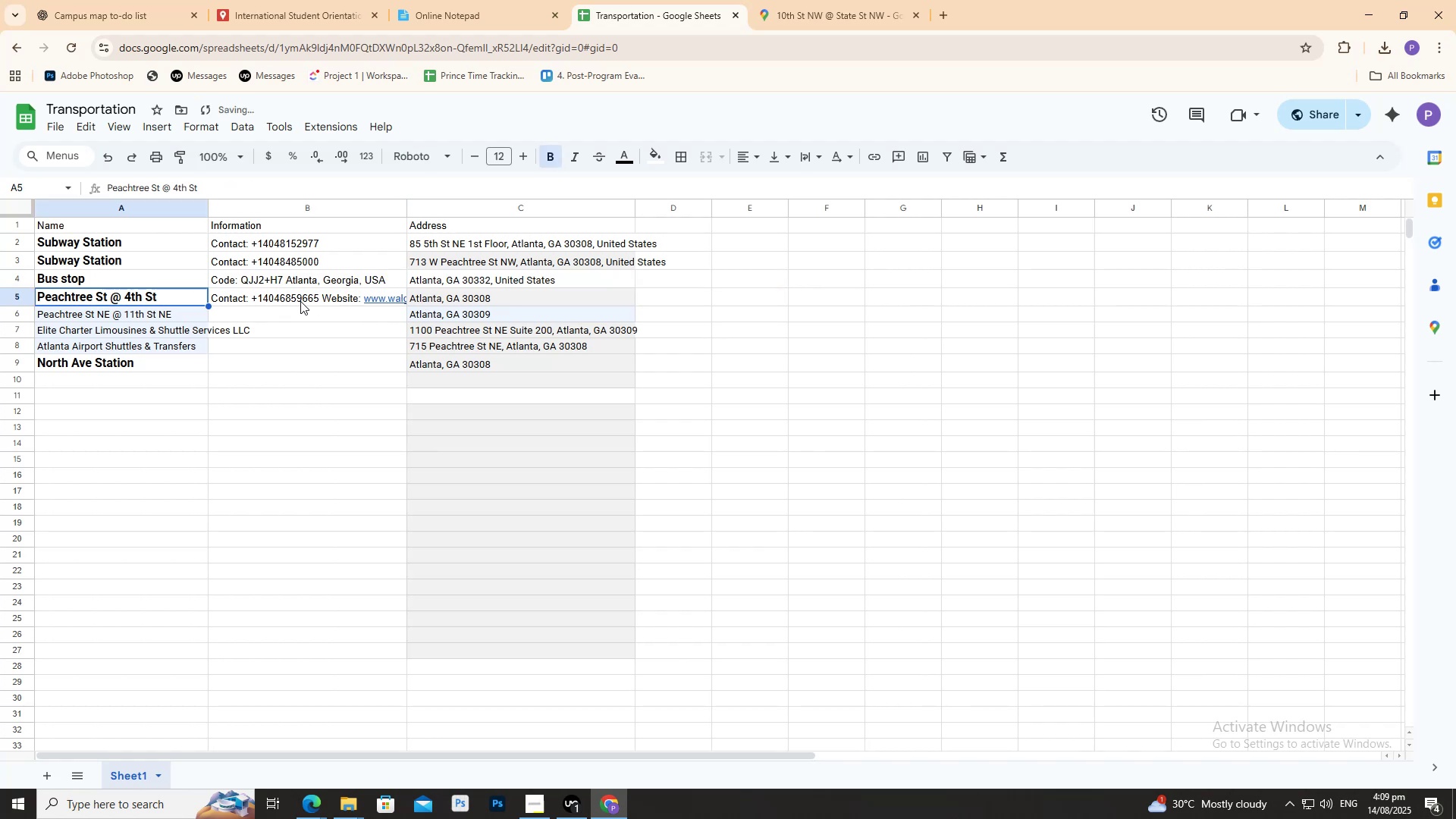 
double_click([170, 292])
 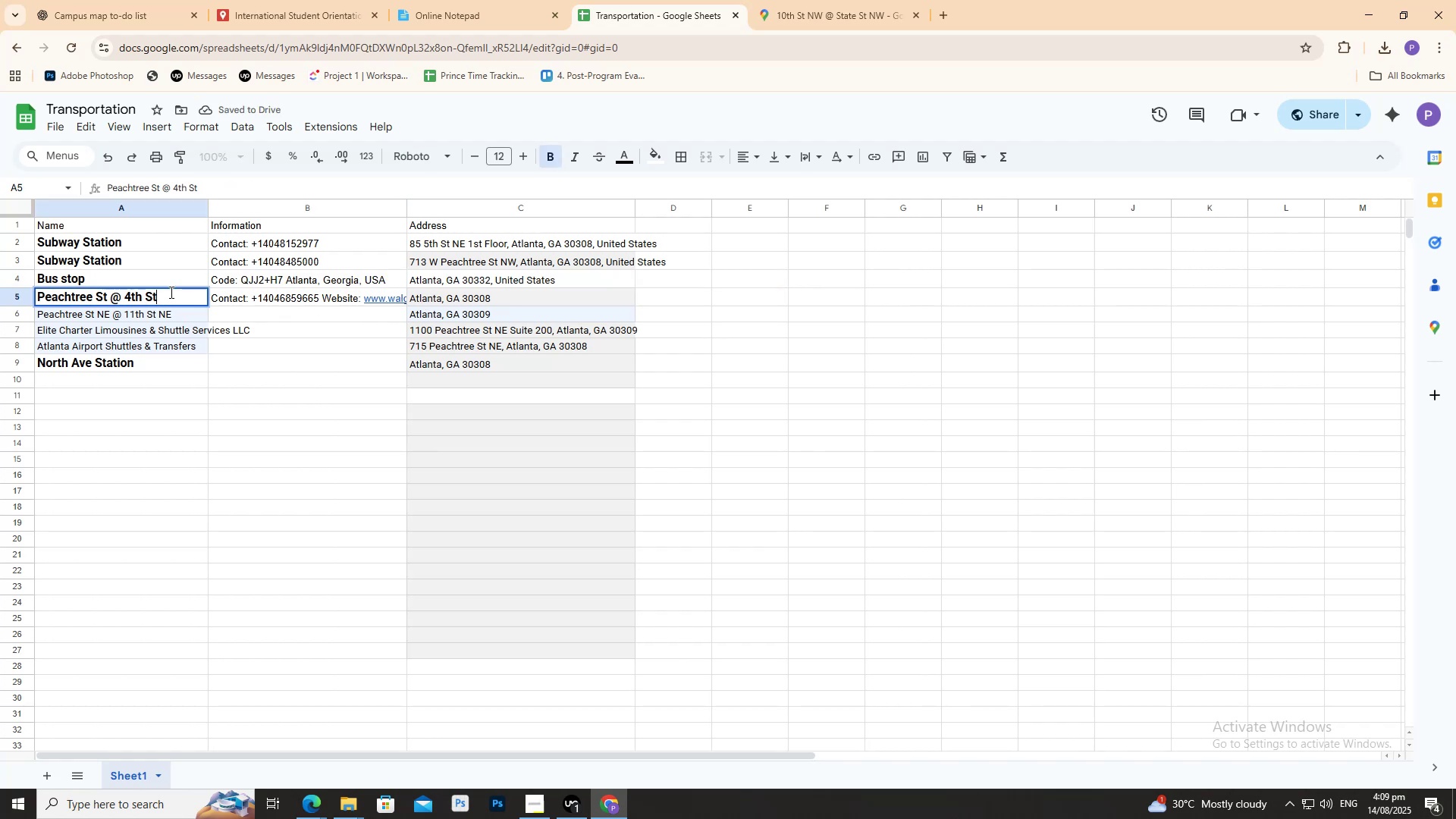 
key(Control+A)
 